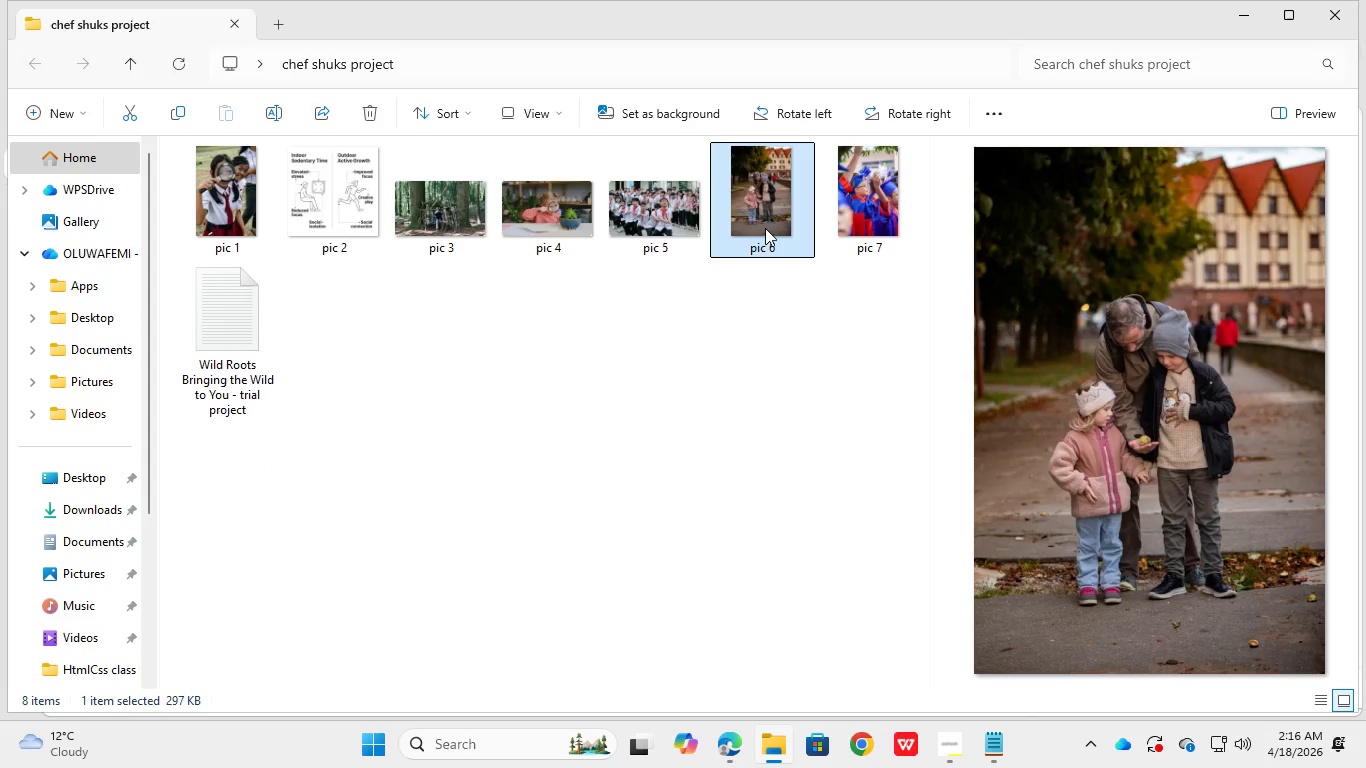 
key(Control+ControlLeft)
 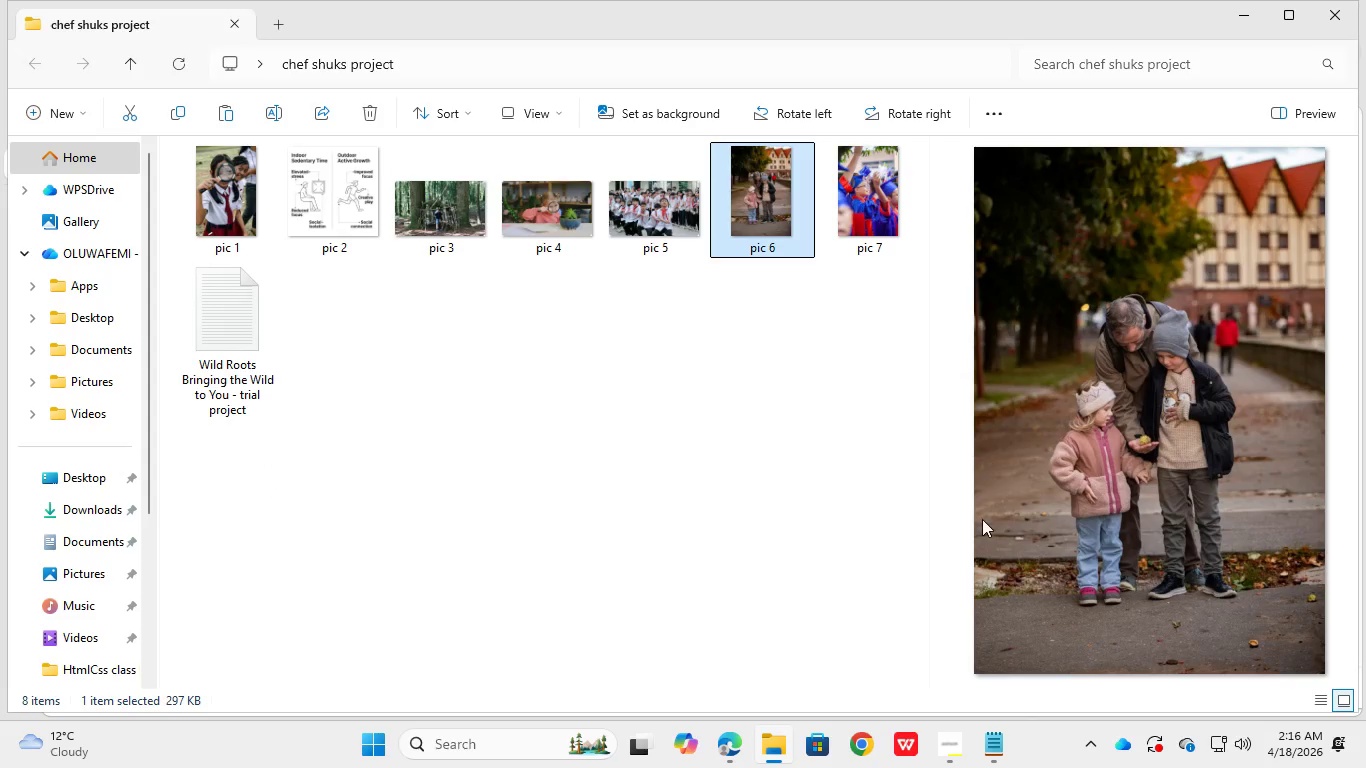 
left_click([760, 751])
 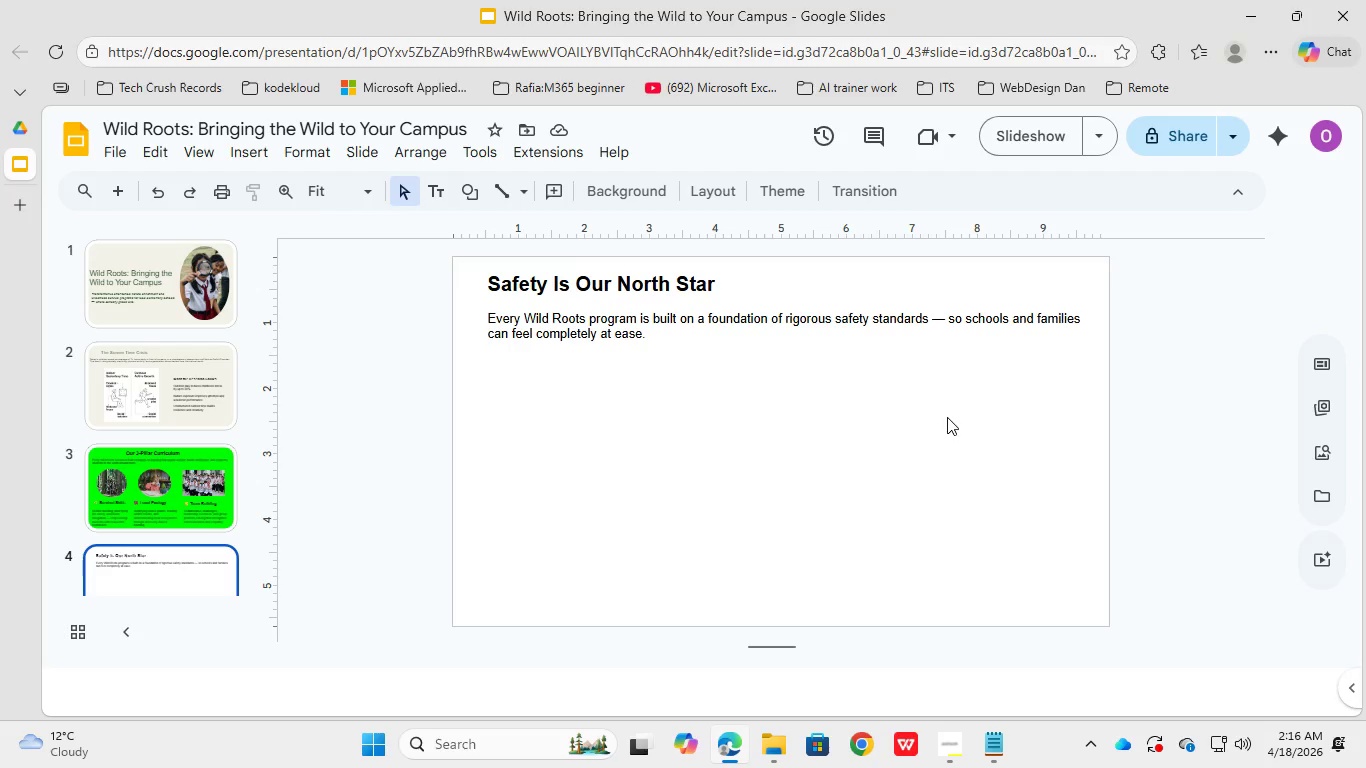 
left_click([948, 412])
 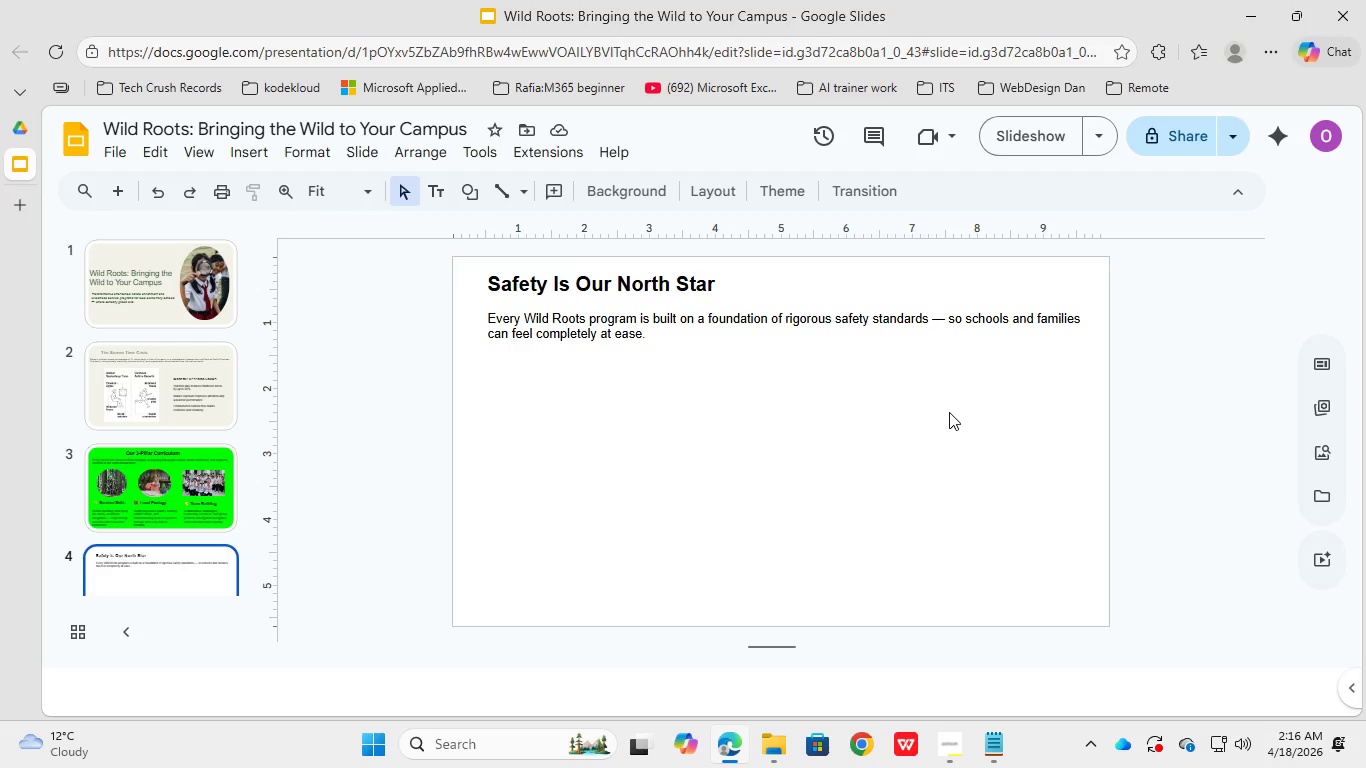 
key(Control+V)
 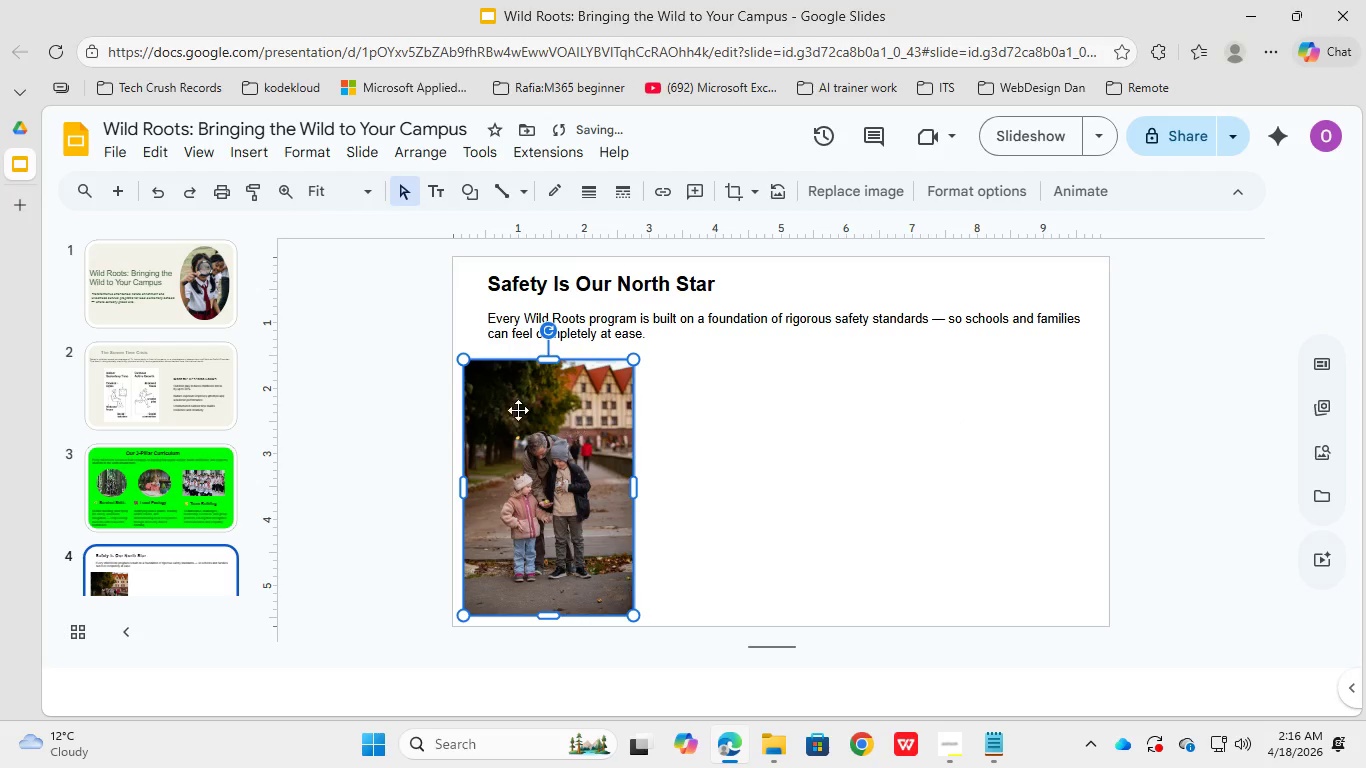 
left_click([536, 416])
 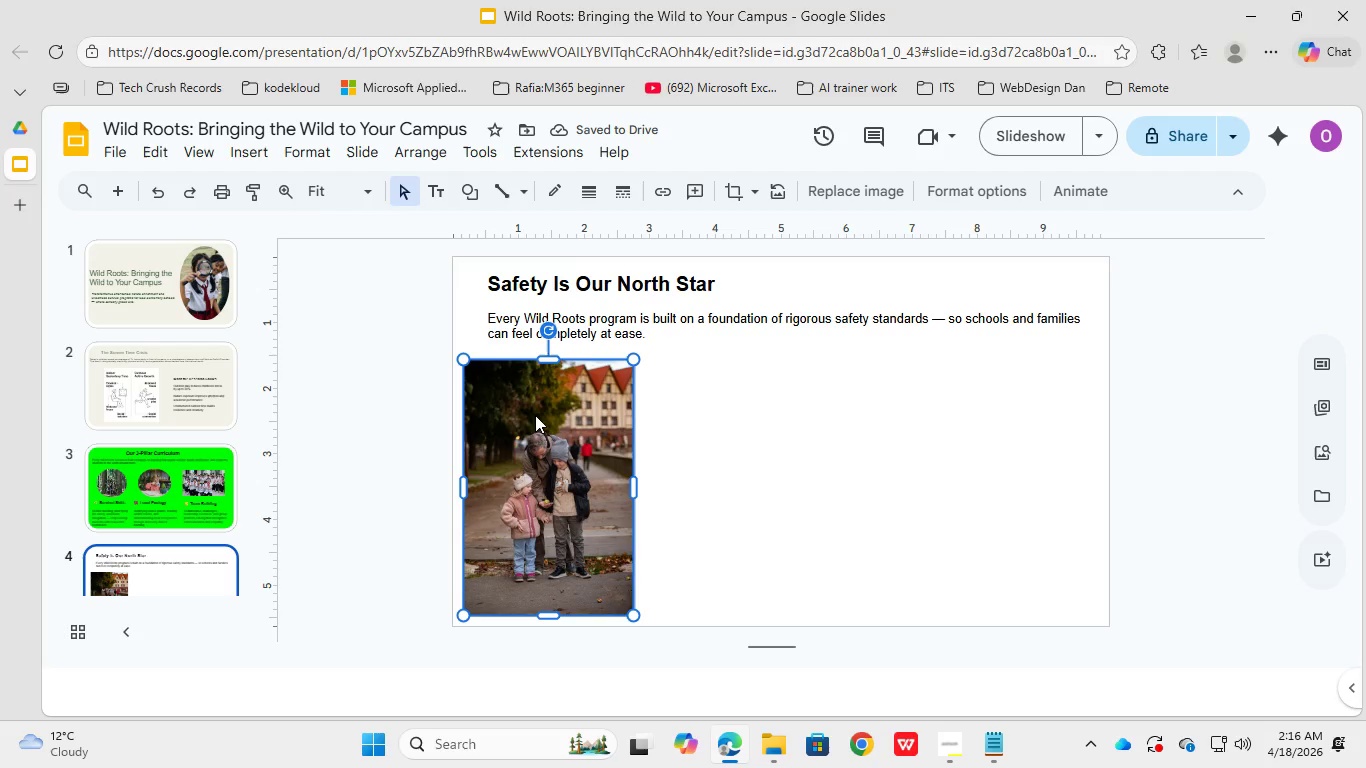 
left_click_drag(start_coordinate=[549, 449], to_coordinate=[1008, 438])
 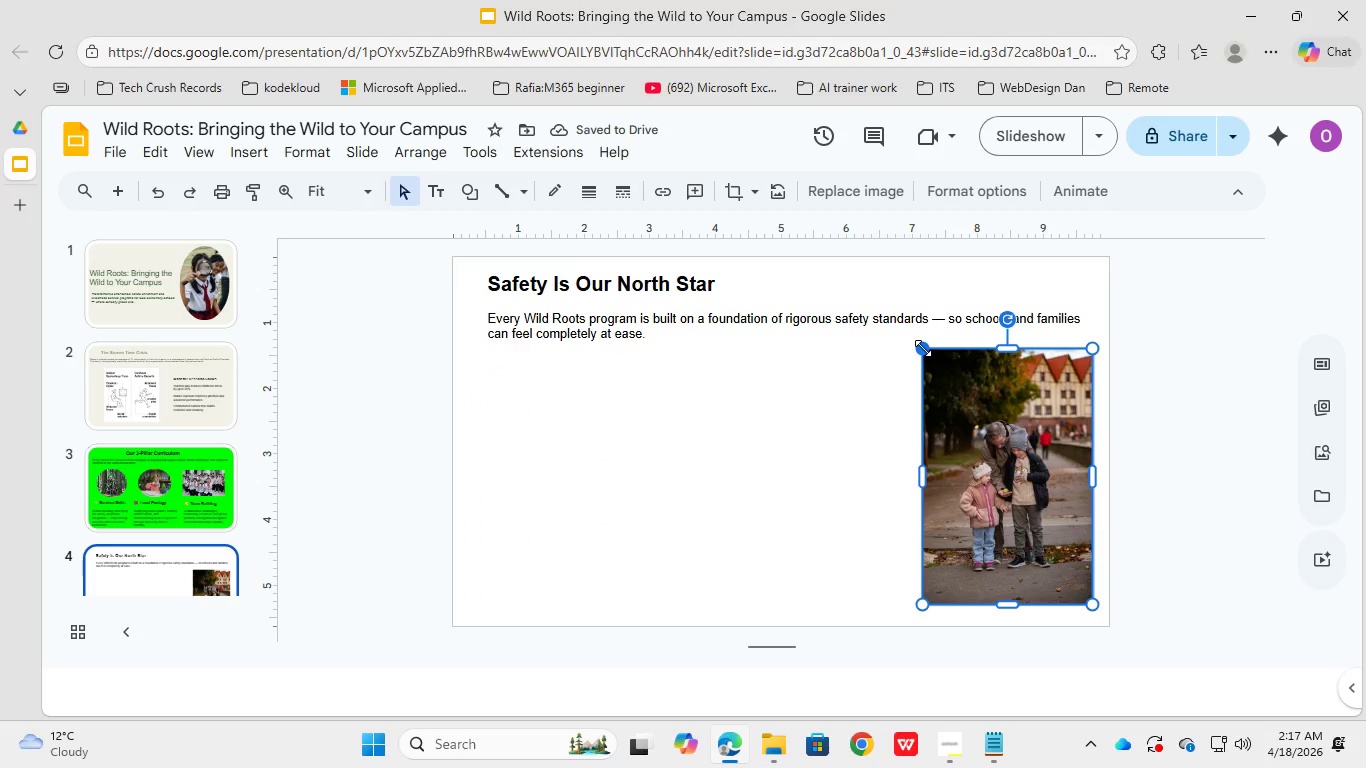 
left_click_drag(start_coordinate=[923, 348], to_coordinate=[904, 331])
 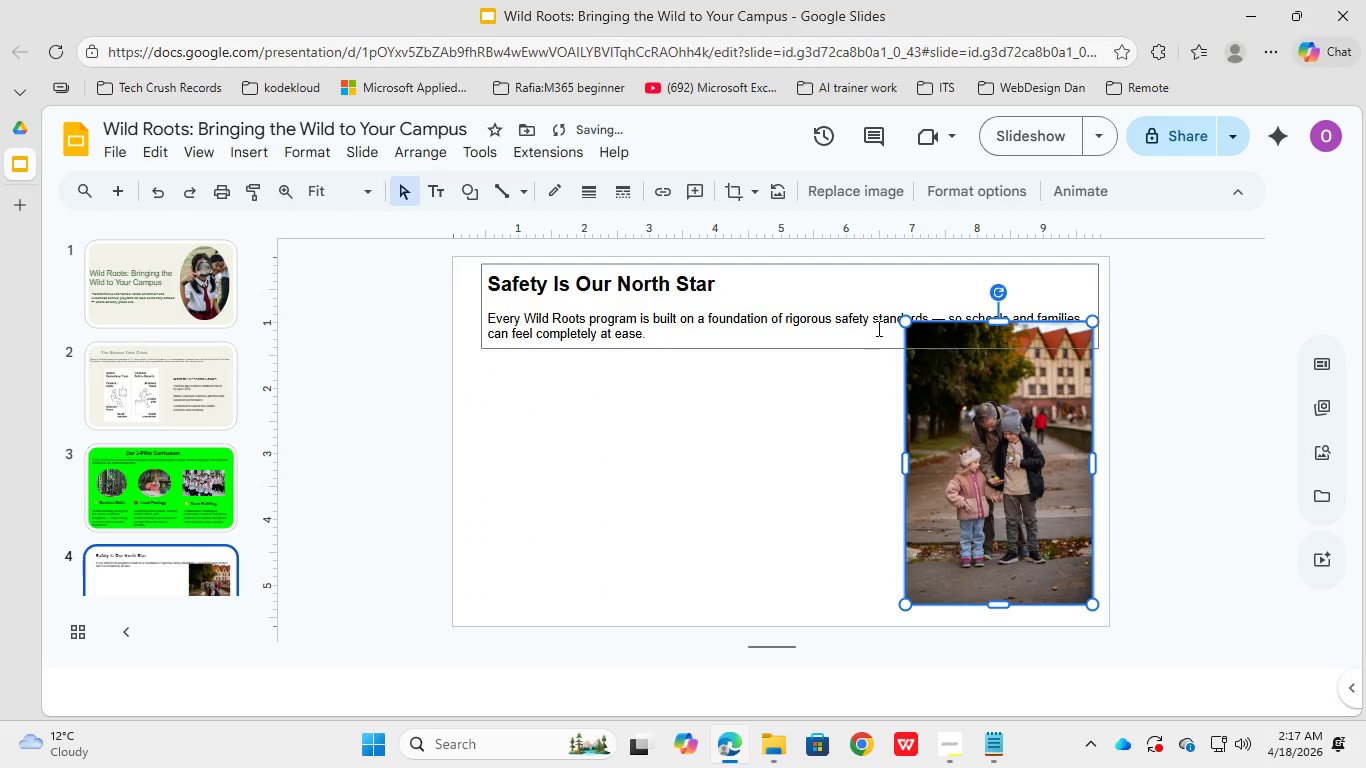 
left_click([864, 326])
 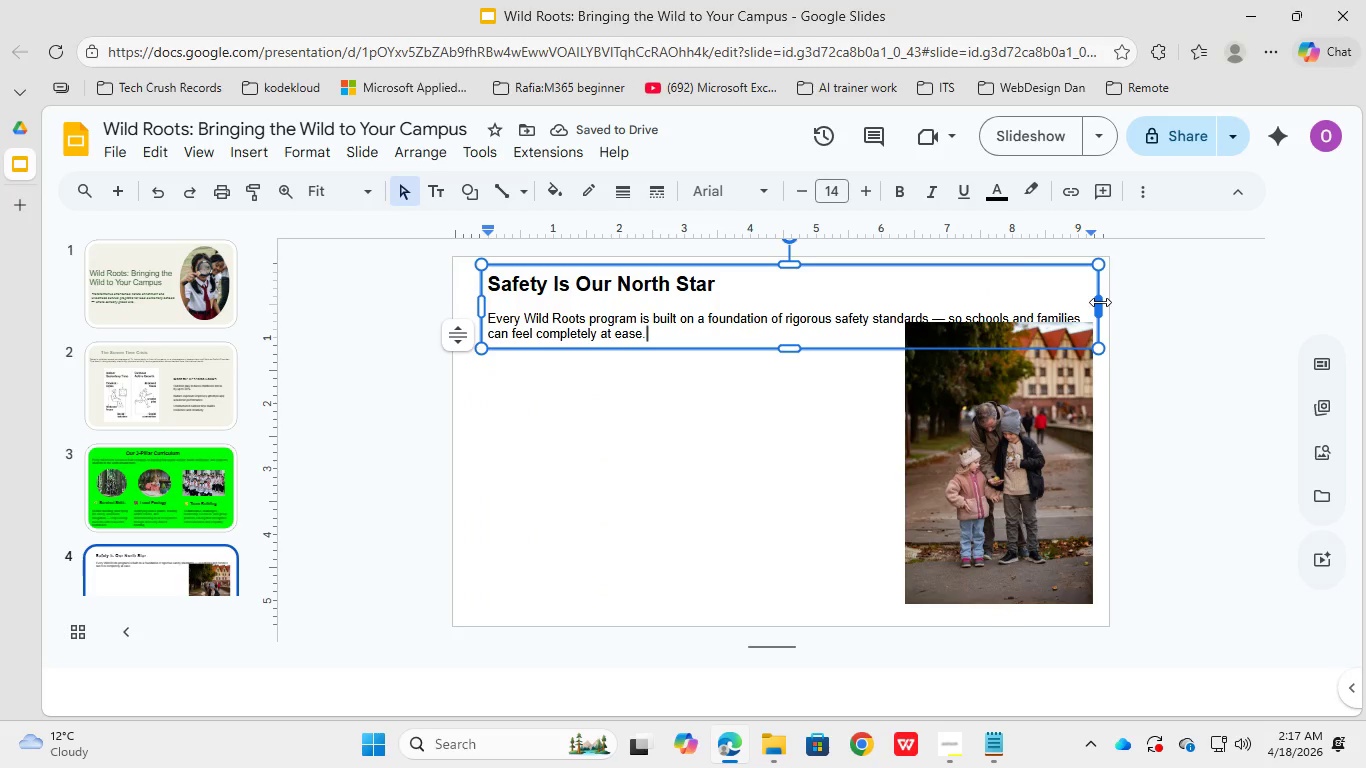 
left_click_drag(start_coordinate=[1097, 303], to_coordinate=[900, 310])
 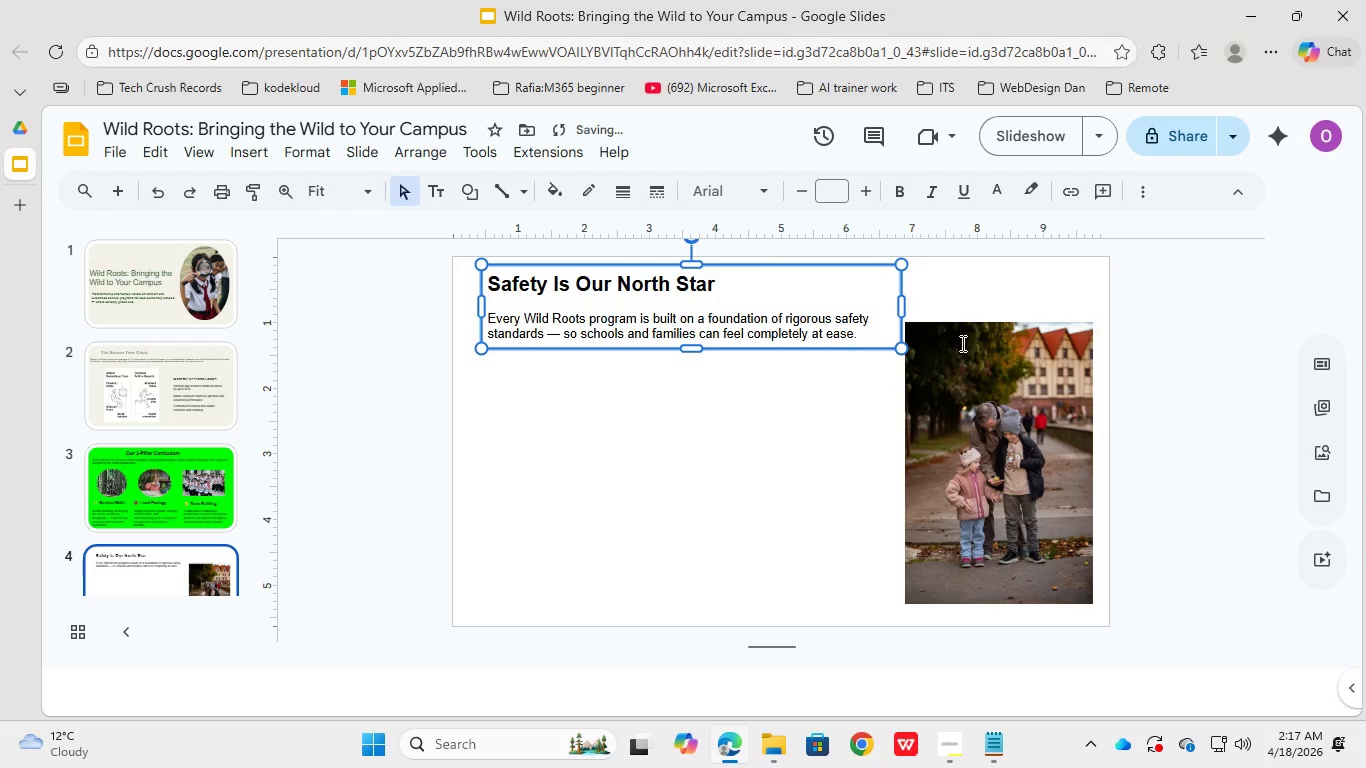 
left_click([991, 361])
 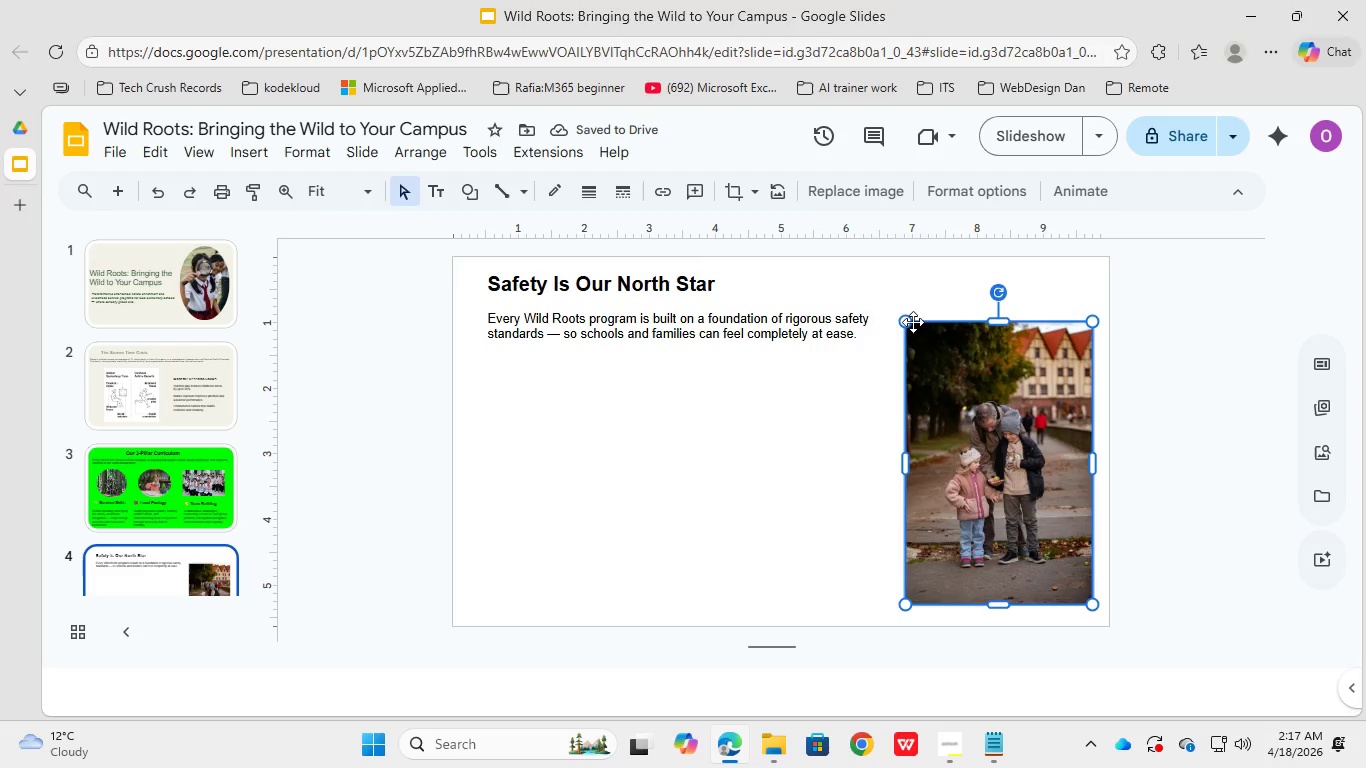 
left_click_drag(start_coordinate=[907, 323], to_coordinate=[901, 273])
 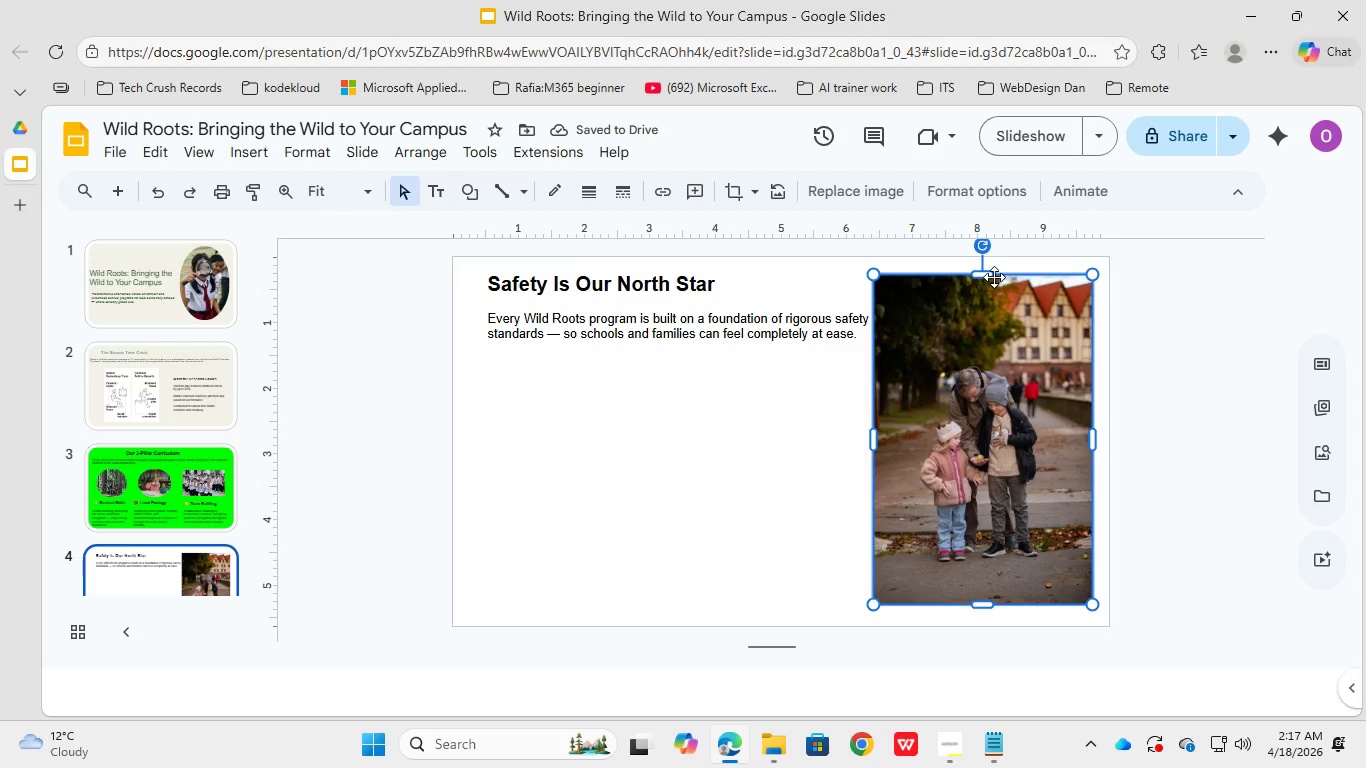 
left_click_drag(start_coordinate=[985, 276], to_coordinate=[985, 258])
 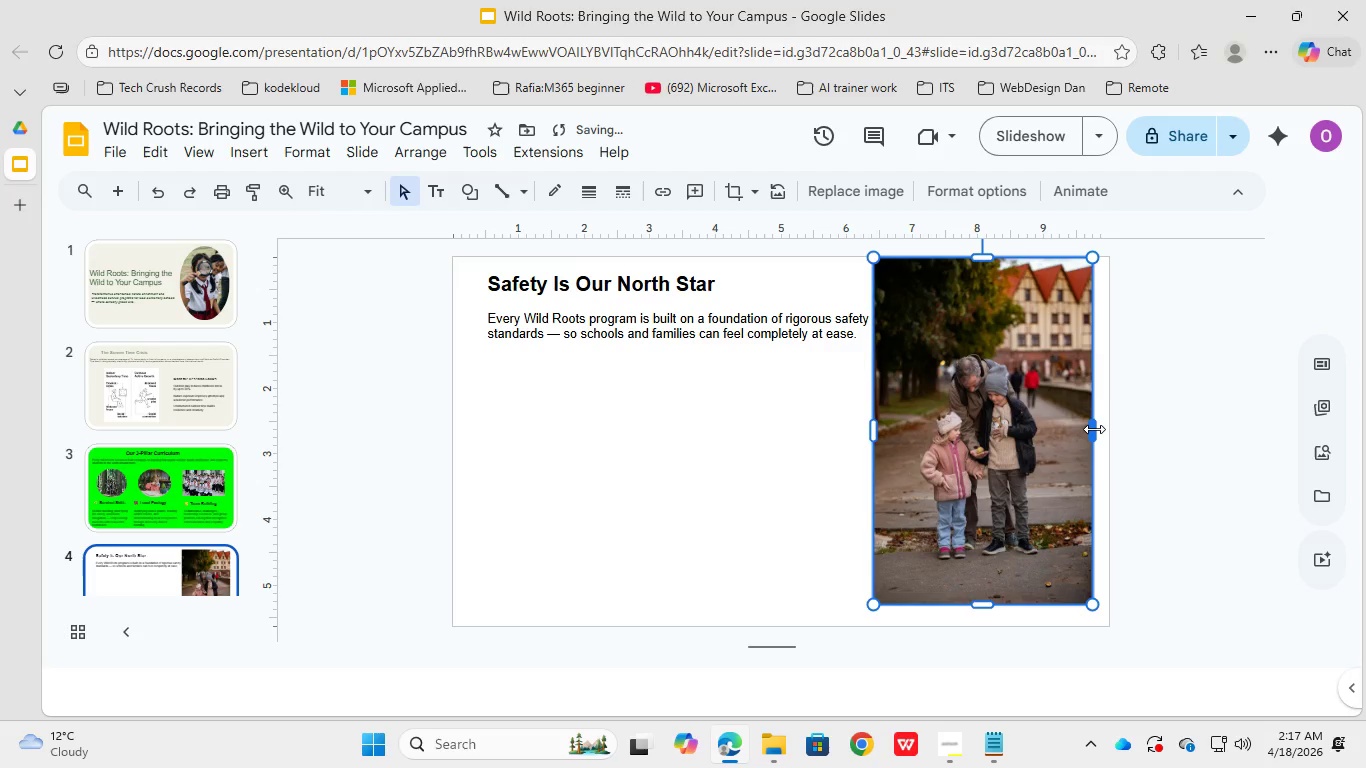 
left_click_drag(start_coordinate=[1094, 431], to_coordinate=[1104, 431])
 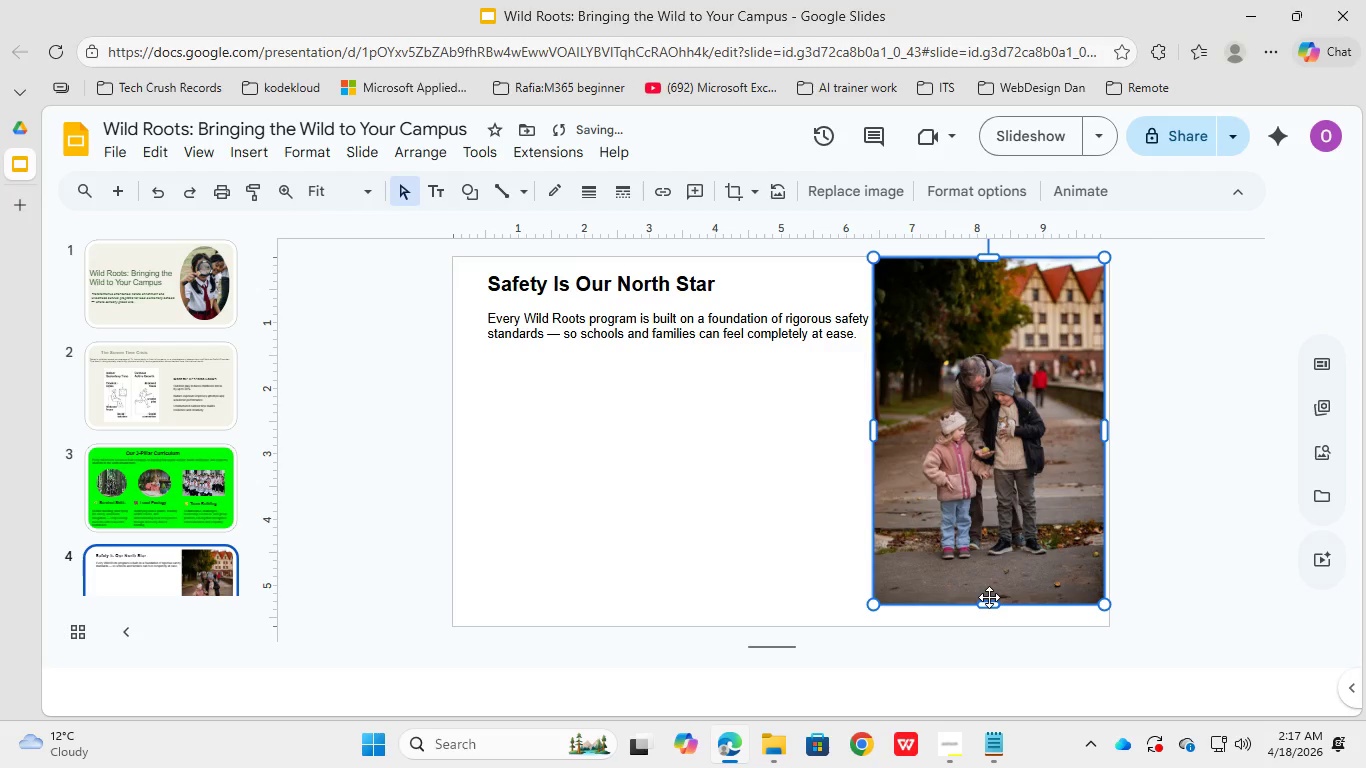 
left_click_drag(start_coordinate=[989, 597], to_coordinate=[991, 617])
 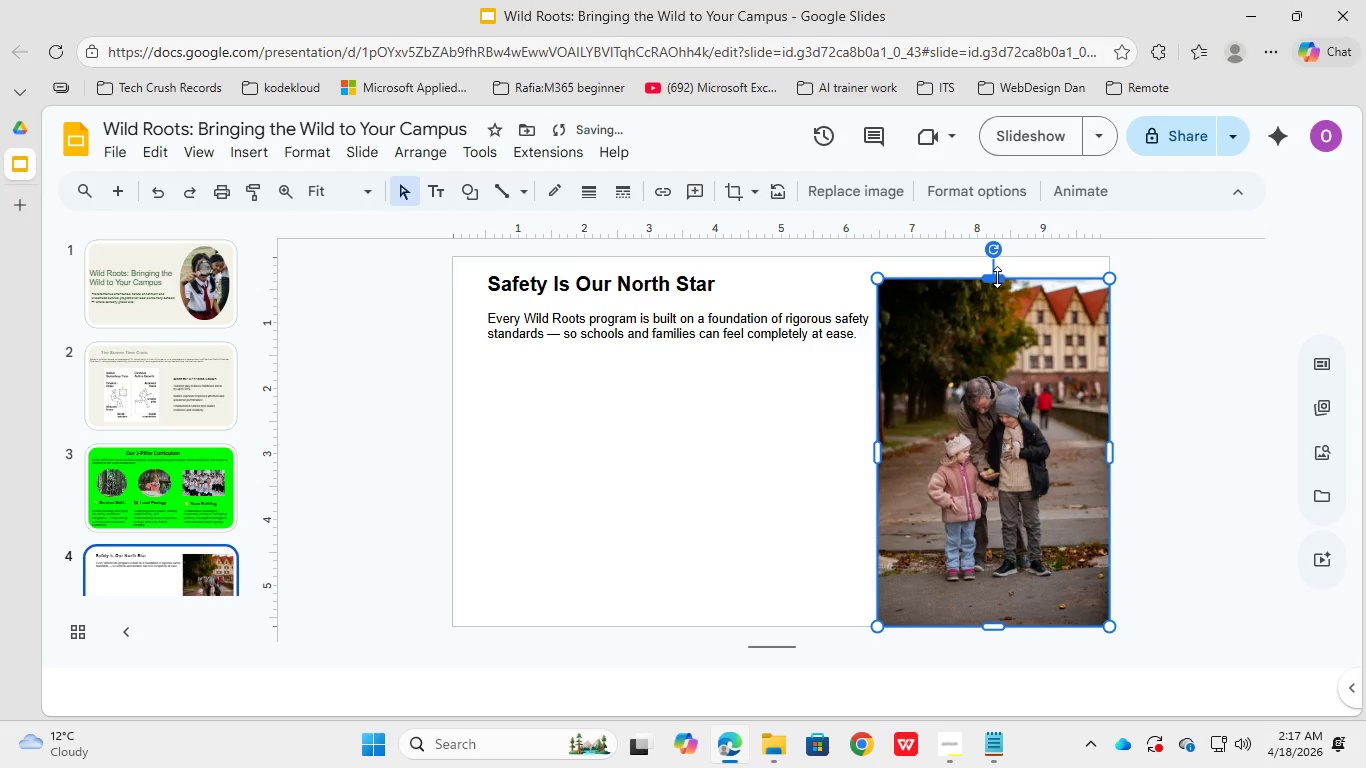 
left_click_drag(start_coordinate=[996, 276], to_coordinate=[996, 253])
 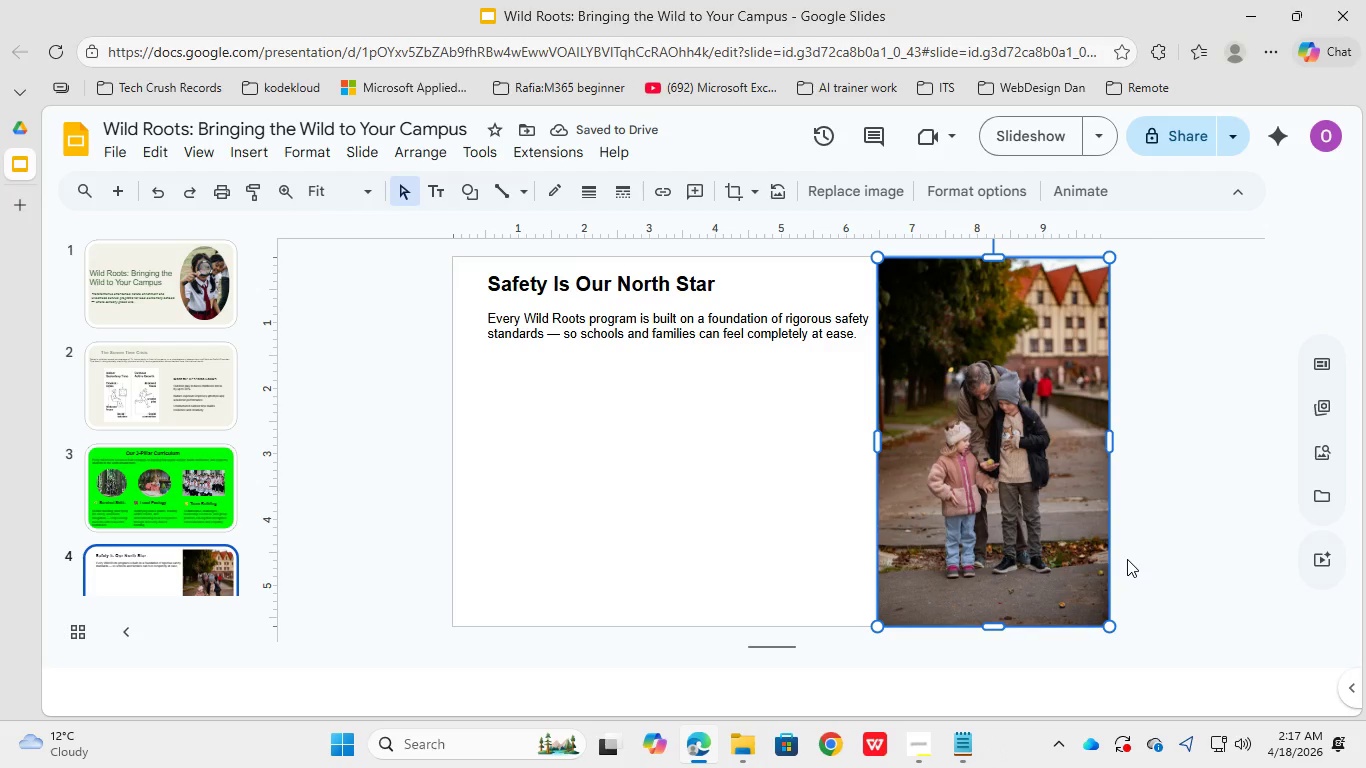 
double_click([844, 522])
 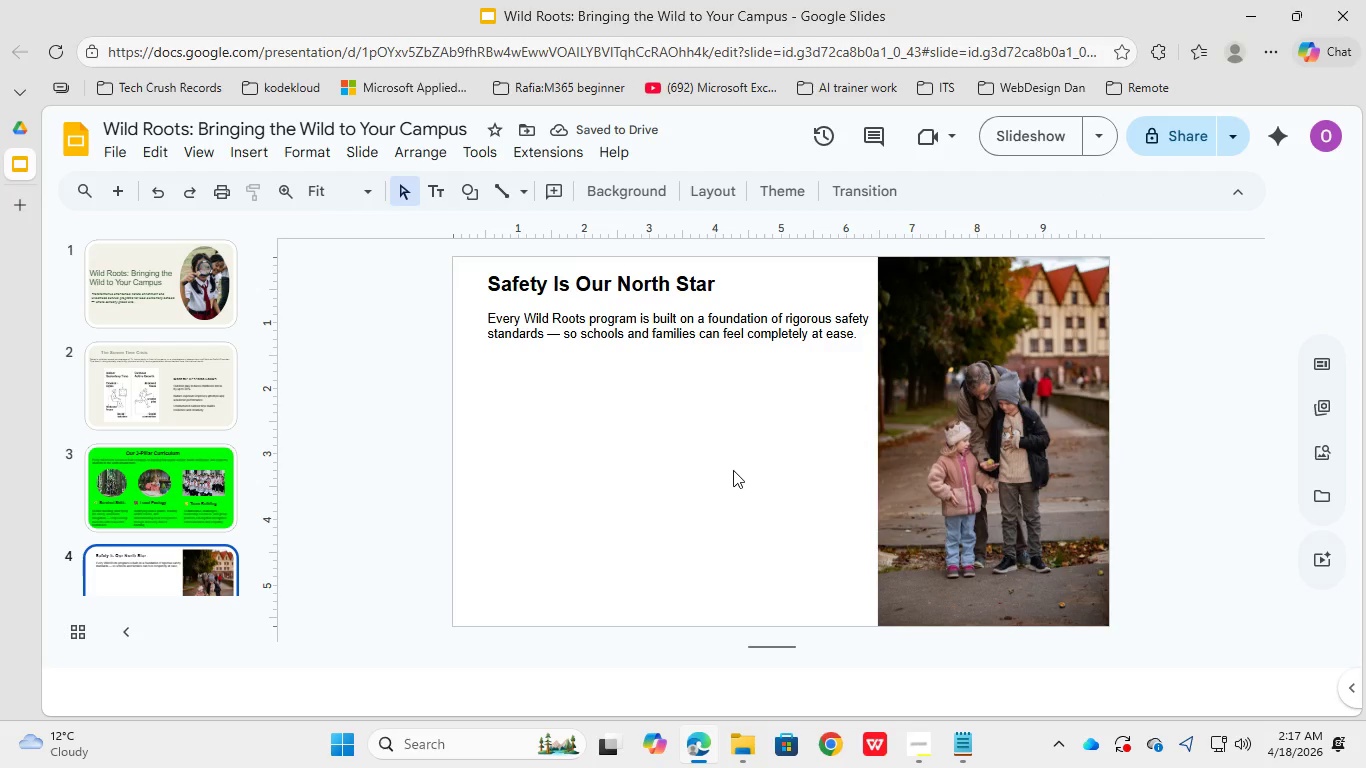 
left_click([1129, 555])
 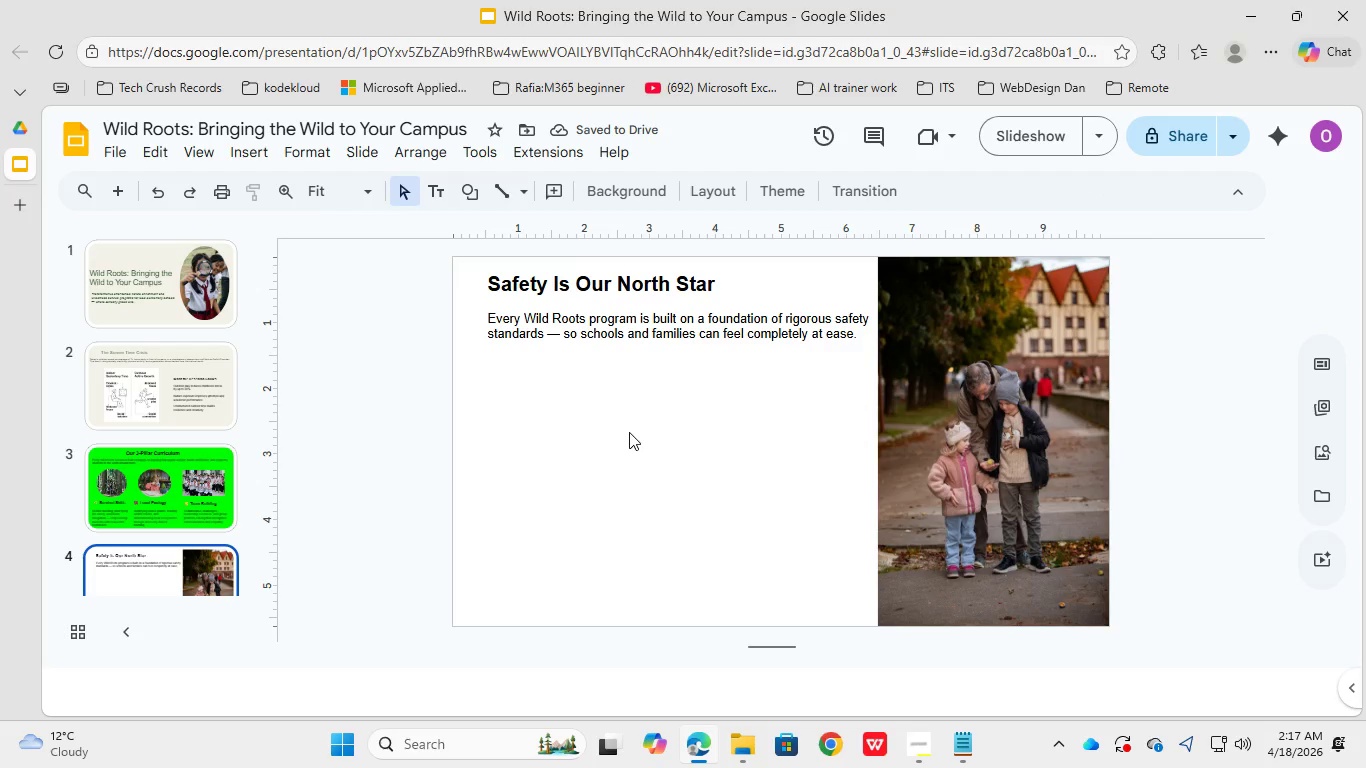 
left_click([557, 415])
 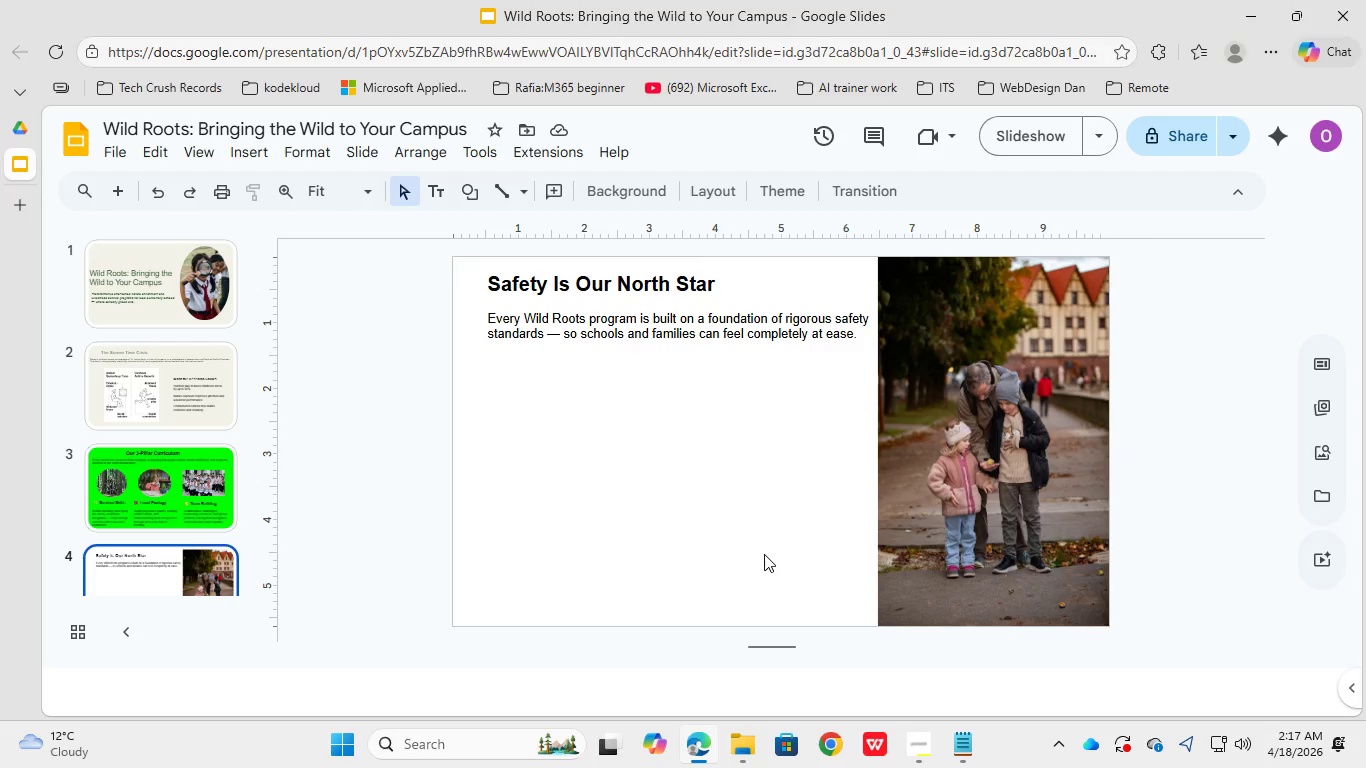 
left_click([964, 749])
 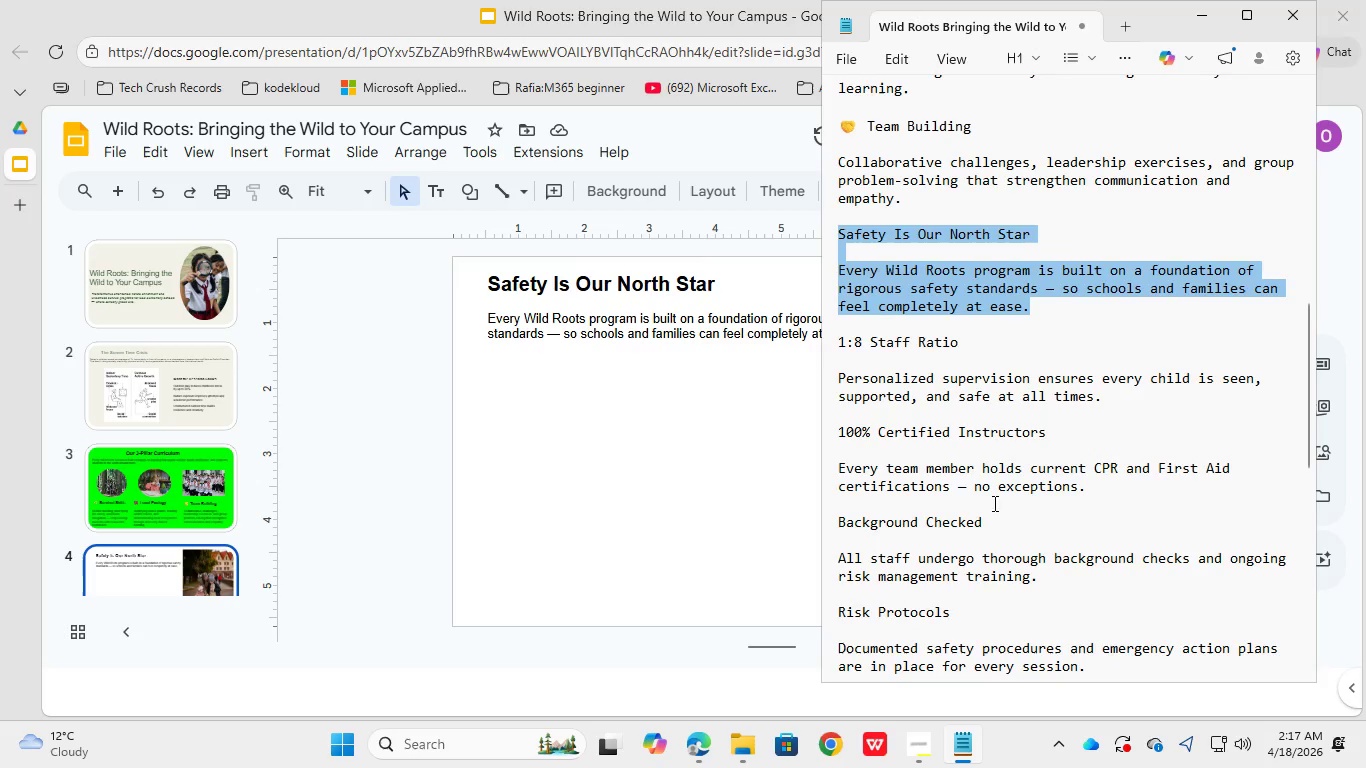 
left_click([859, 369])
 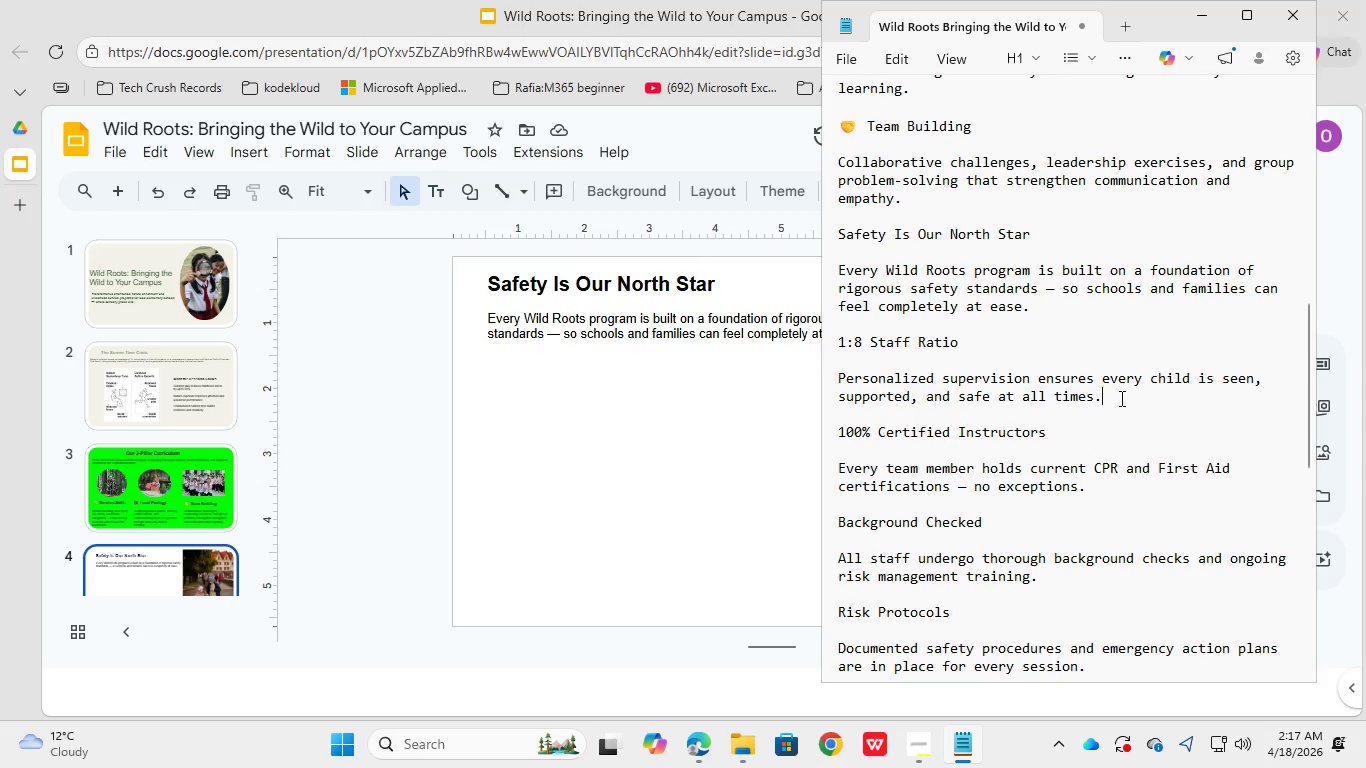 
left_click_drag(start_coordinate=[1120, 398], to_coordinate=[837, 343])
 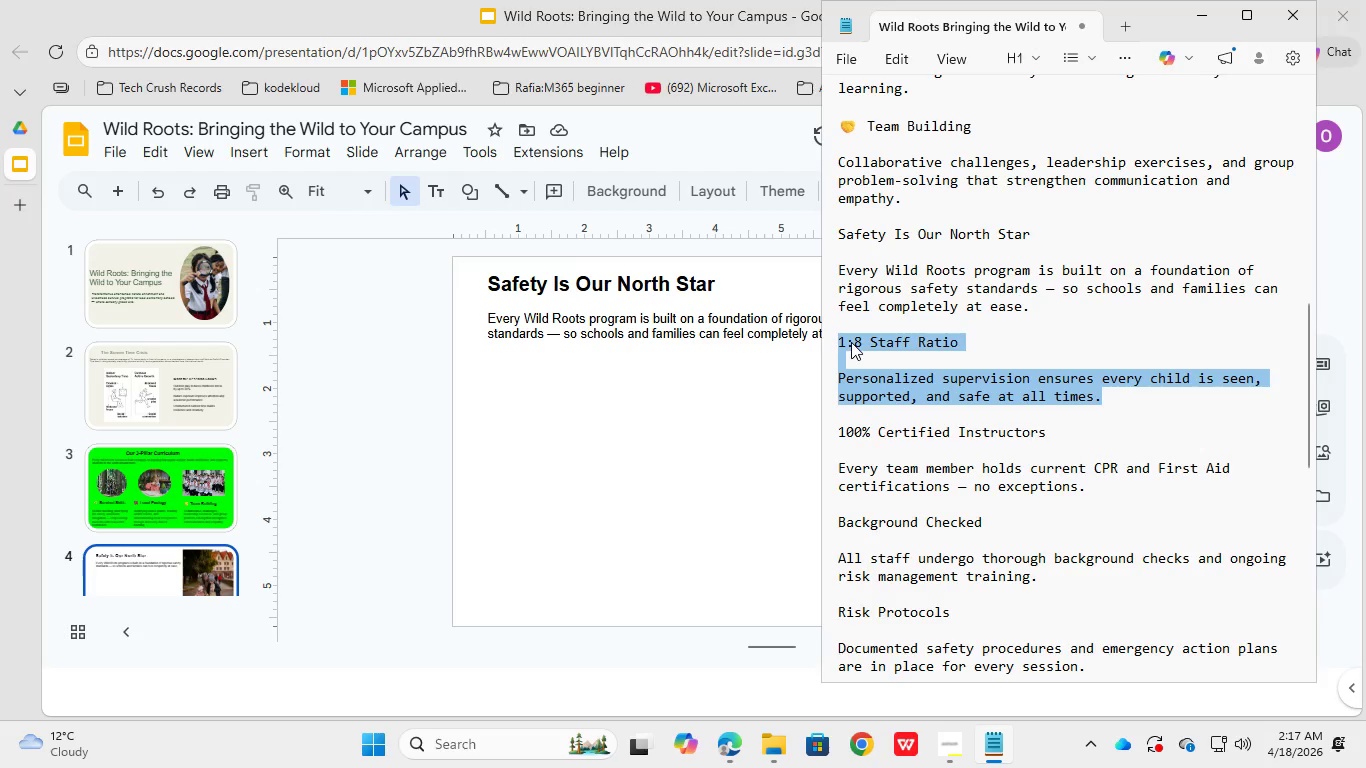 
right_click([851, 342])
 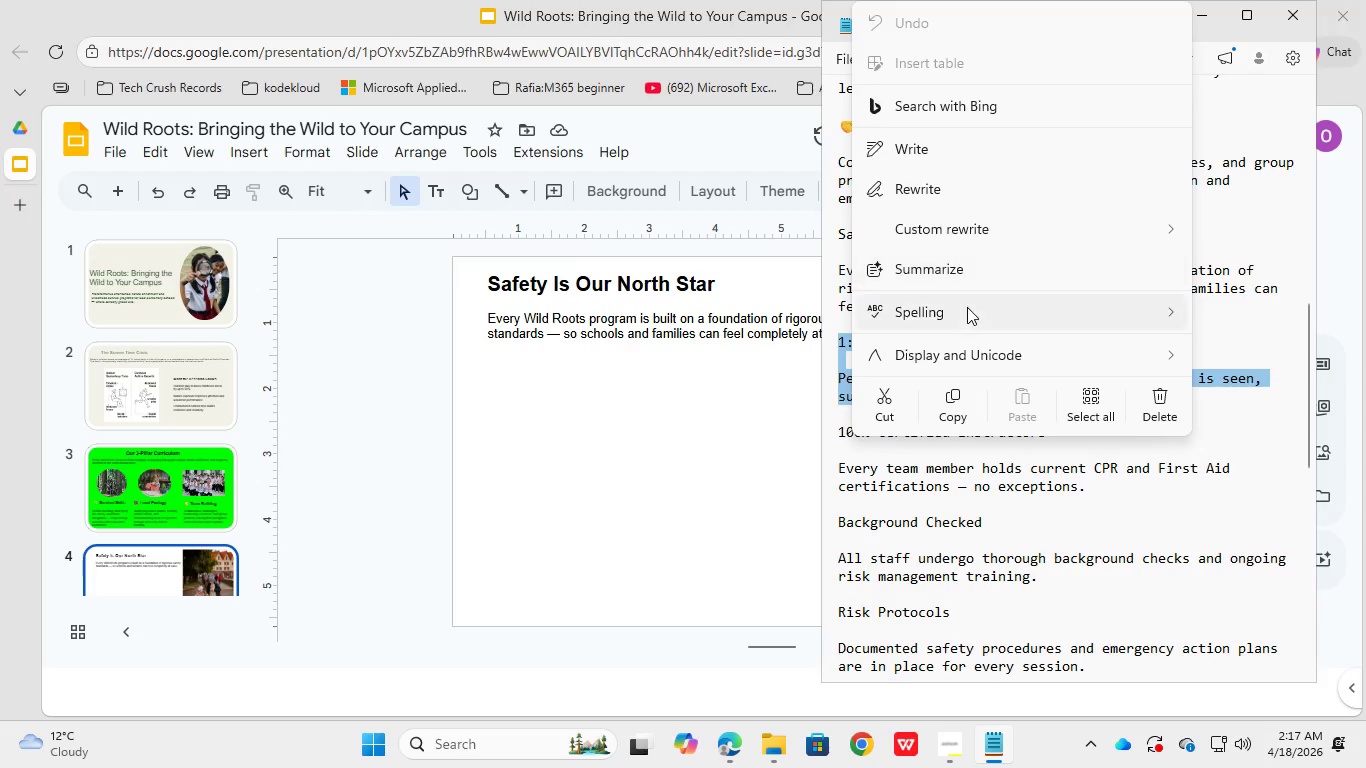 
left_click([949, 418])
 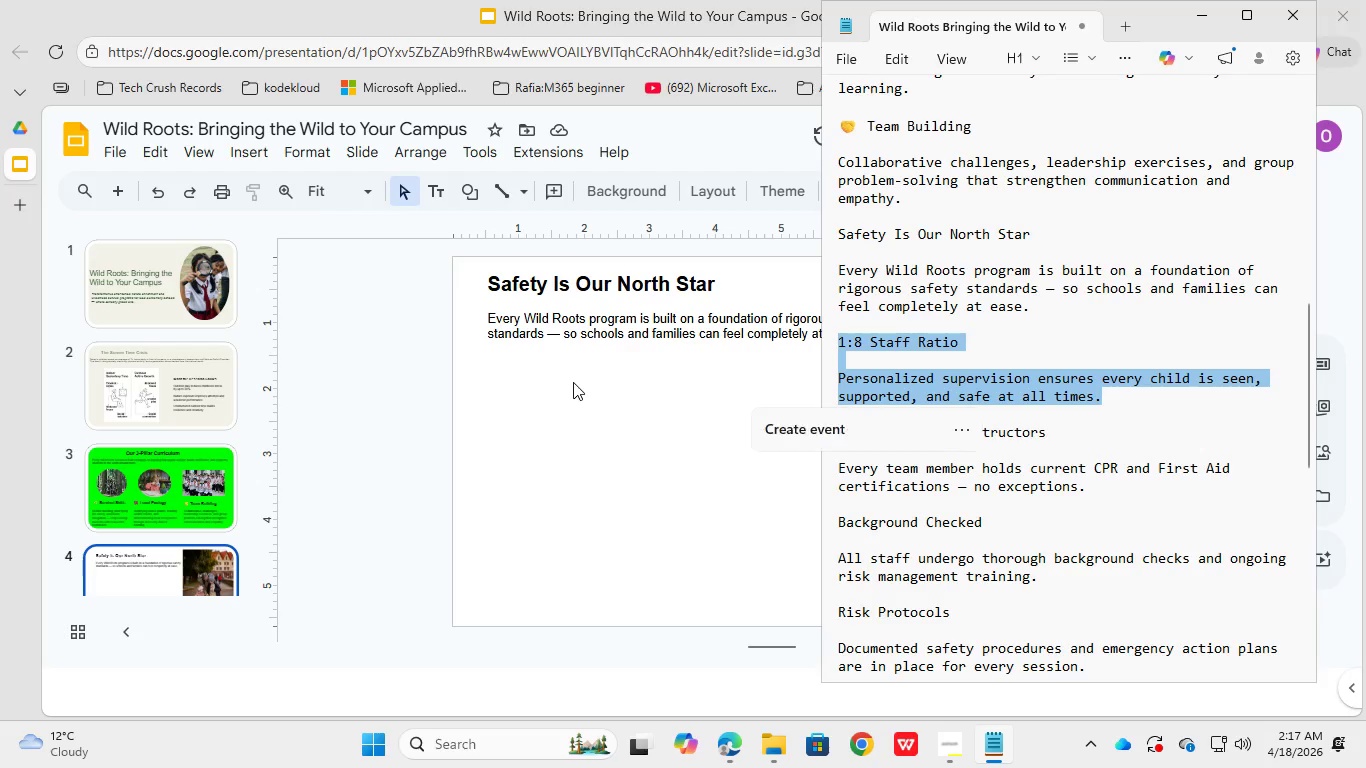 
left_click([572, 370])
 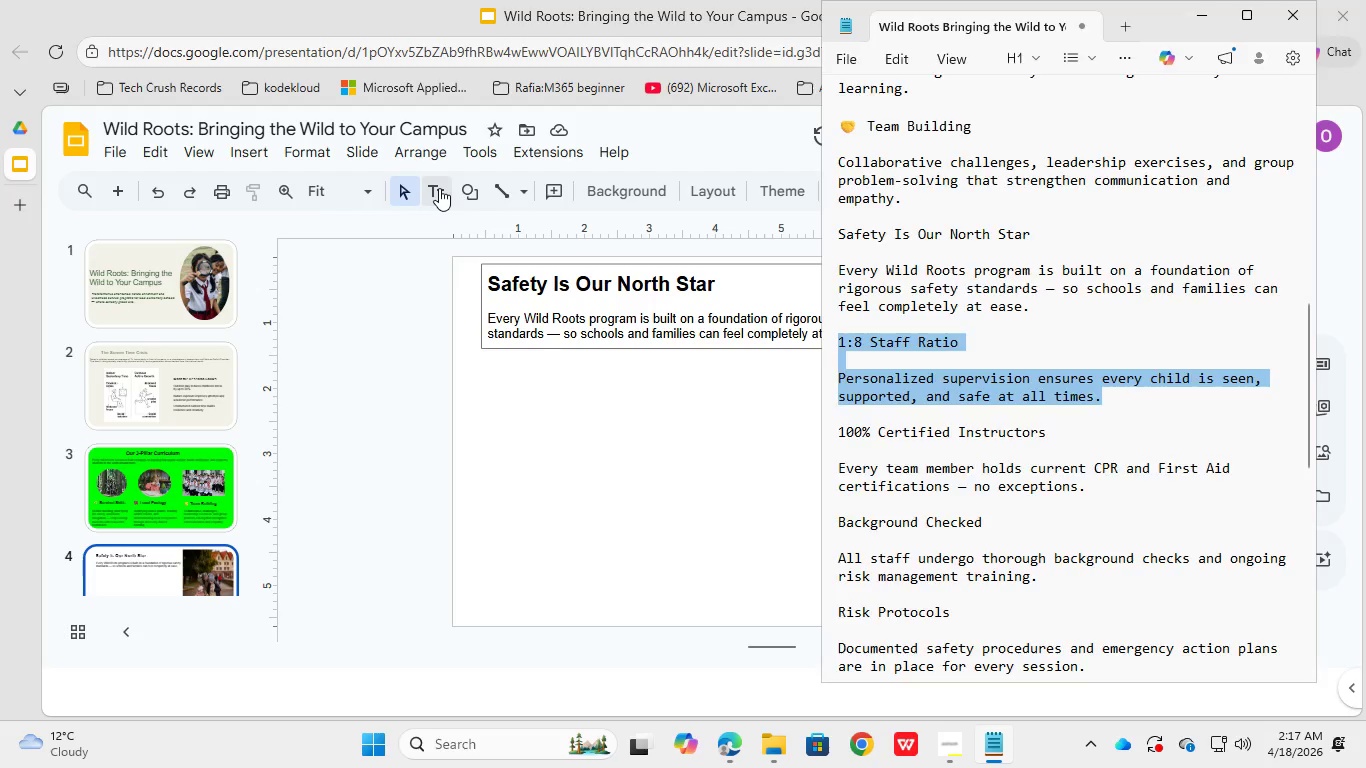 
left_click([439, 188])
 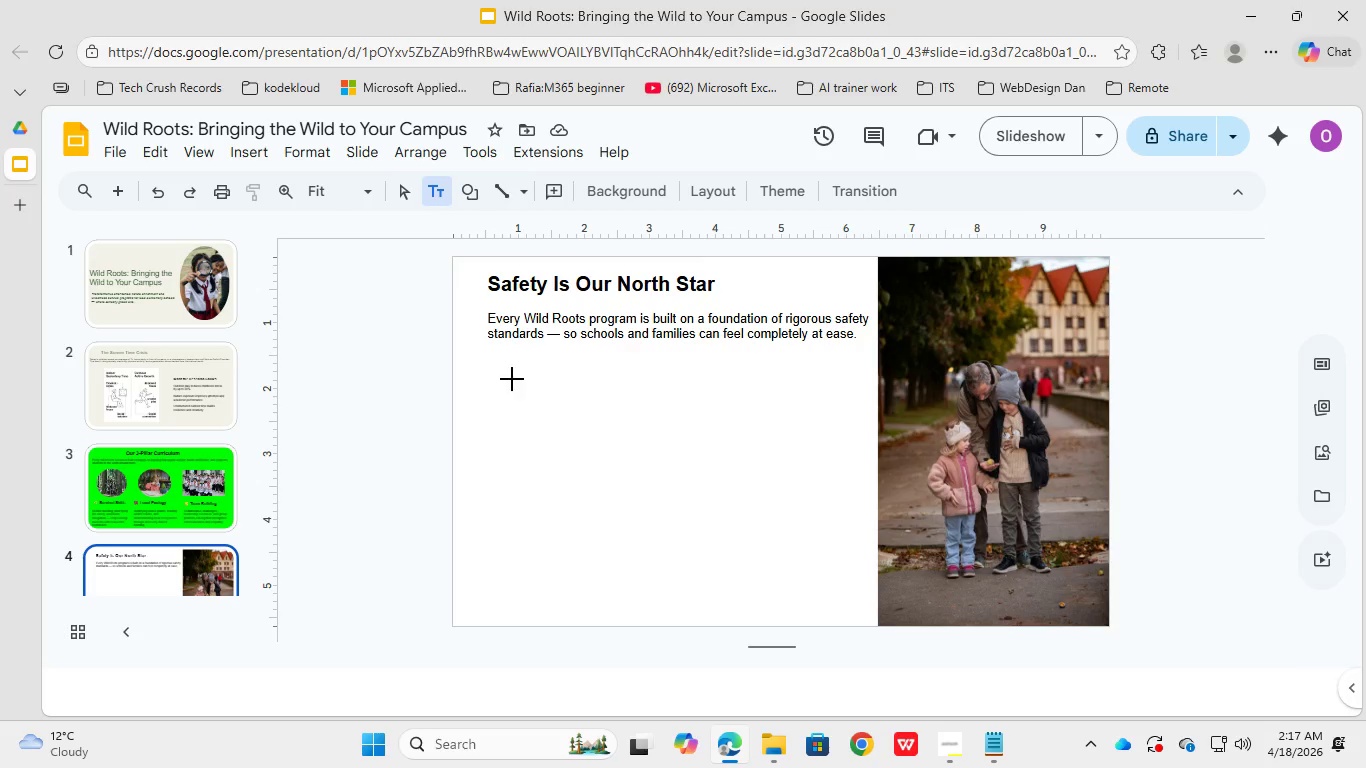 
left_click([512, 379])
 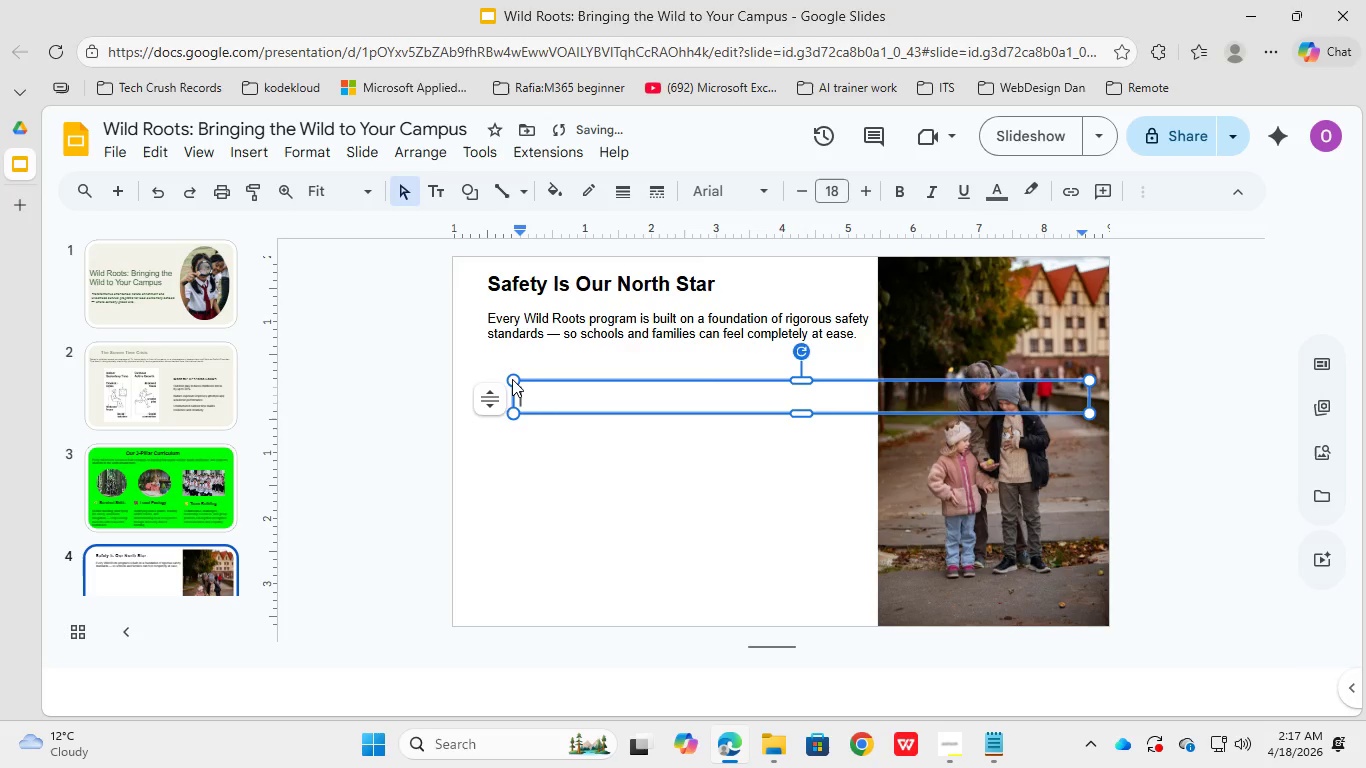 
key(Control+V)
 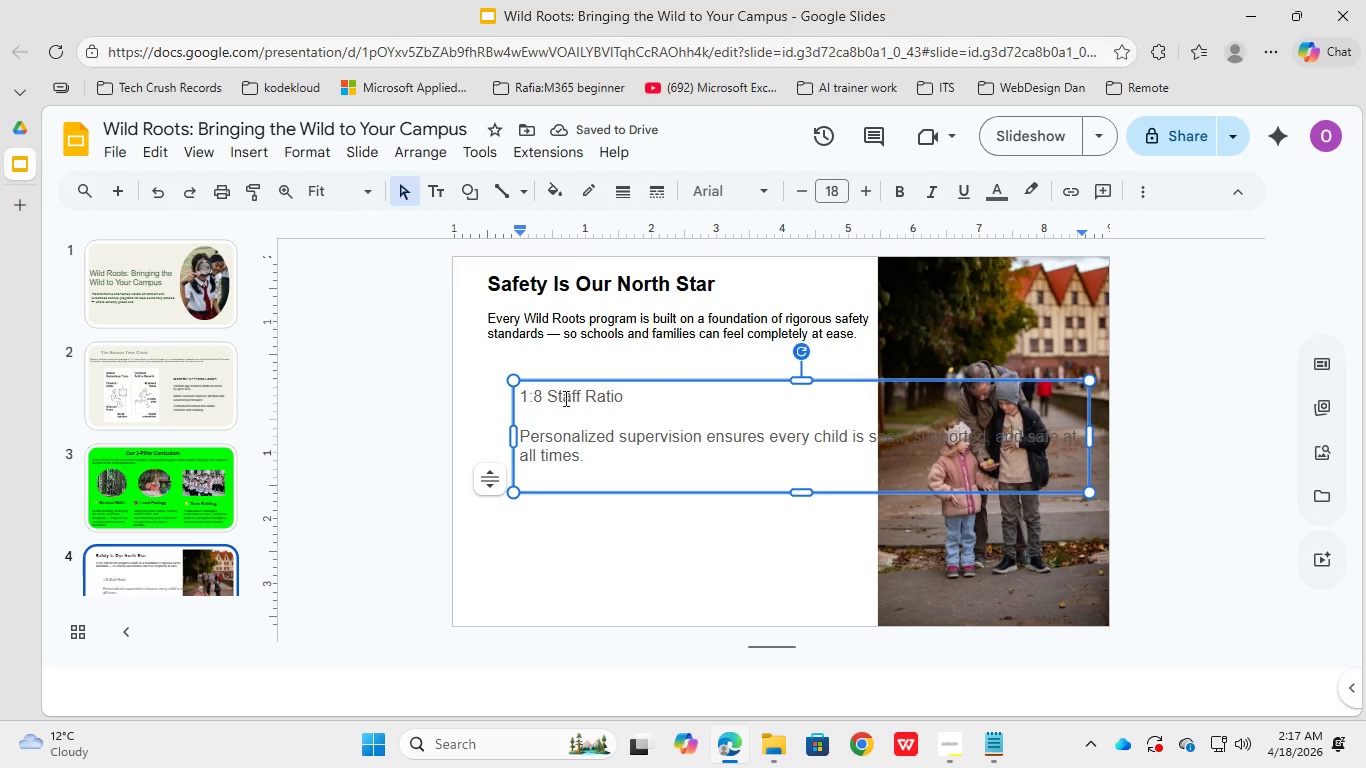 
wait(5.91)
 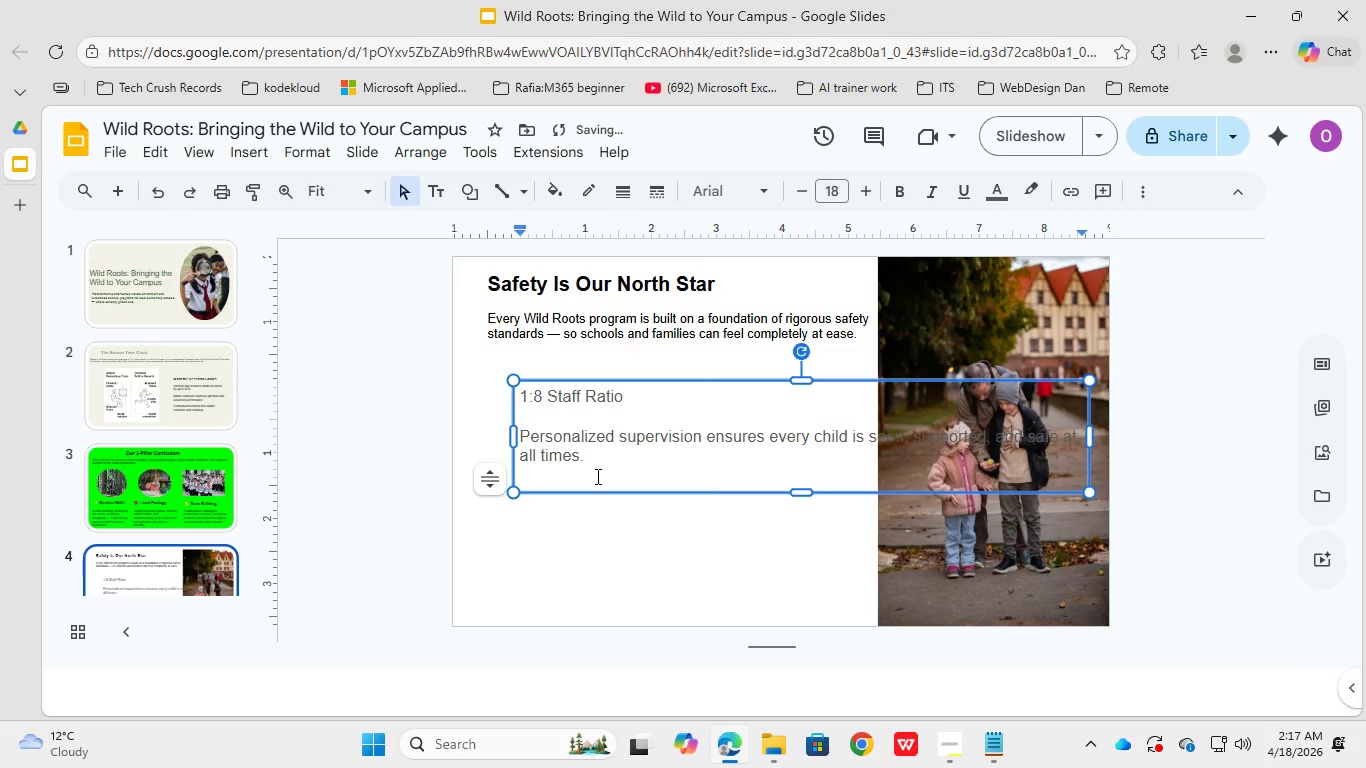 
left_click_drag(start_coordinate=[573, 380], to_coordinate=[538, 356])
 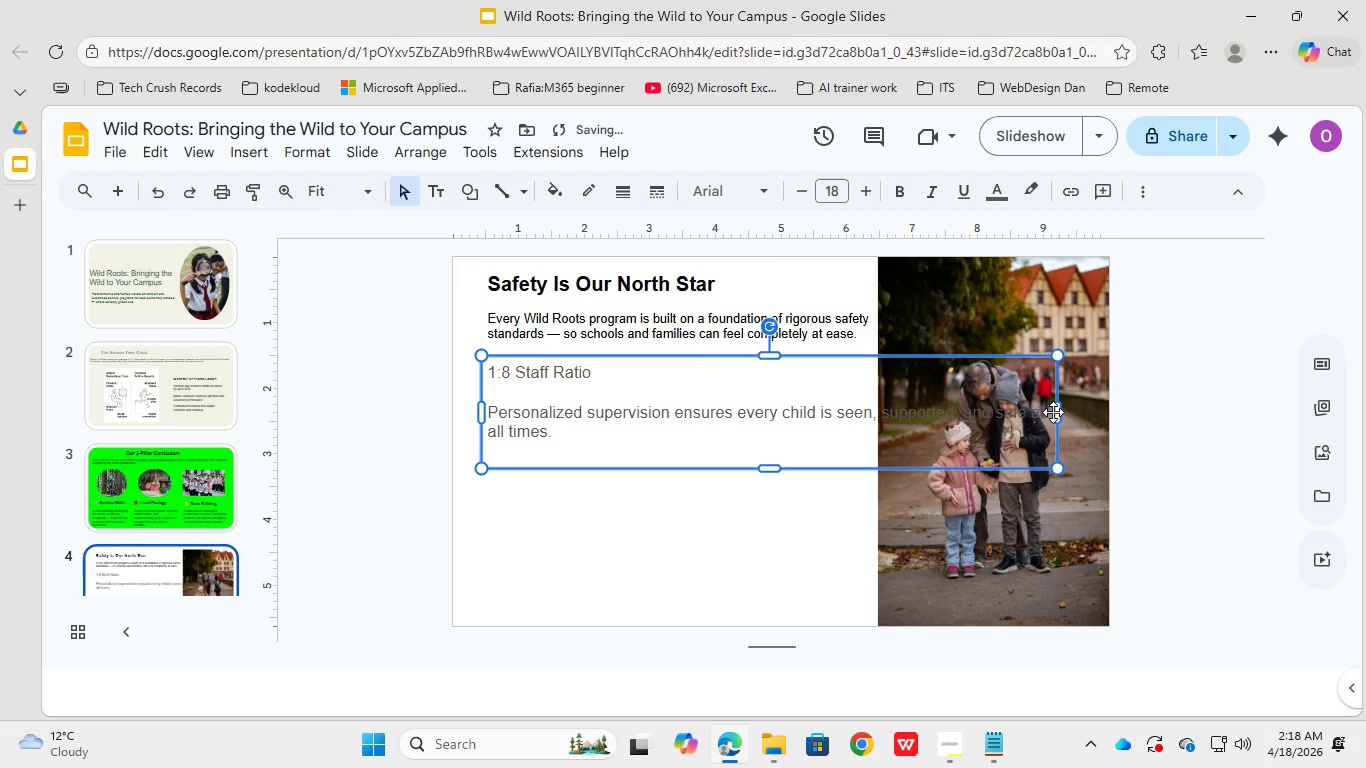 
left_click_drag(start_coordinate=[1053, 412], to_coordinate=[844, 406])
 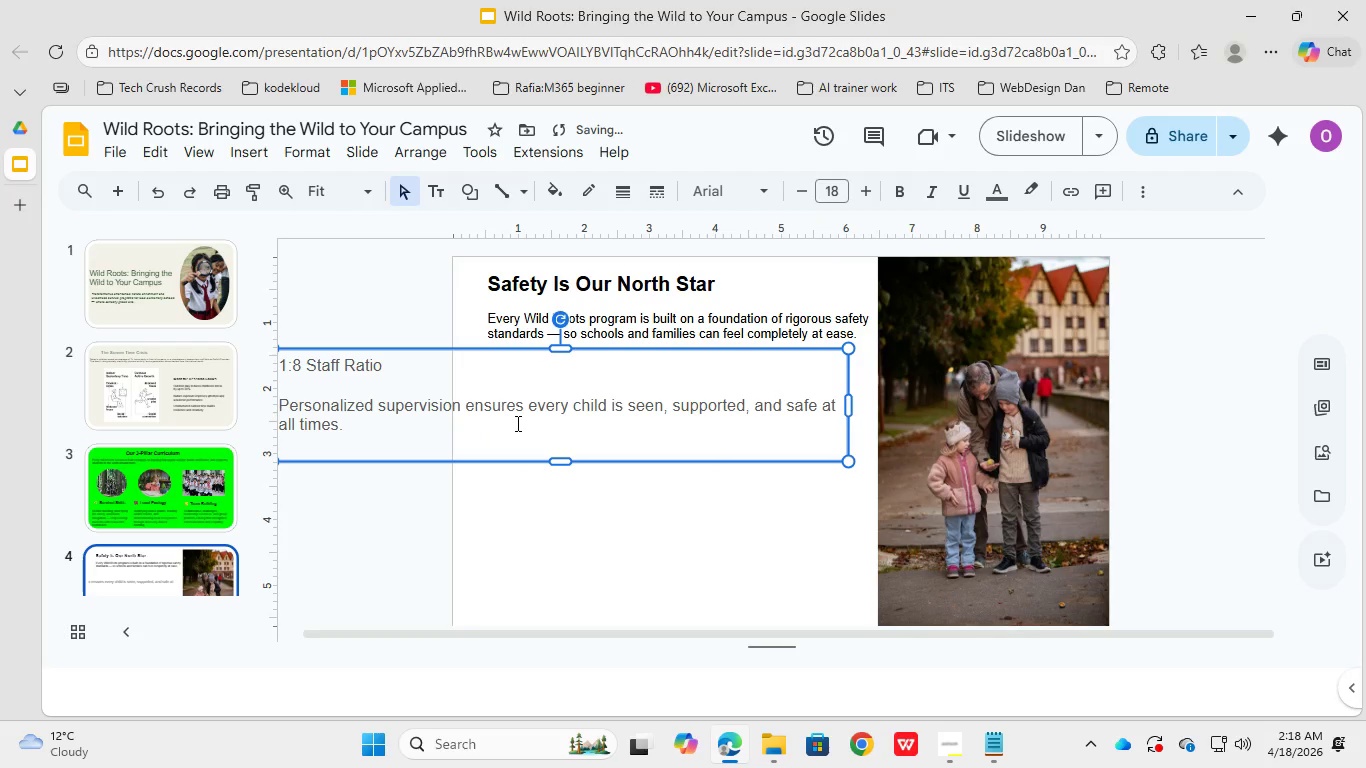 
key(Control+ControlLeft)
 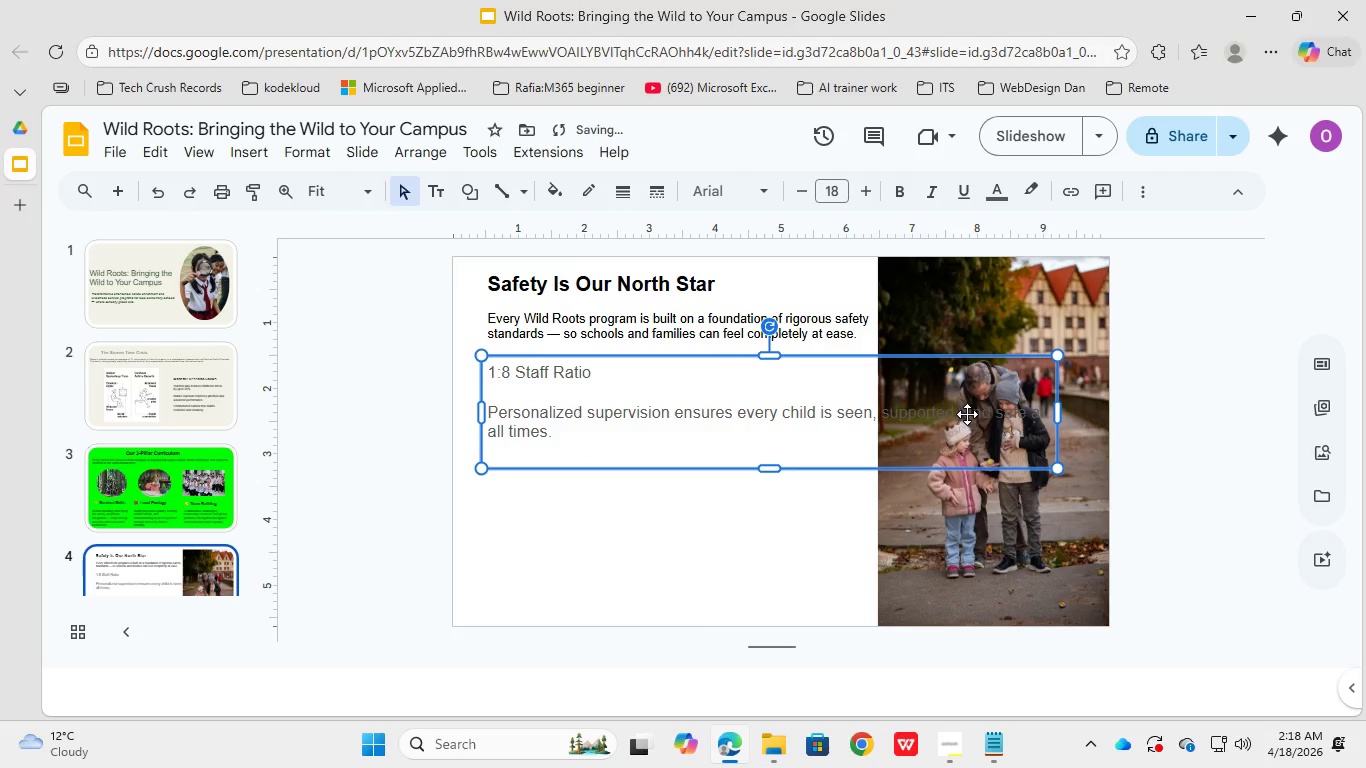 
key(Control+Z)
 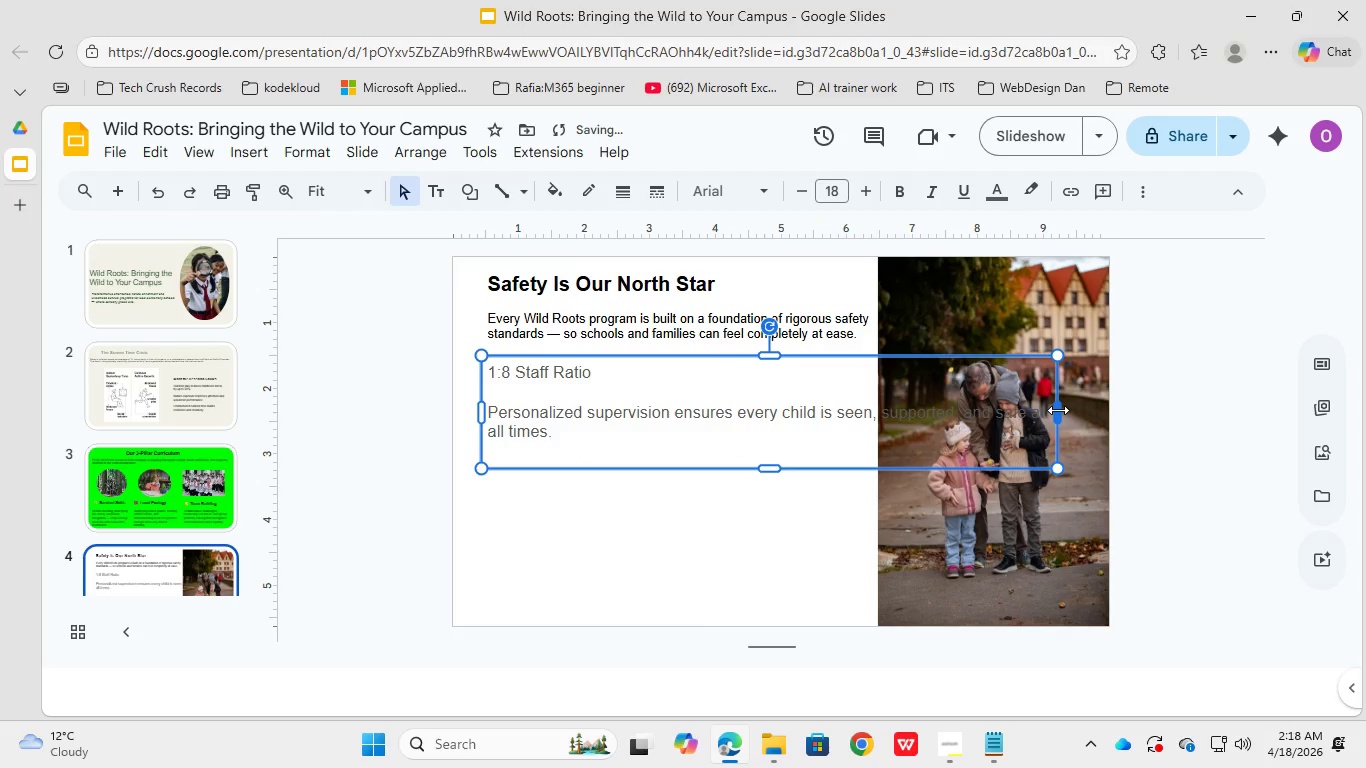 
key(Control+ControlLeft)
 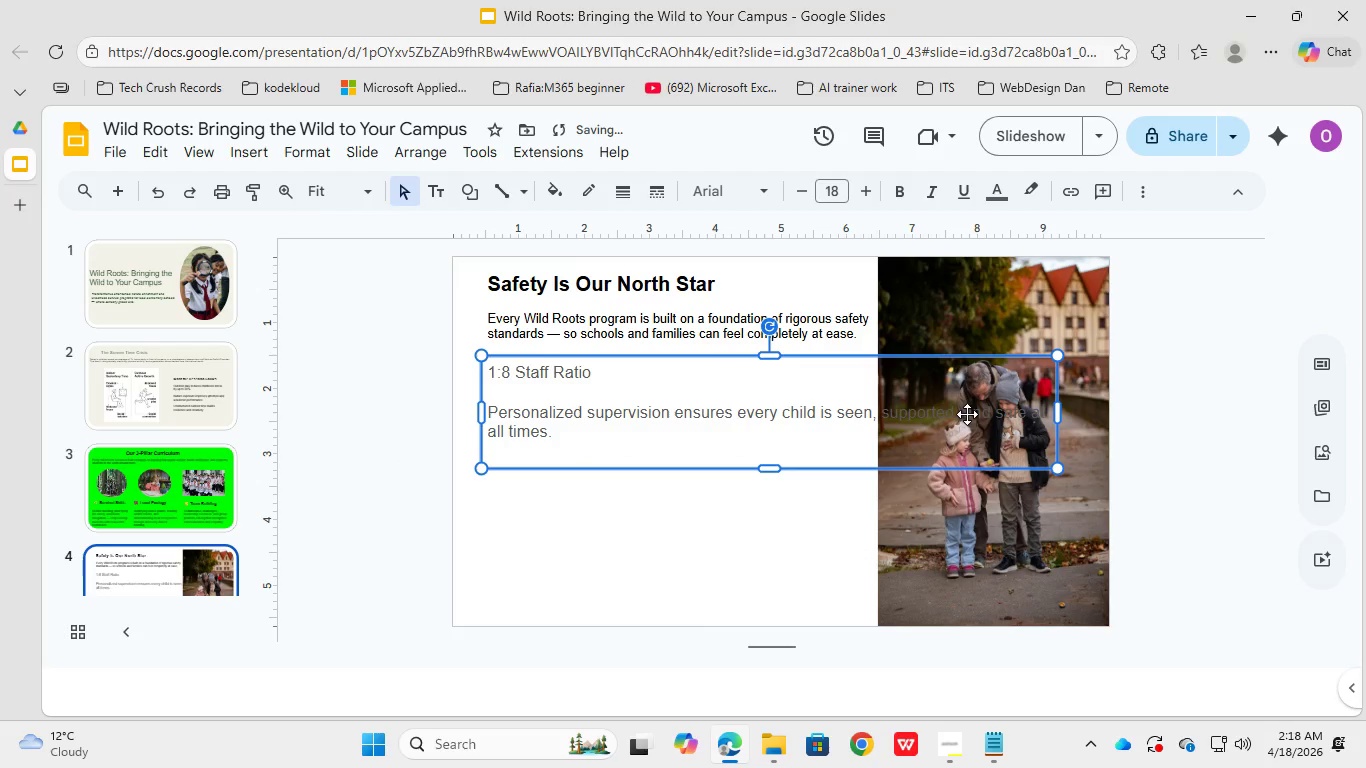 
left_click_drag(start_coordinate=[1058, 410], to_coordinate=[857, 422])
 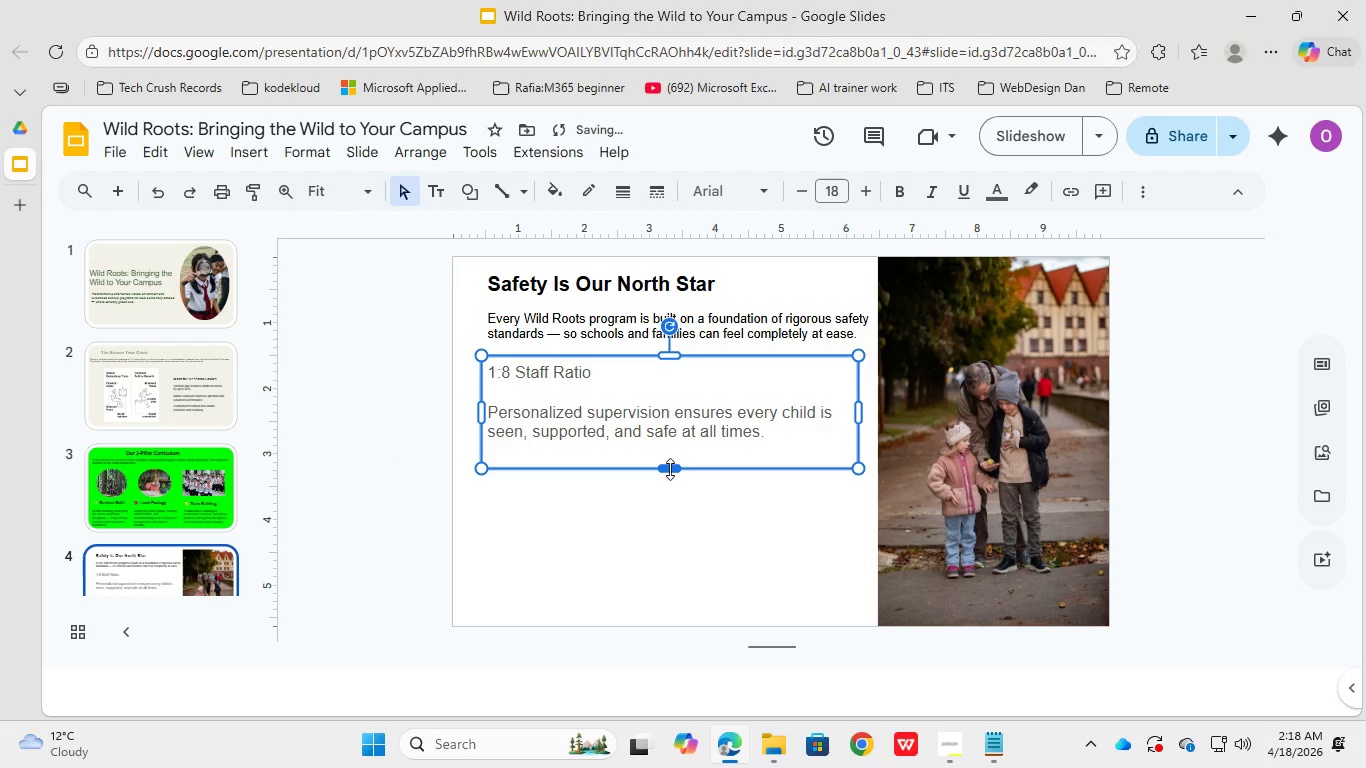 
left_click_drag(start_coordinate=[670, 469], to_coordinate=[678, 407])
 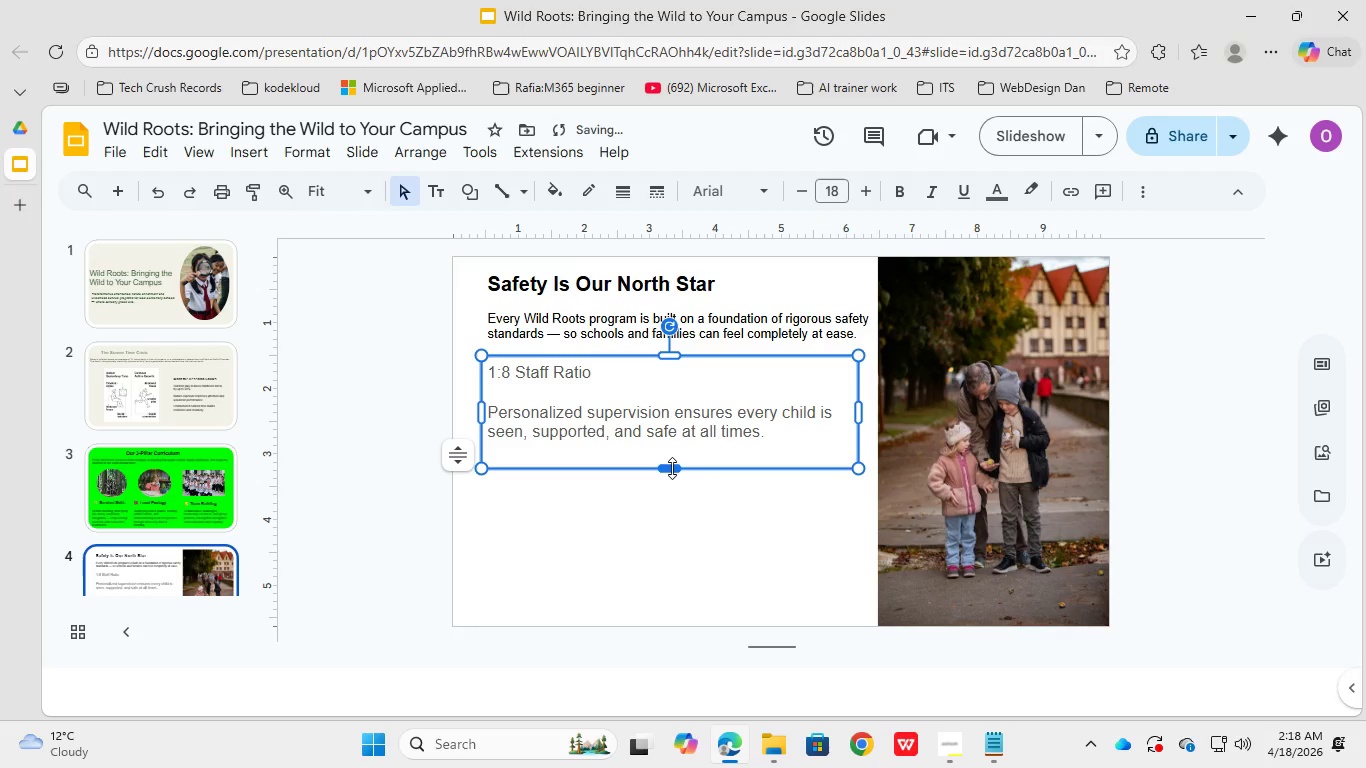 
left_click_drag(start_coordinate=[672, 468], to_coordinate=[673, 456])
 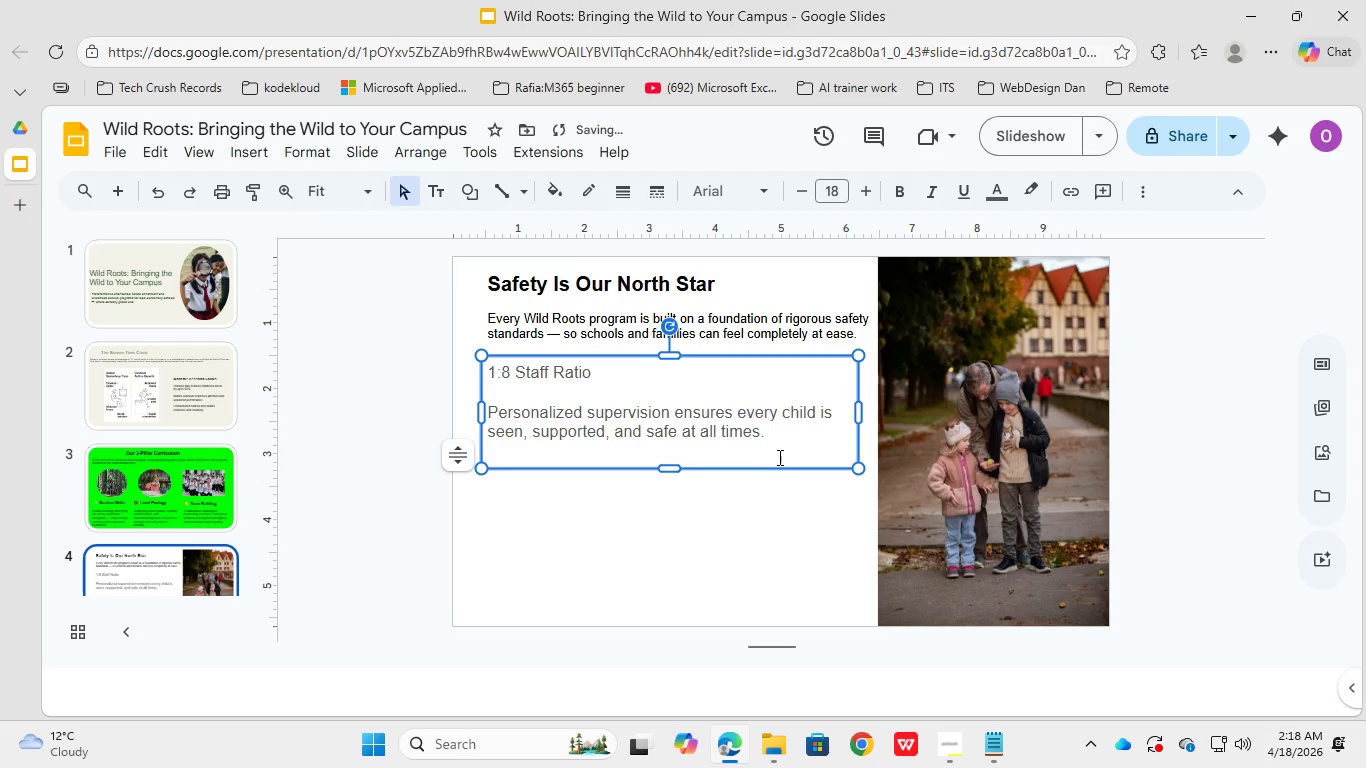 
left_click_drag(start_coordinate=[781, 442], to_coordinate=[464, 405])
 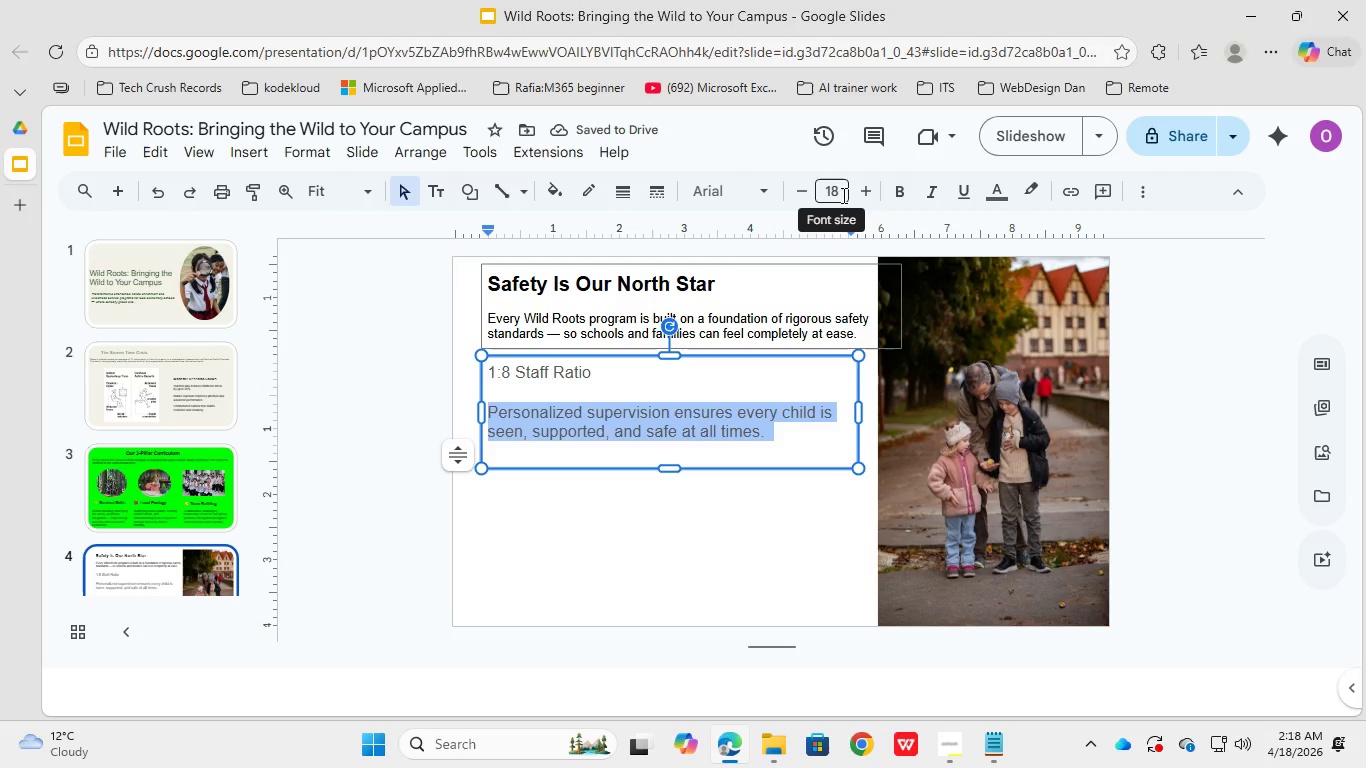 
left_click([841, 194])
 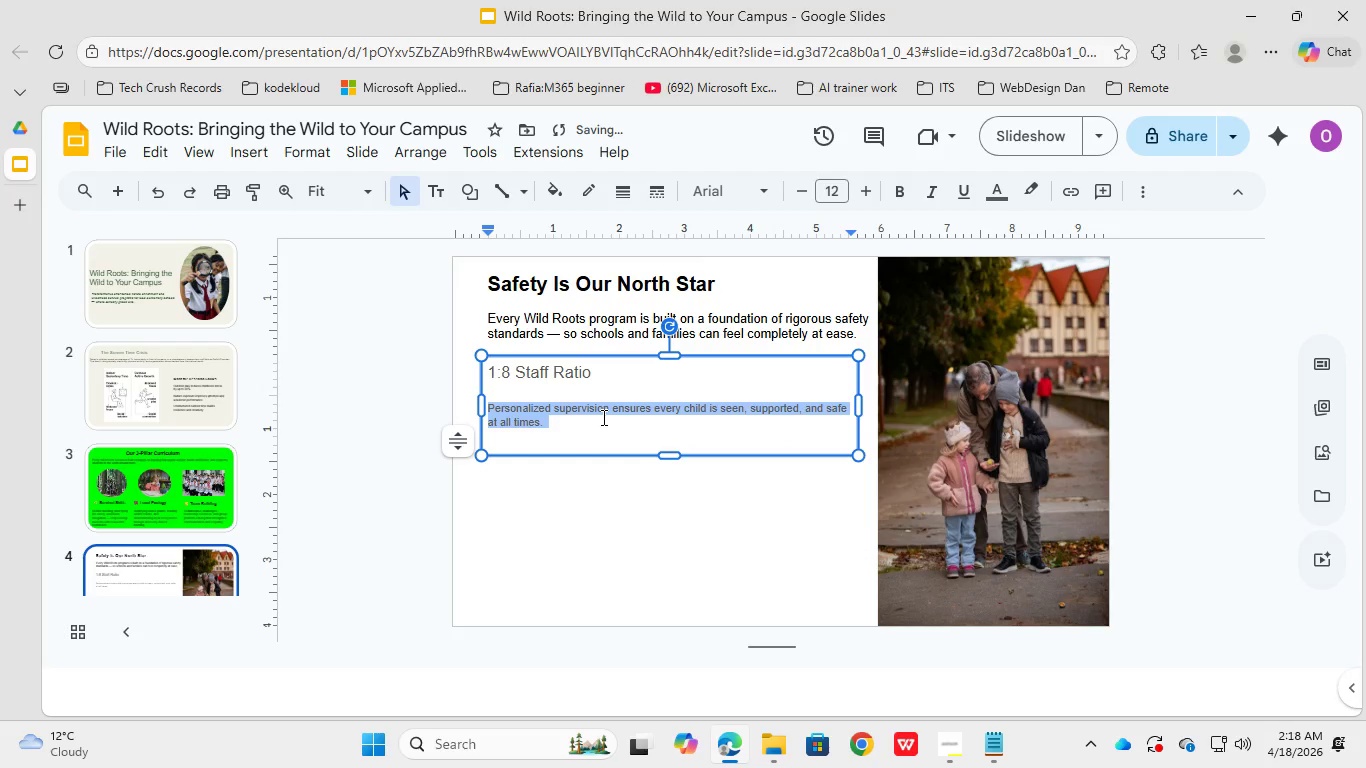 
wait(6.45)
 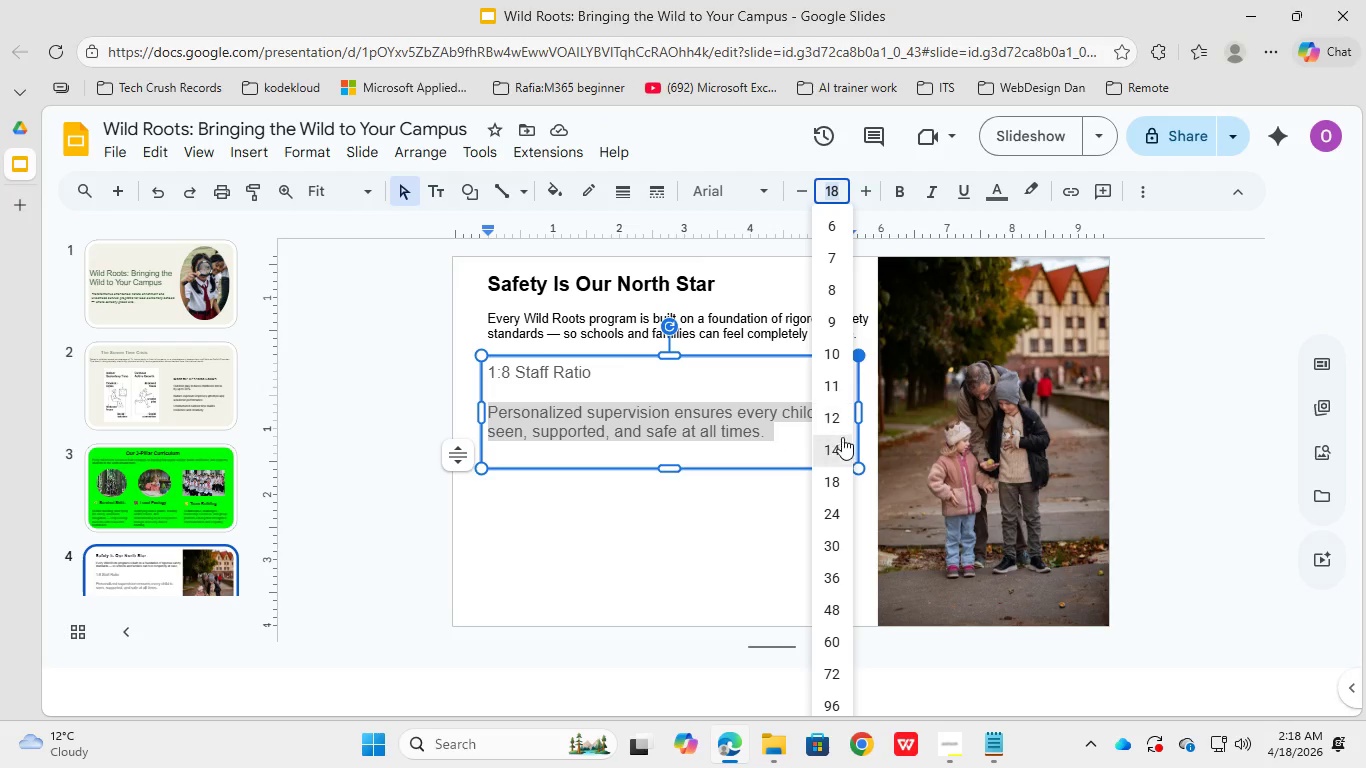 
left_click_drag(start_coordinate=[605, 377], to_coordinate=[487, 359])
 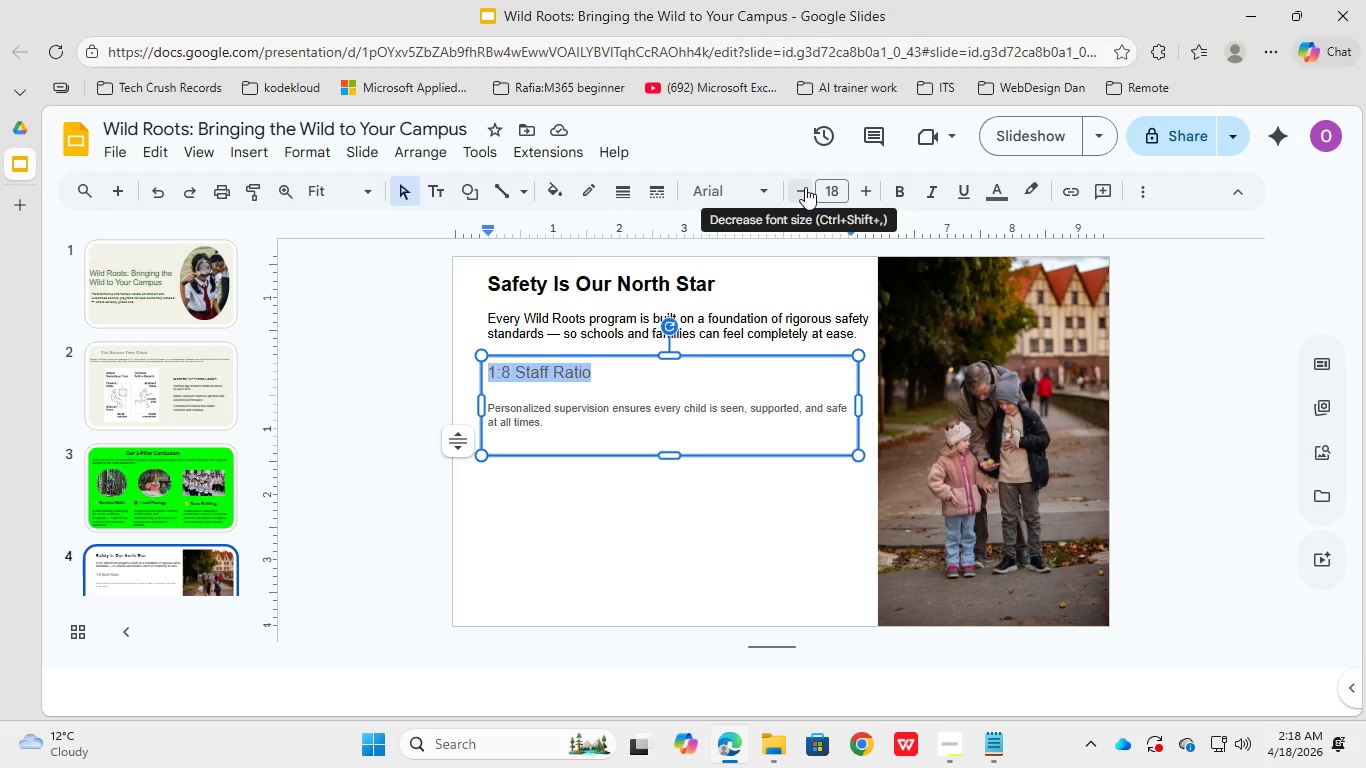 
double_click([804, 188])
 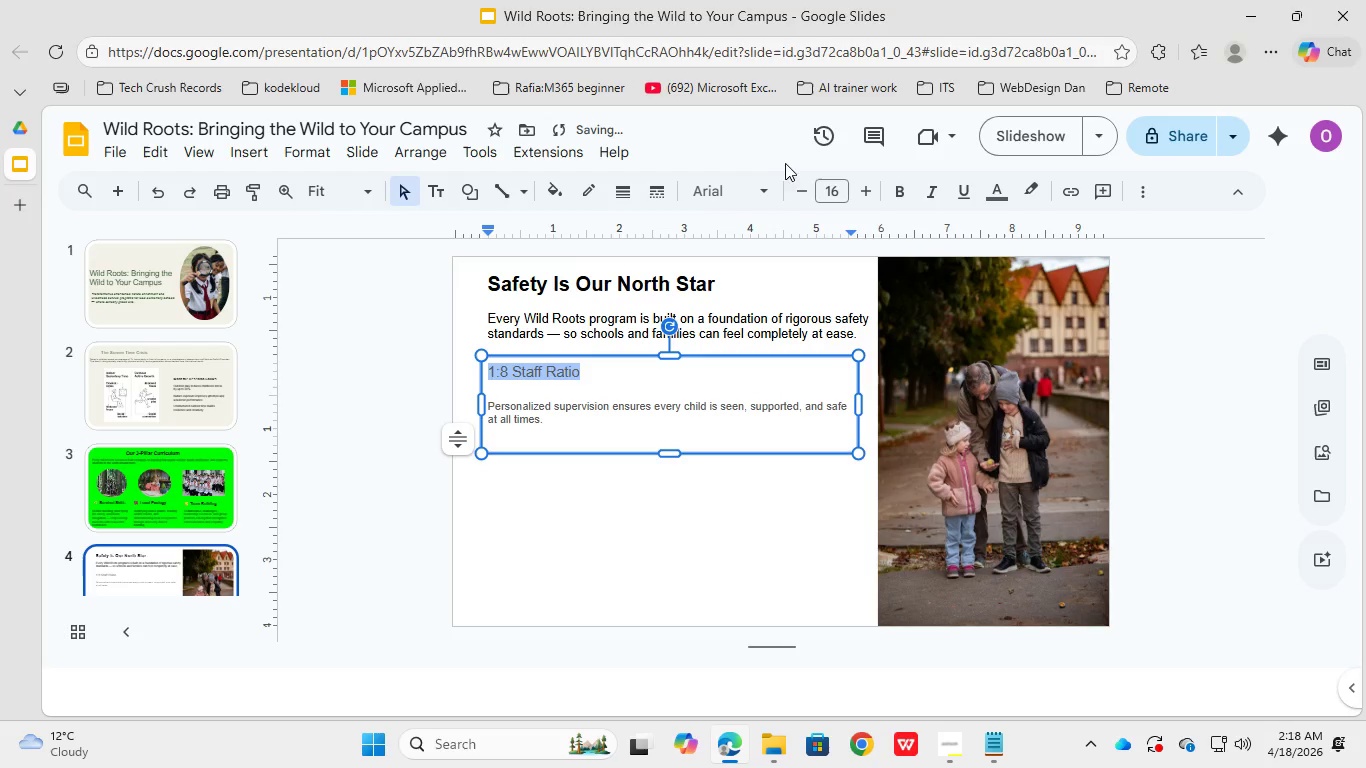 
mouse_move([782, 276])
 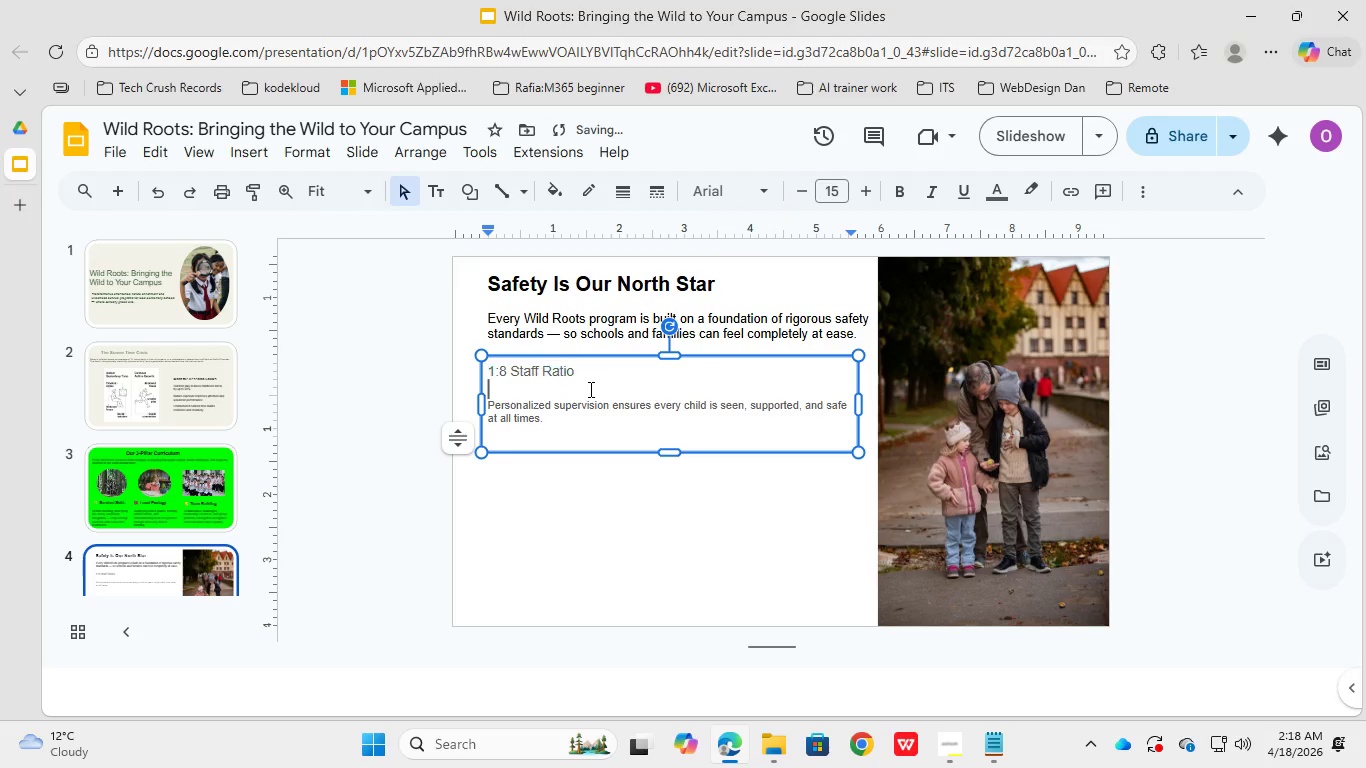 
left_click([589, 389])
 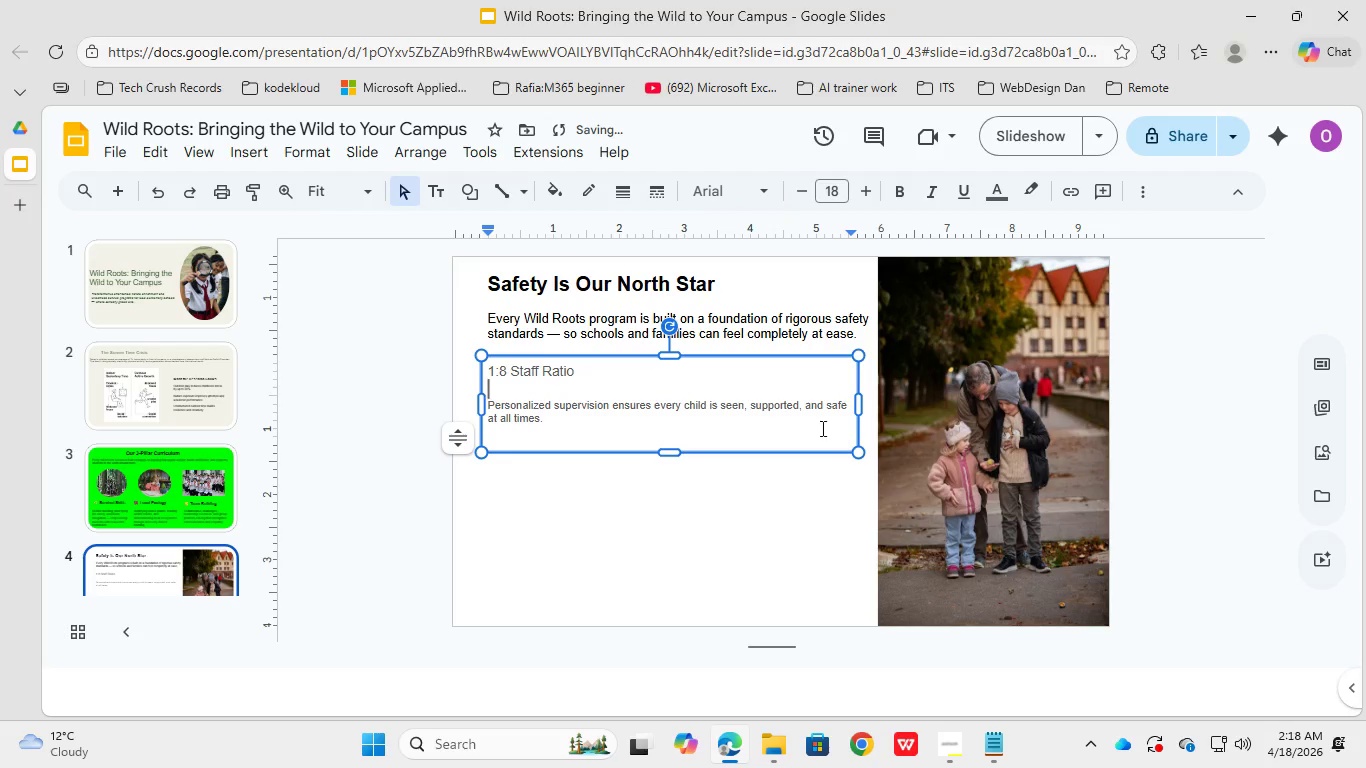 
key(Backspace)
 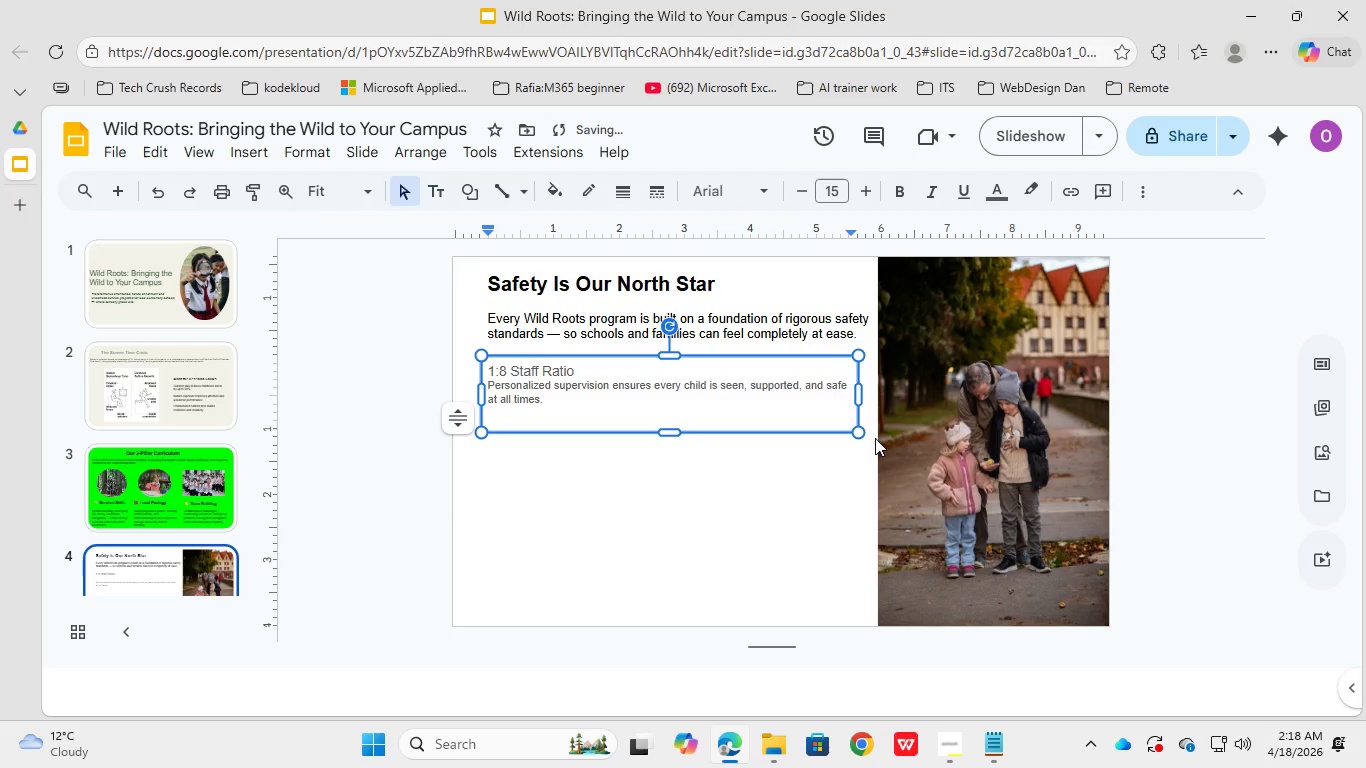 
key(Shift+ShiftRight)
 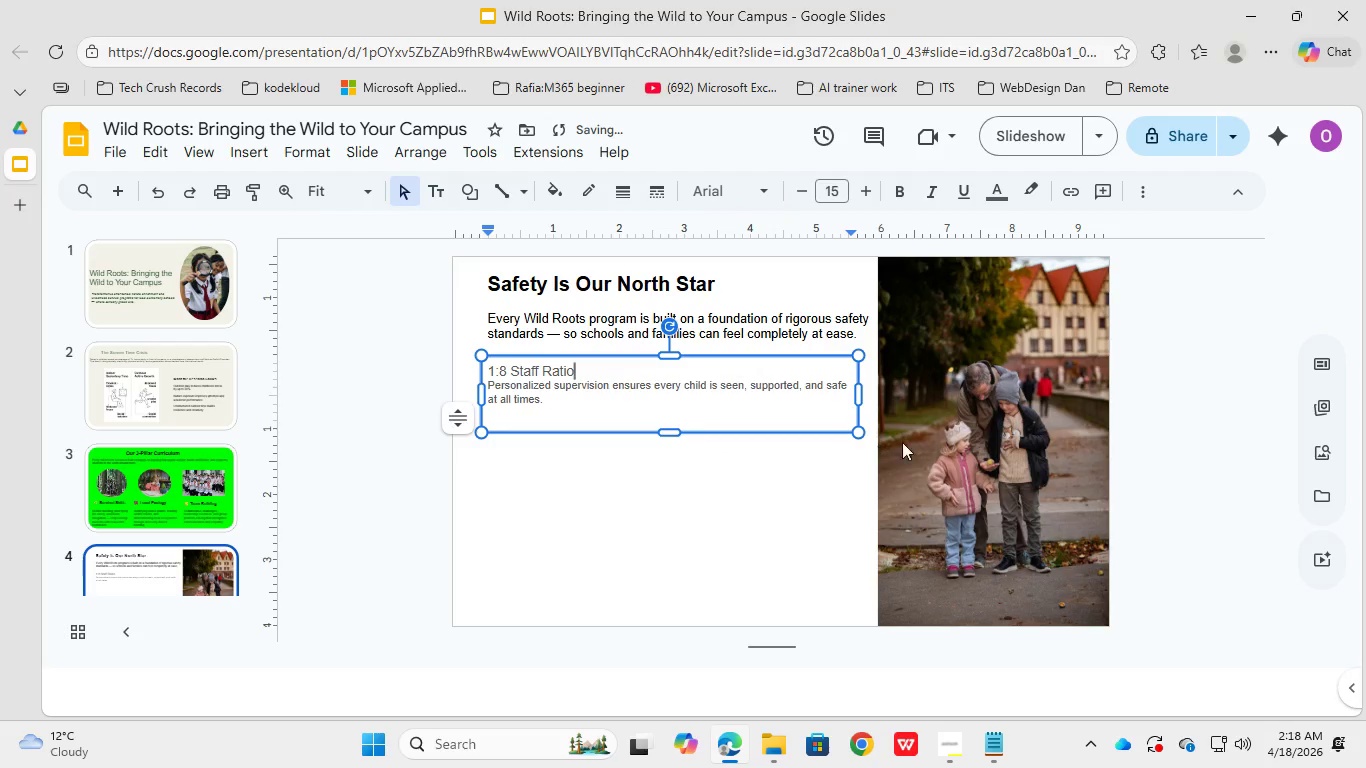 
key(Shift+Enter)
 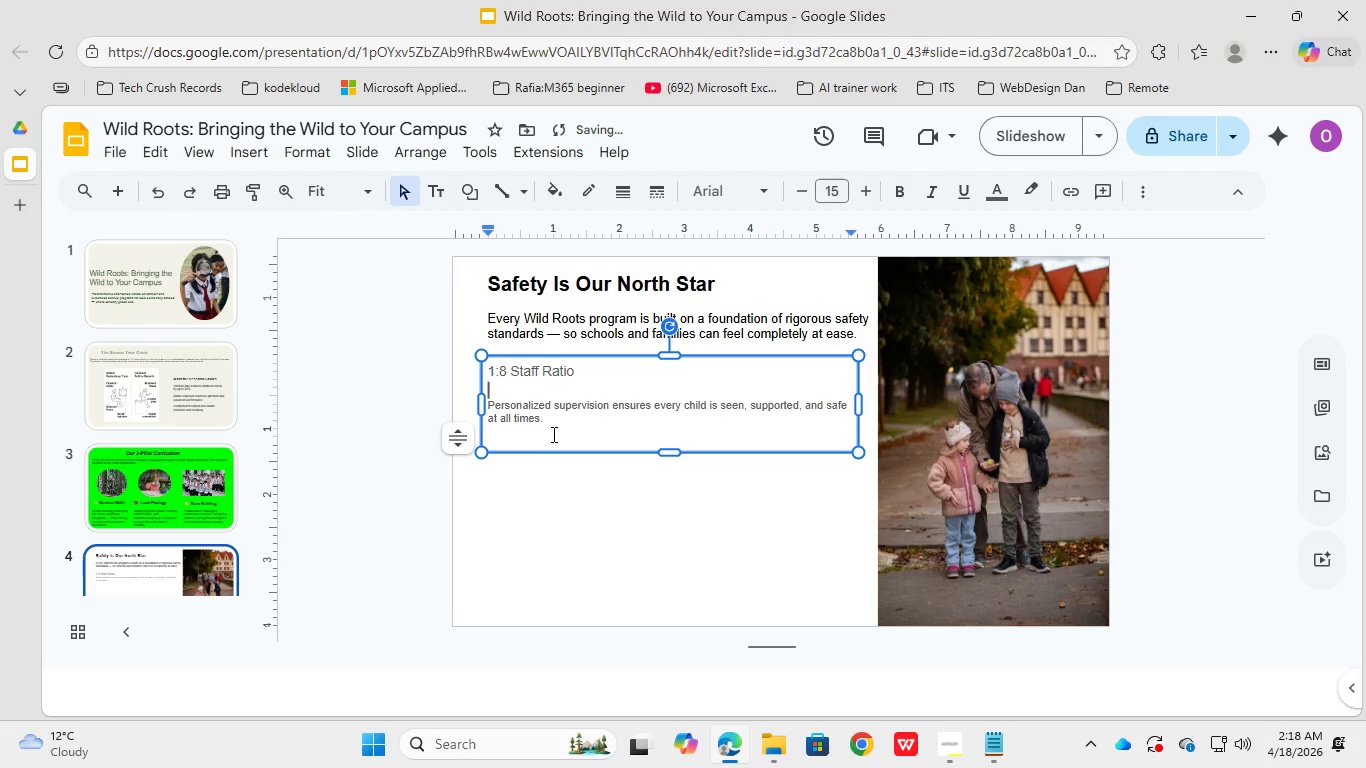 
left_click([552, 431])
 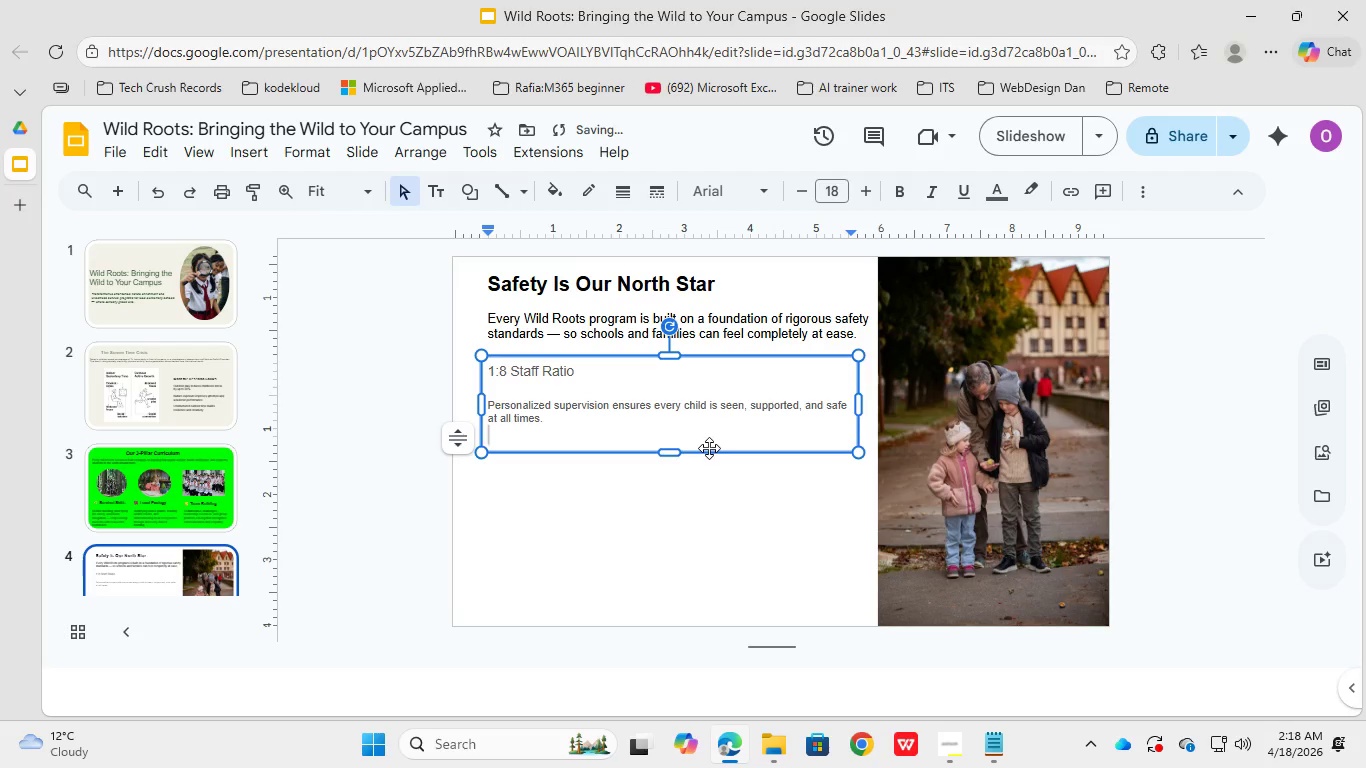 
hold_key(key=ControlLeft, duration=0.84)
left_click([748, 356])
 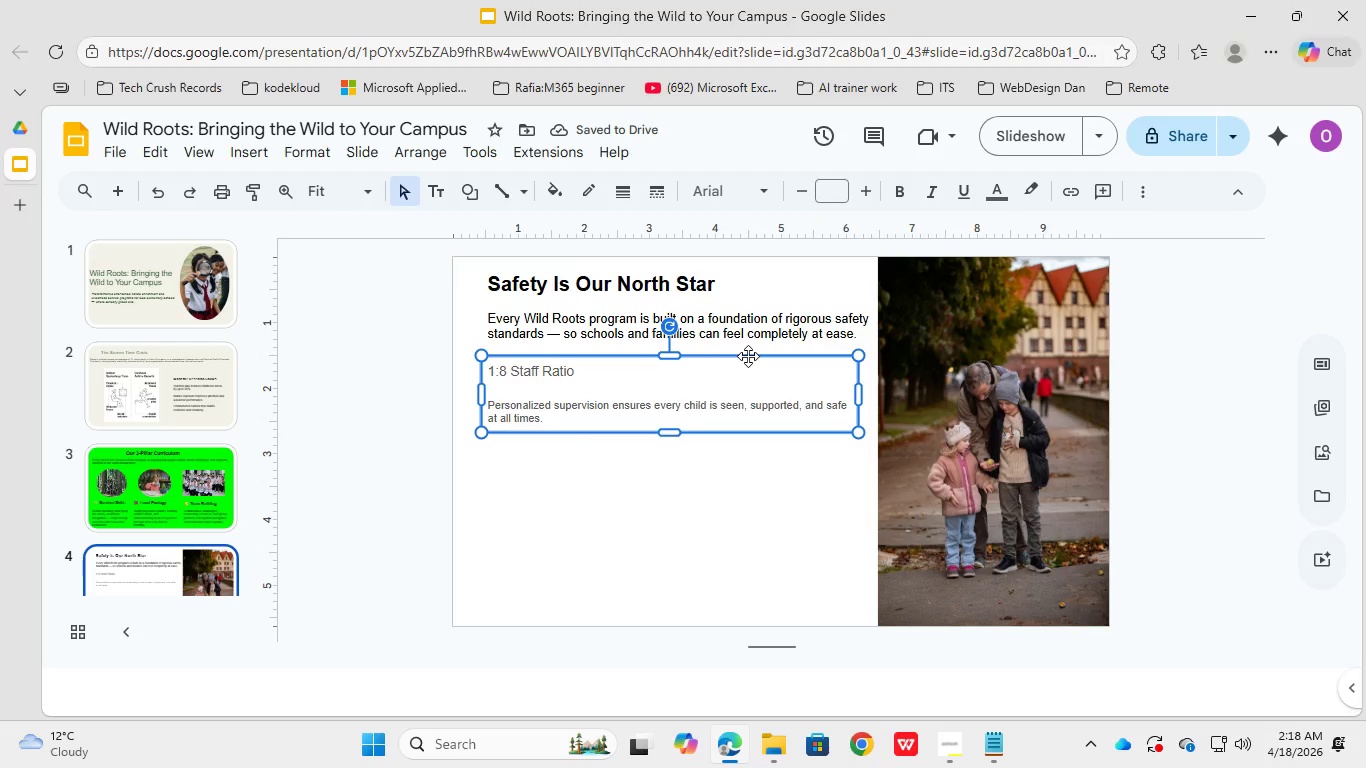 
left_click_drag(start_coordinate=[745, 363], to_coordinate=[749, 445])
 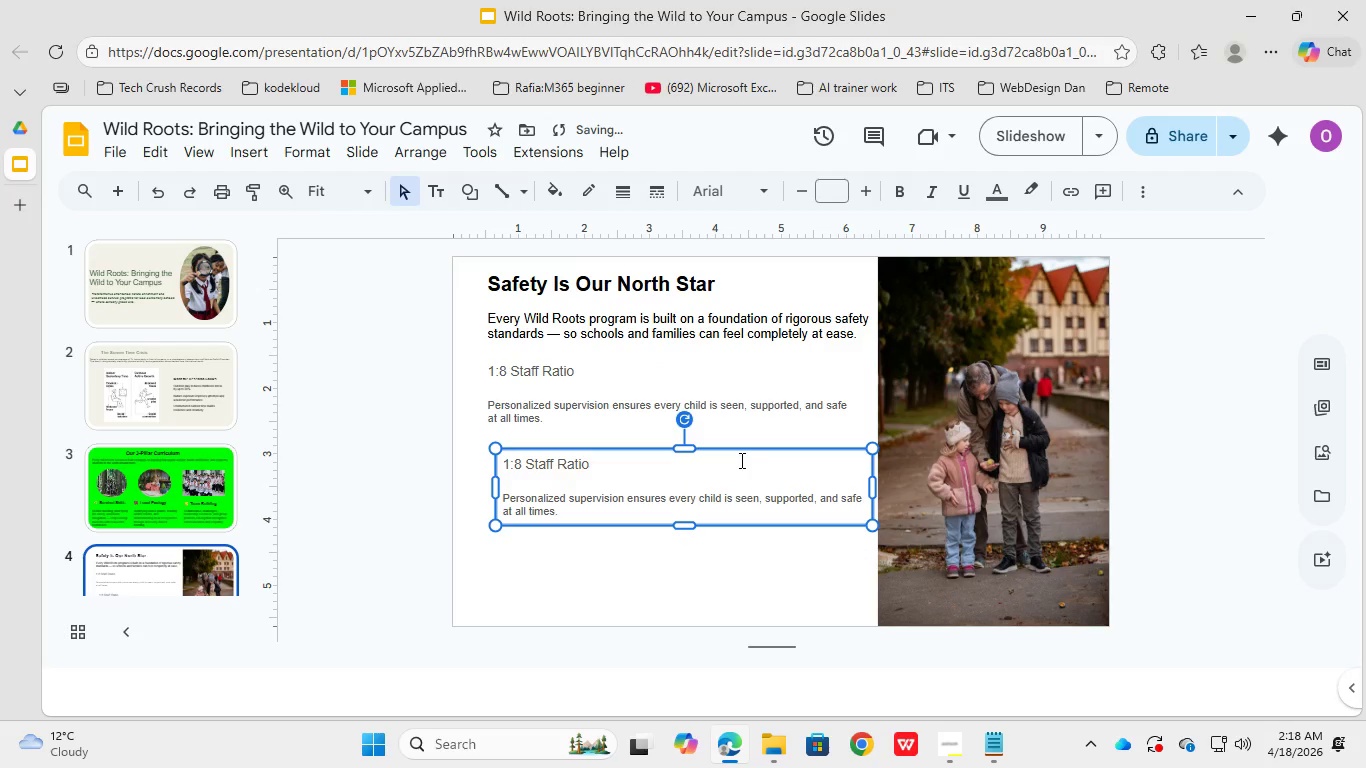 
left_click([738, 462])
 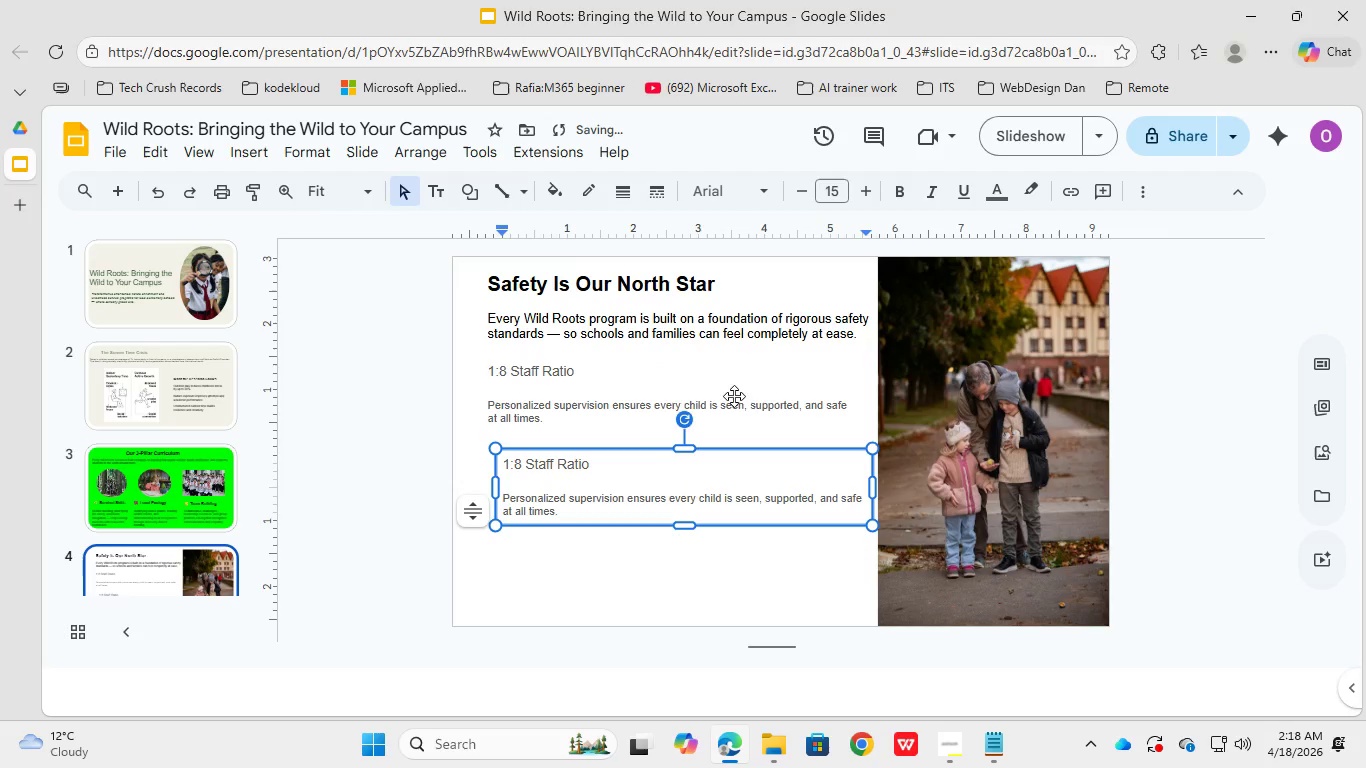 
left_click([734, 396])
 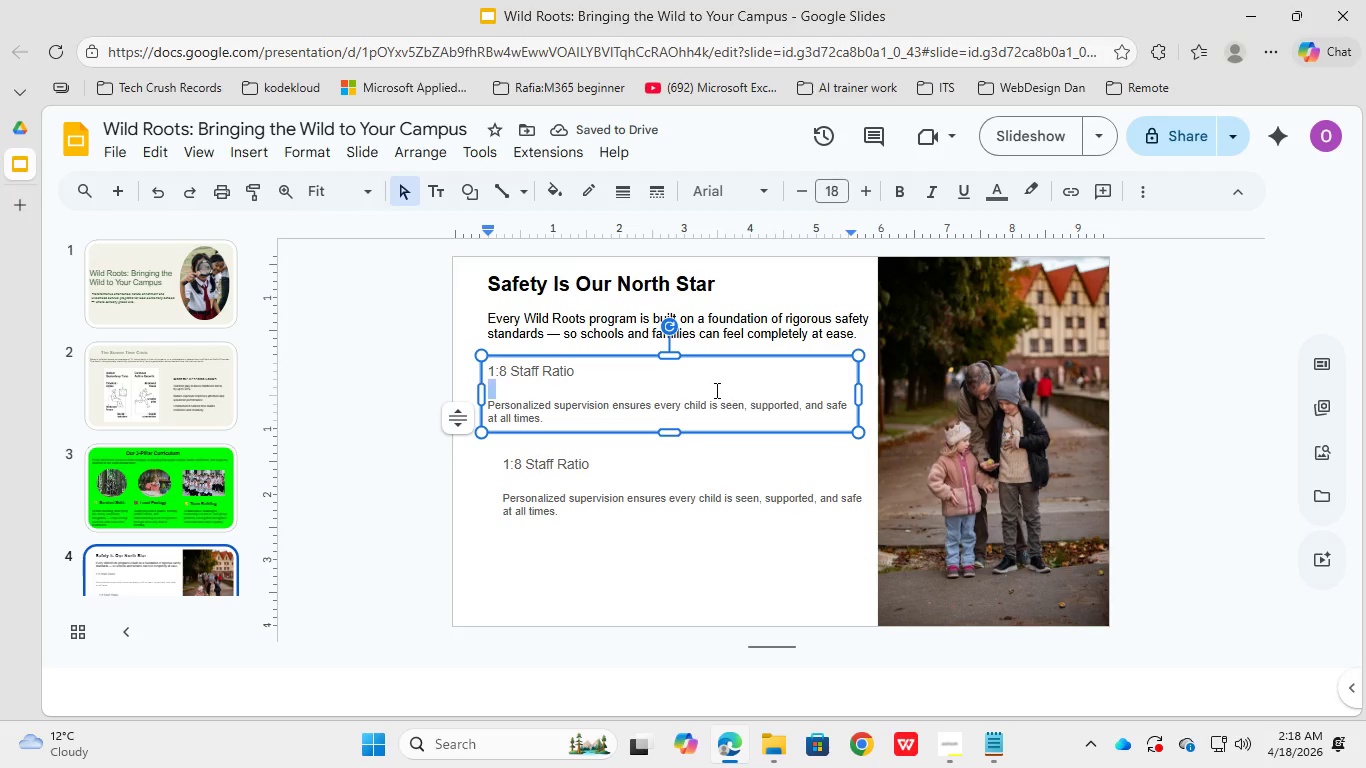 
left_click_drag(start_coordinate=[734, 394], to_coordinate=[696, 387])
 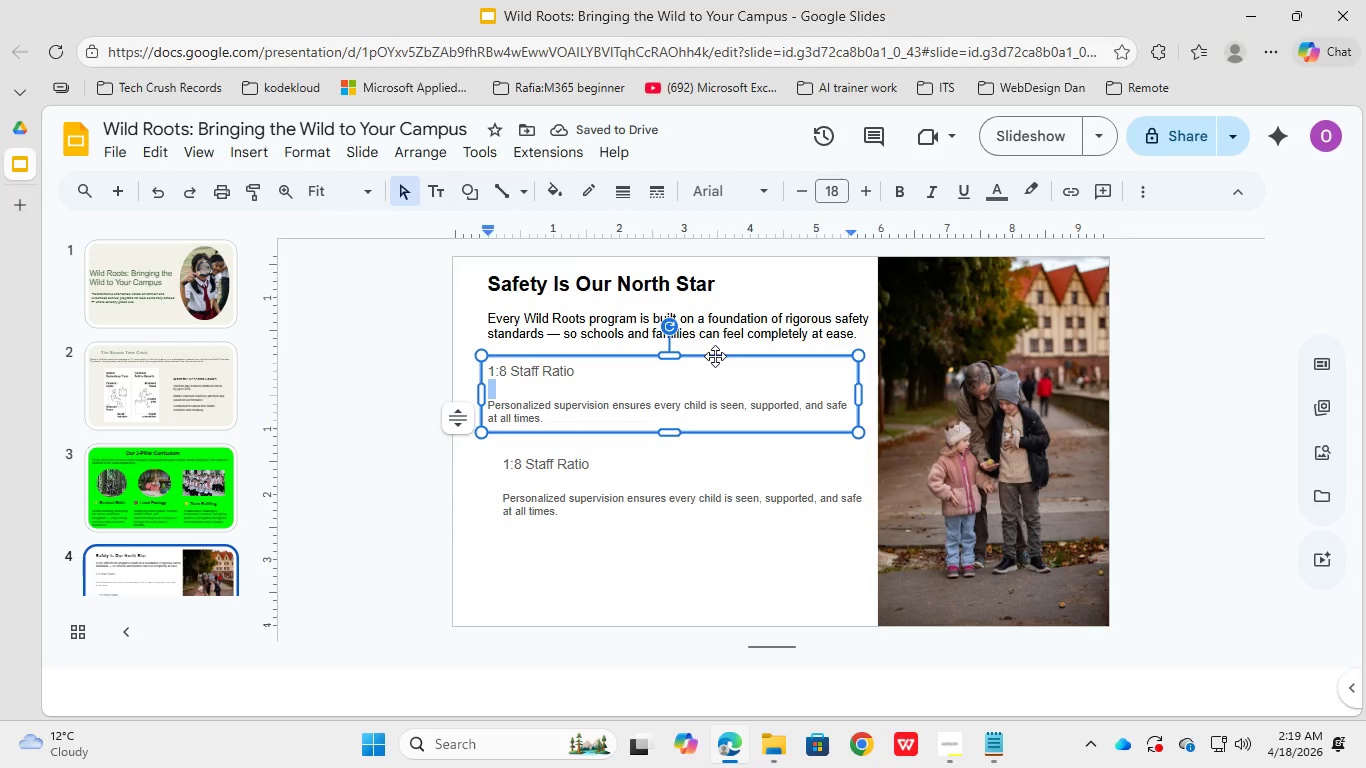 
left_click([715, 356])
 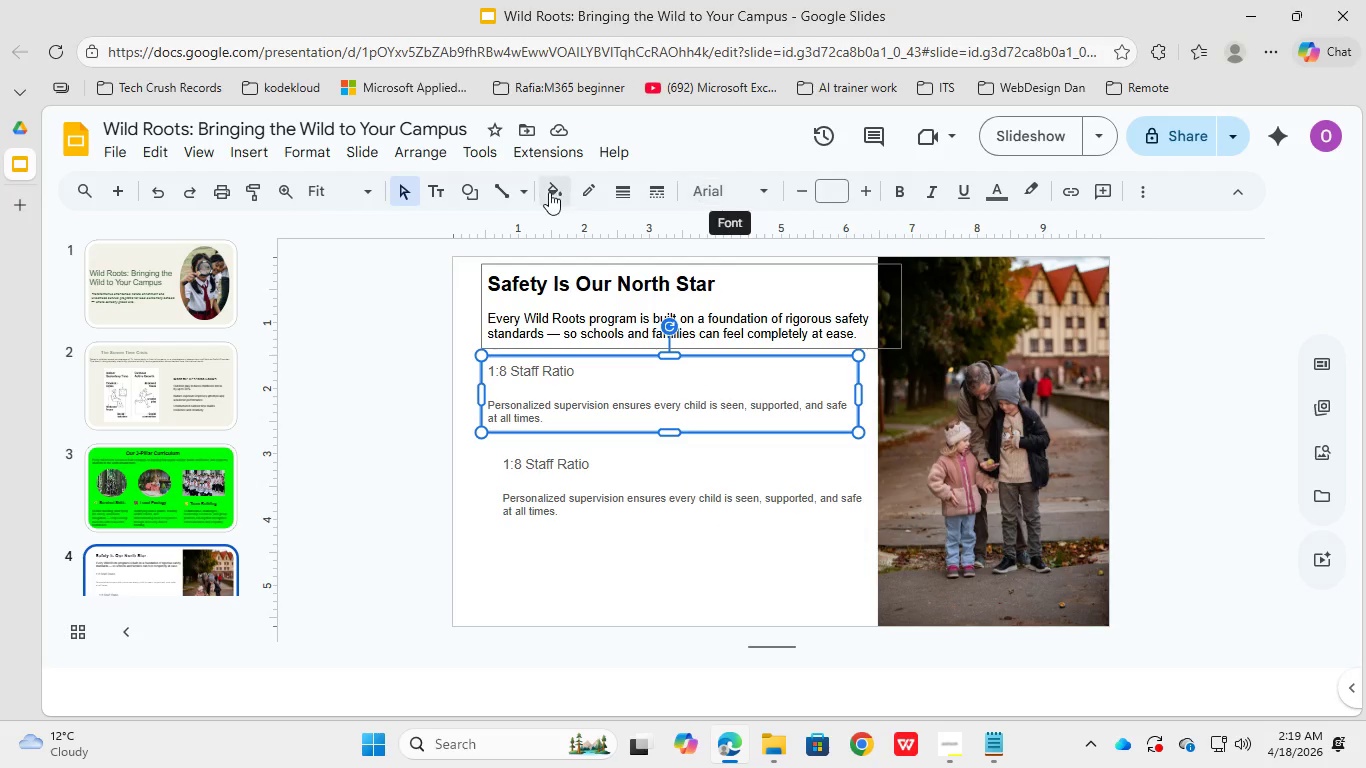 
left_click([551, 190])
 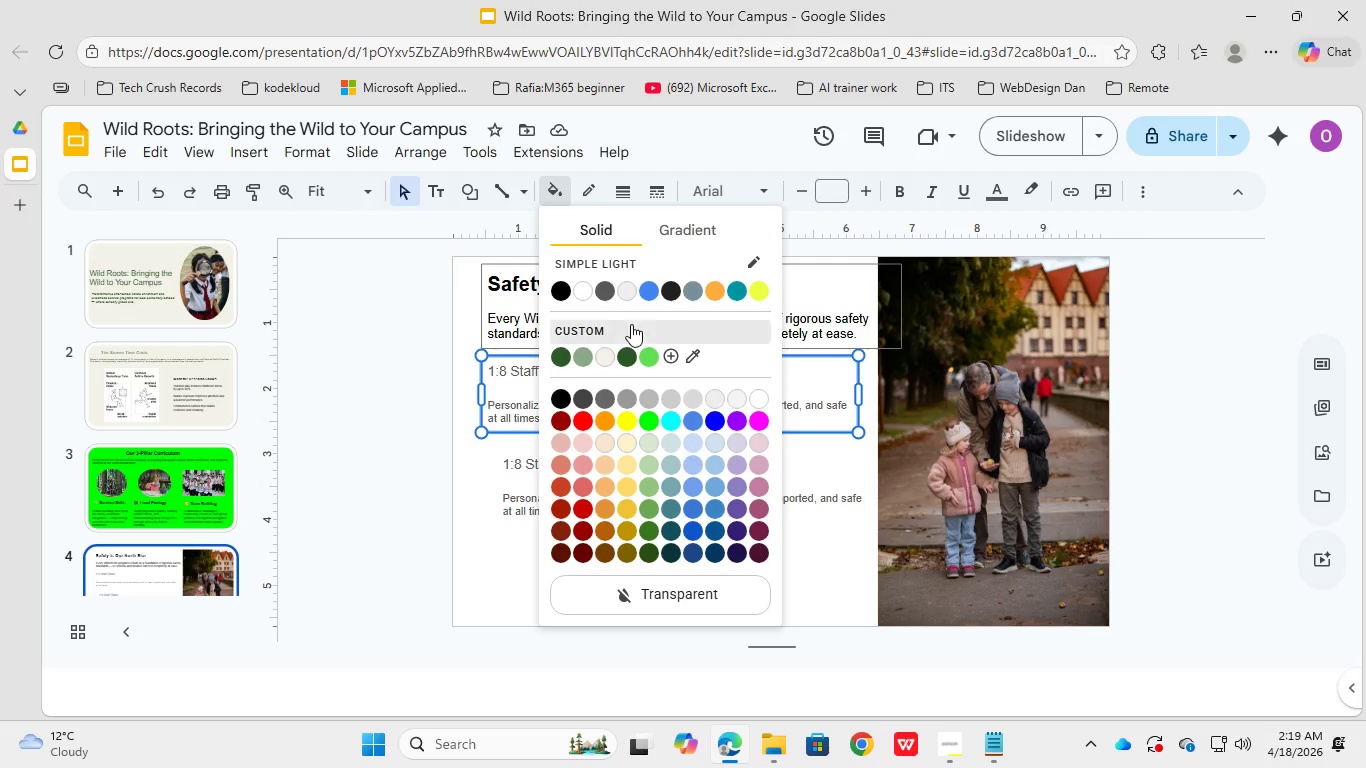 
left_click_drag(start_coordinate=[573, 243], to_coordinate=[635, 328])
 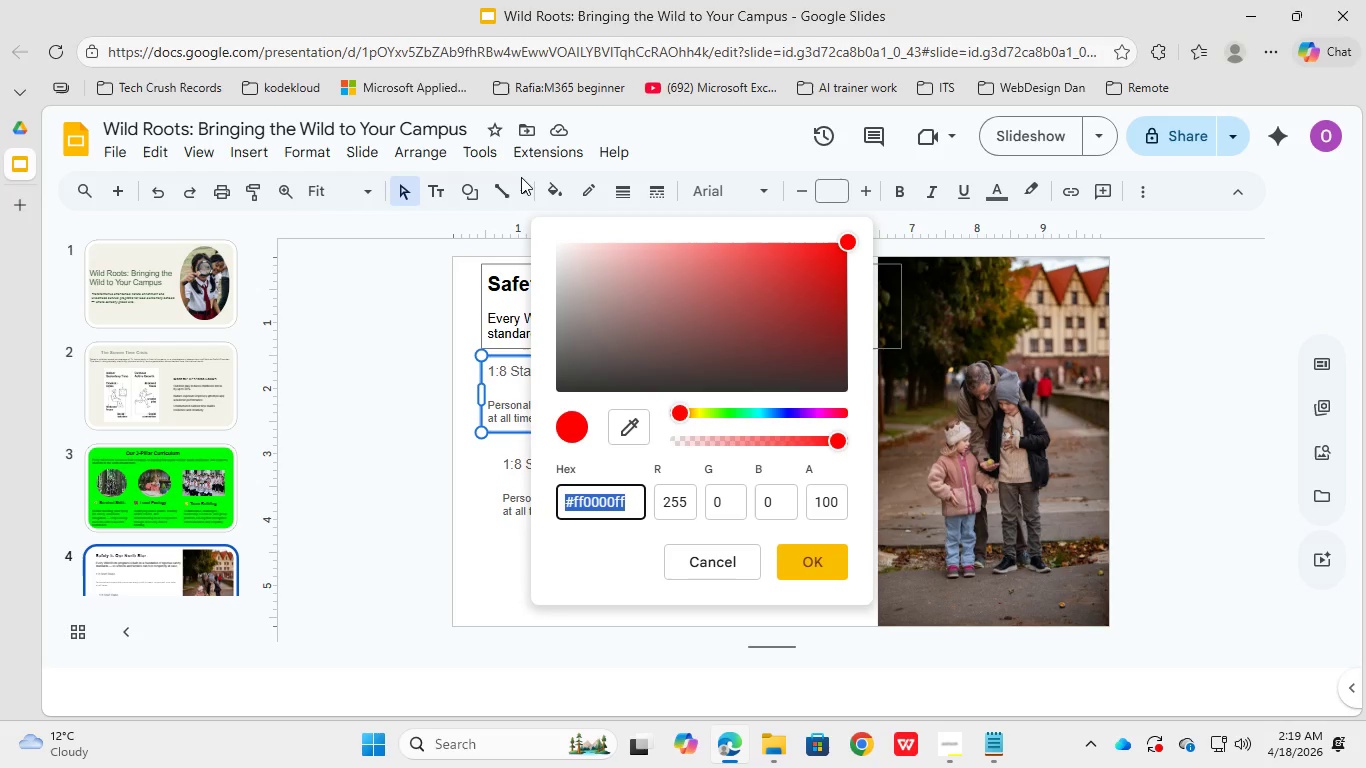 
left_click_drag(start_coordinate=[589, 205], to_coordinate=[575, 201])
 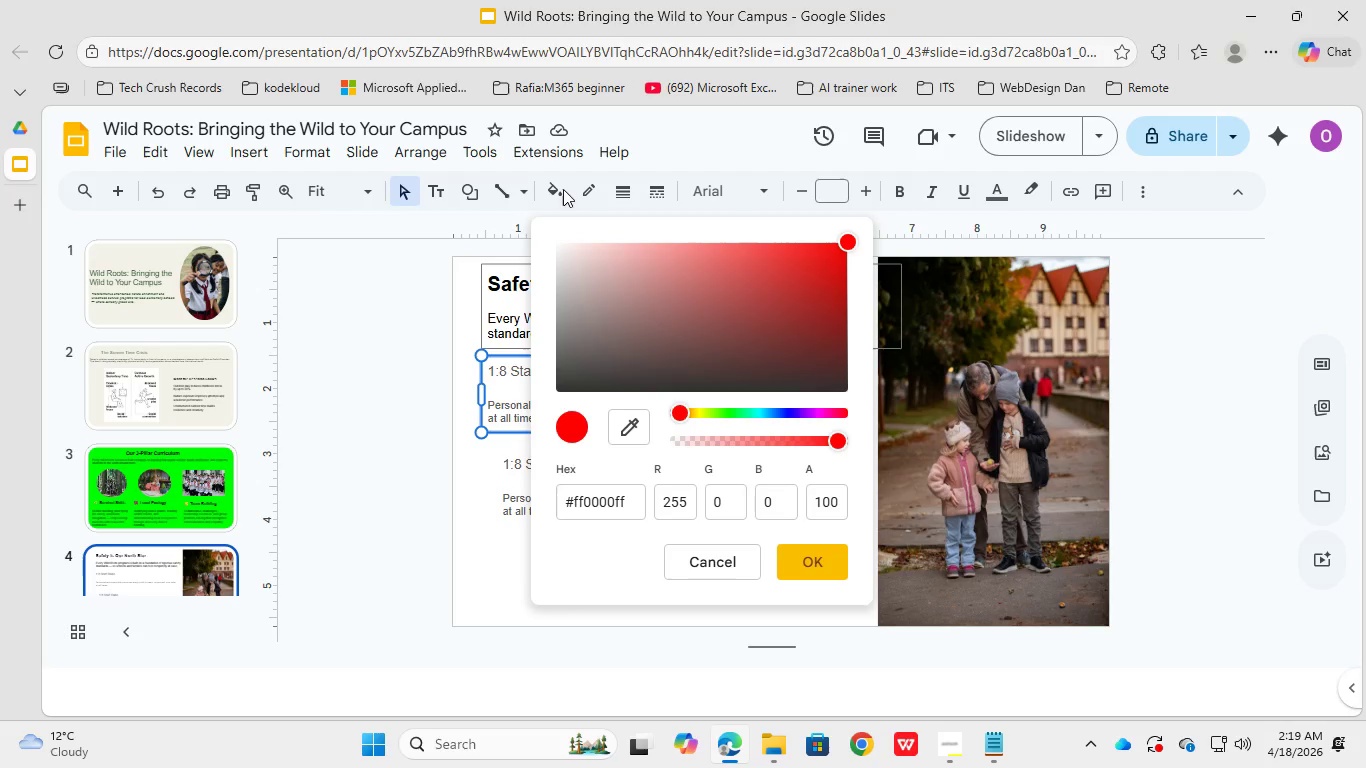 
left_click([563, 189])
 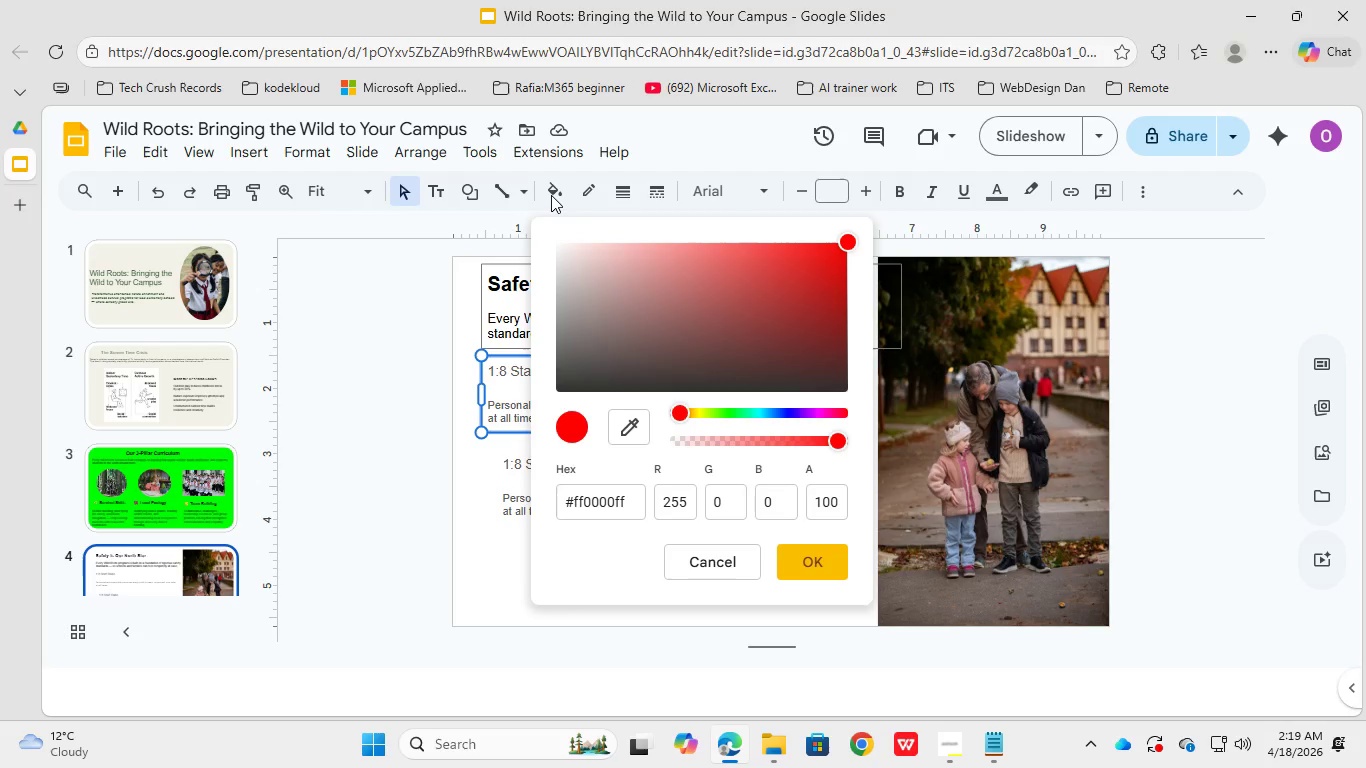 
left_click([551, 195])
 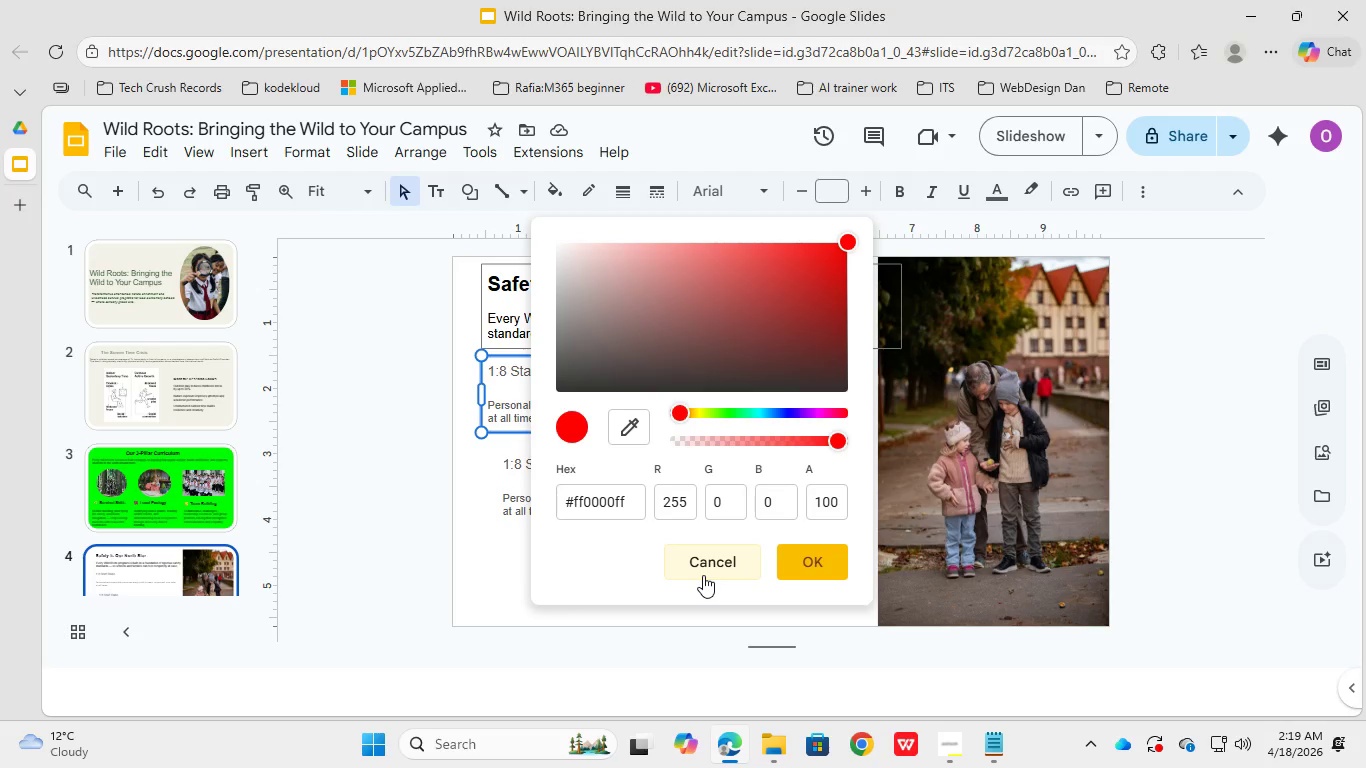 
left_click([703, 575])
 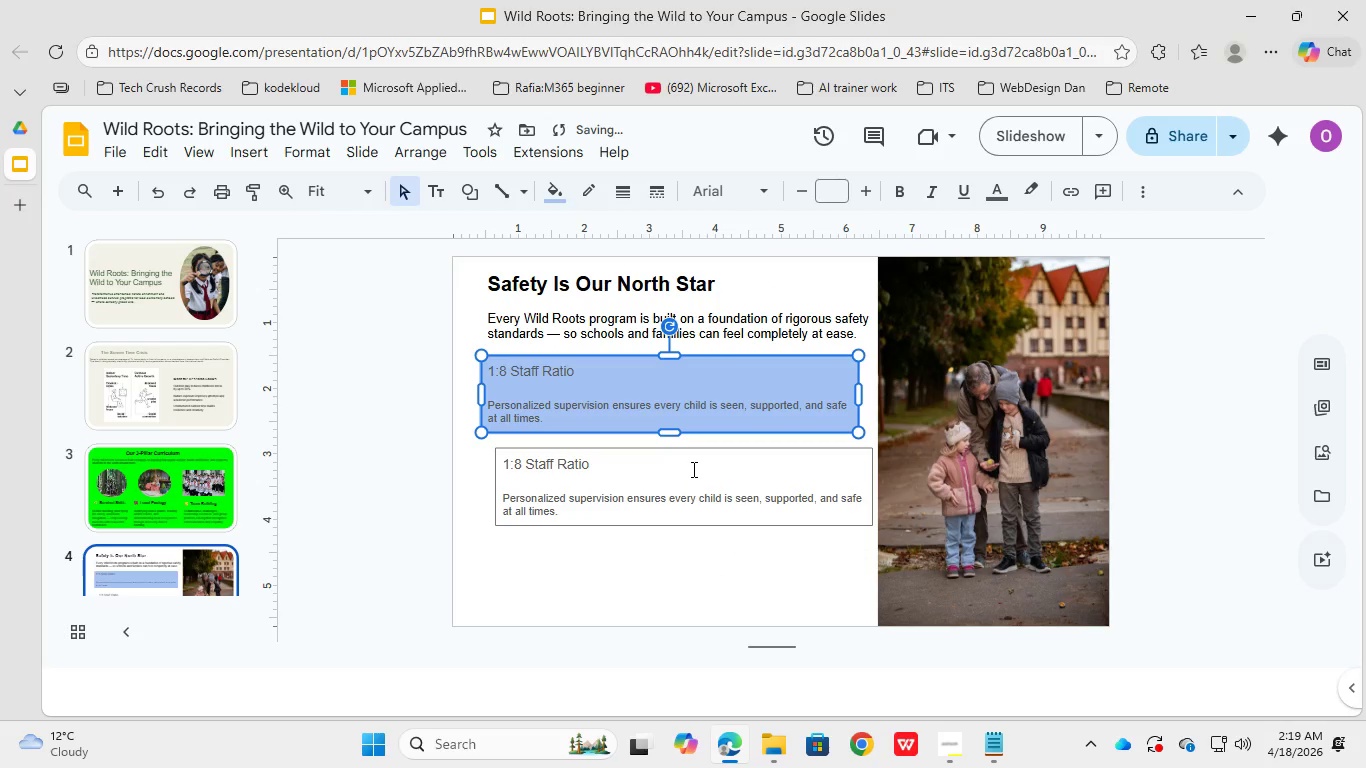 
wait(6.2)
 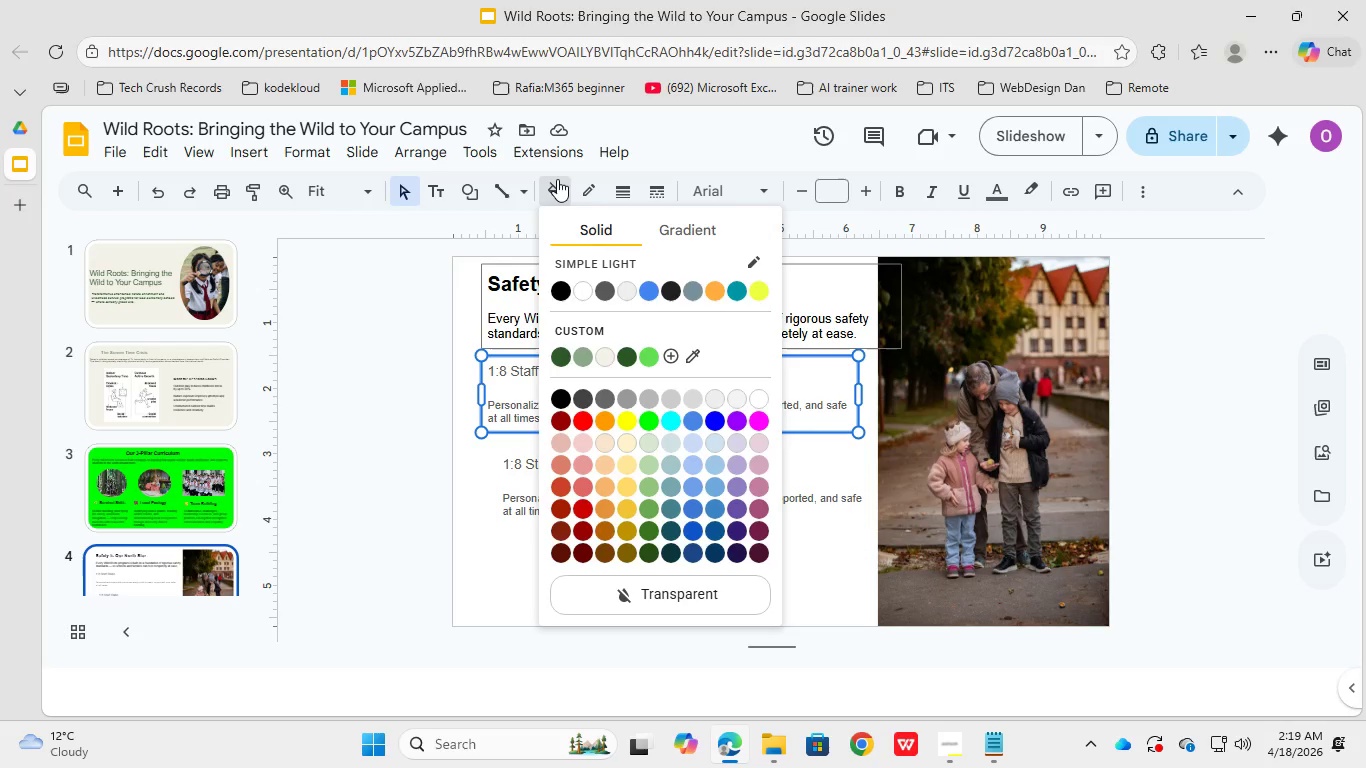 
left_click([677, 477])
 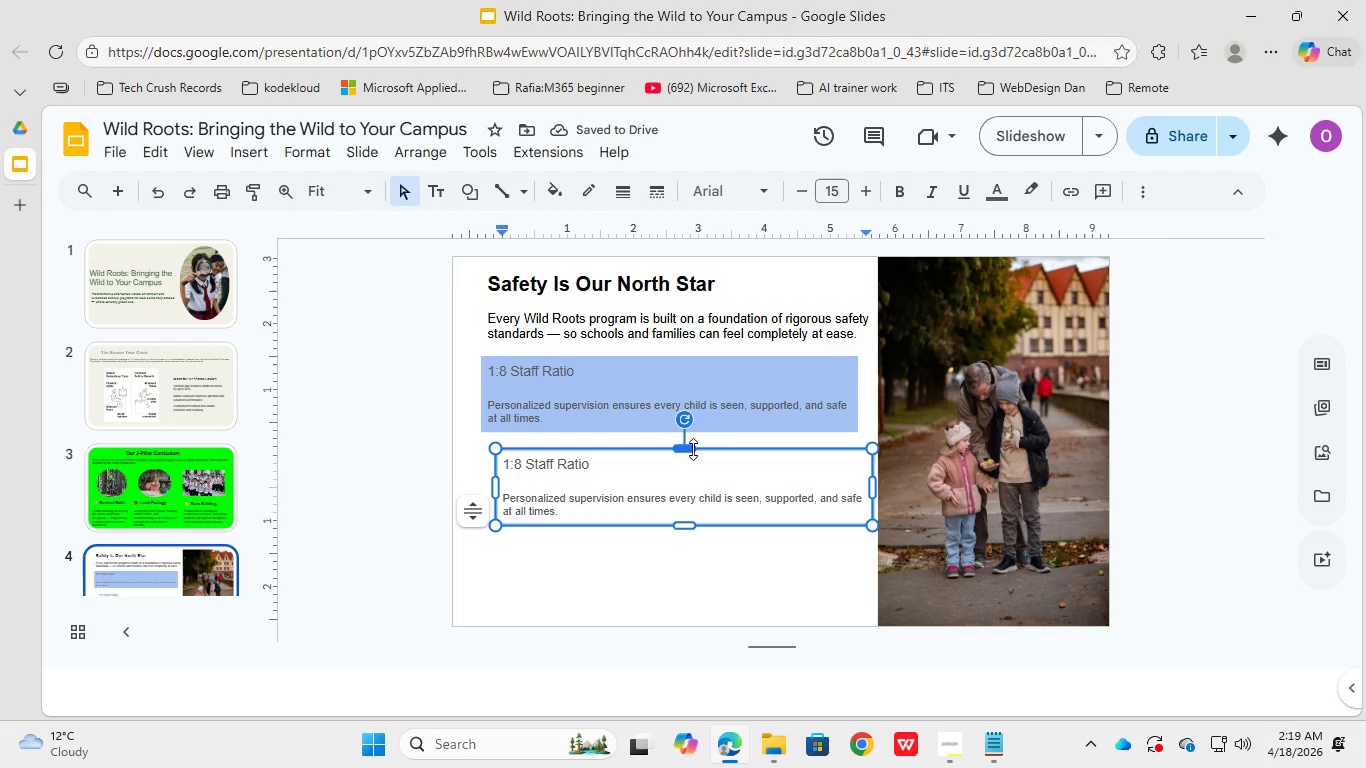 
left_click([695, 447])
 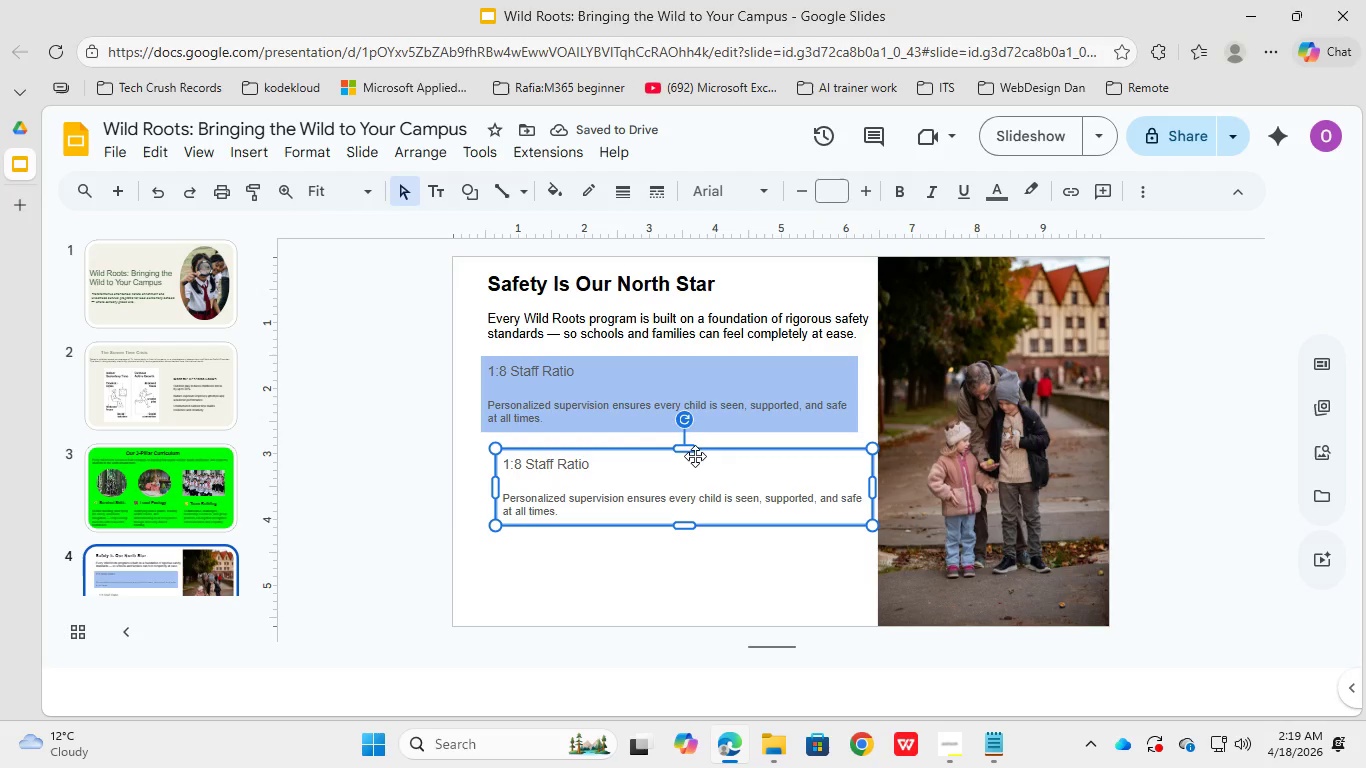 
left_click([695, 456])
 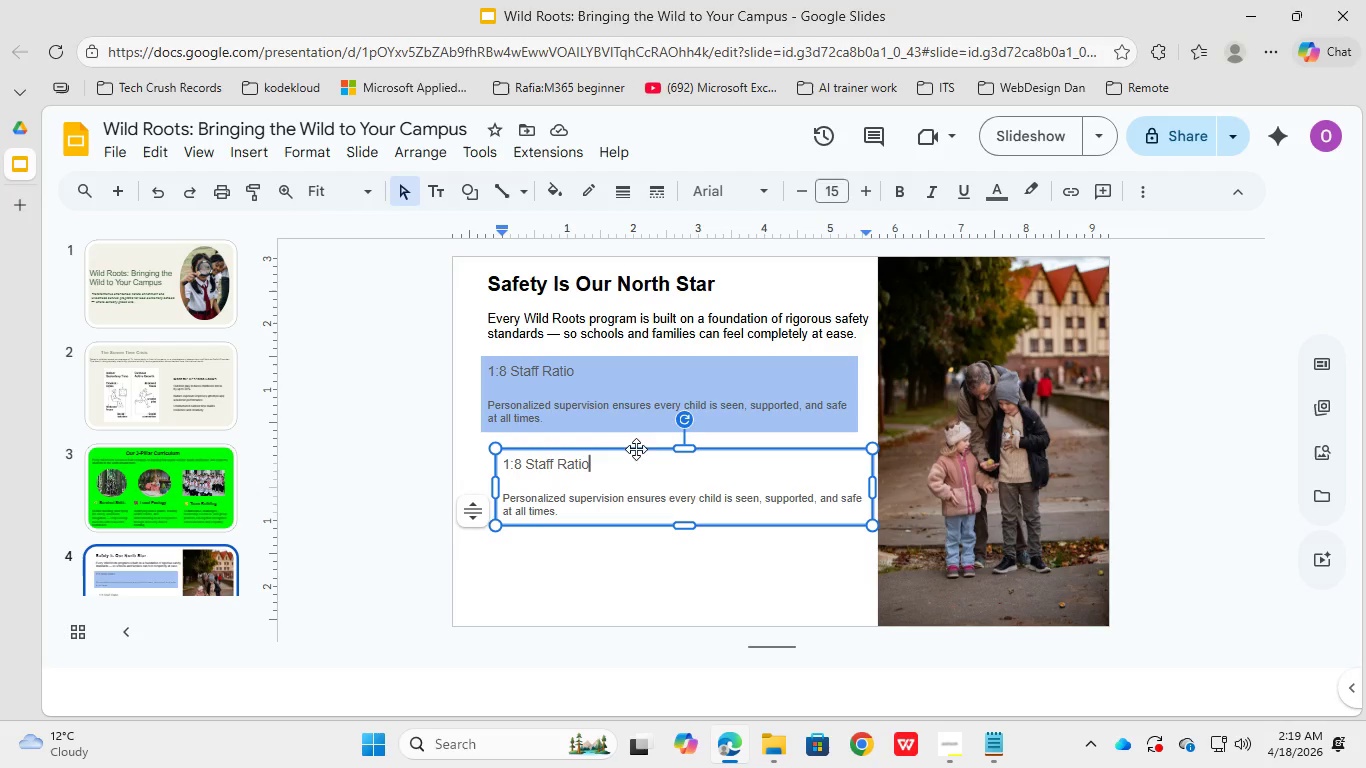 
left_click_drag(start_coordinate=[636, 449], to_coordinate=[624, 435])
 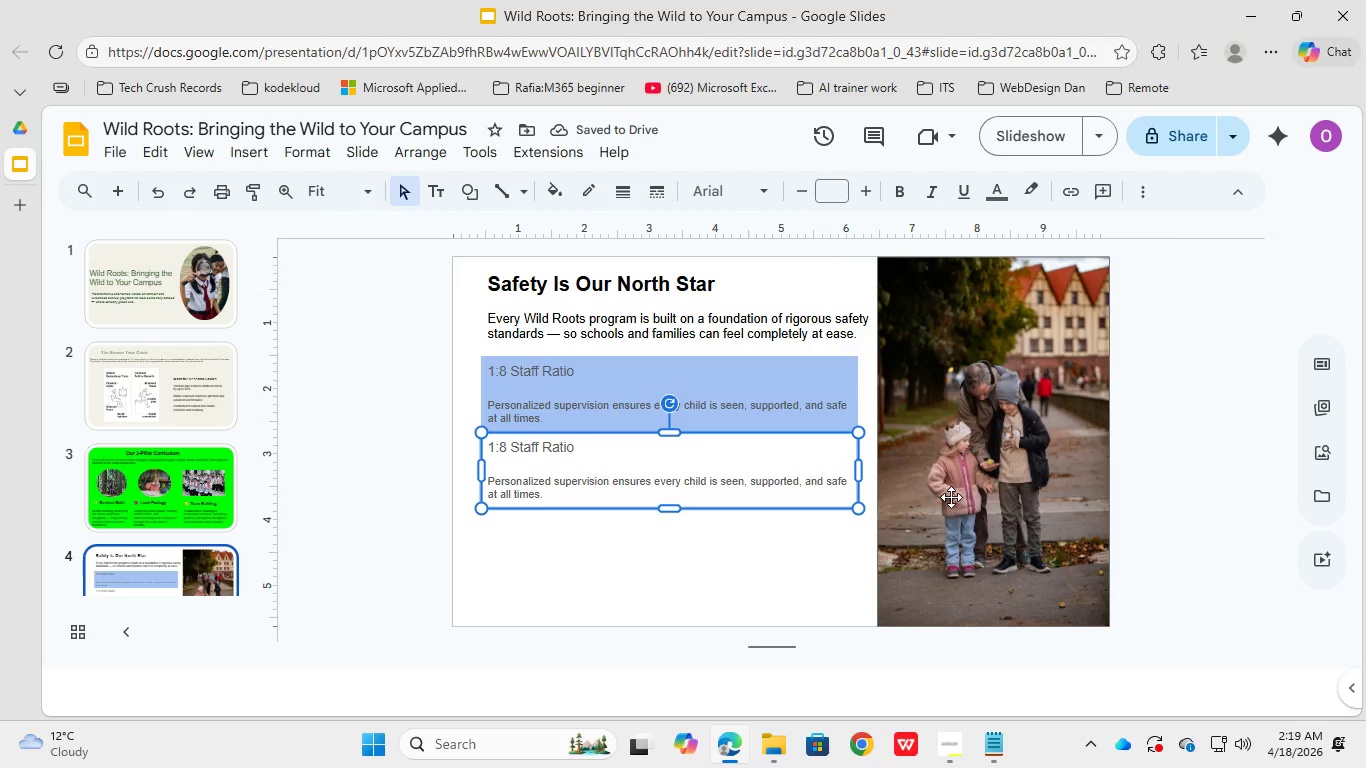 
left_click_drag(start_coordinate=[938, 511], to_coordinate=[941, 518])
 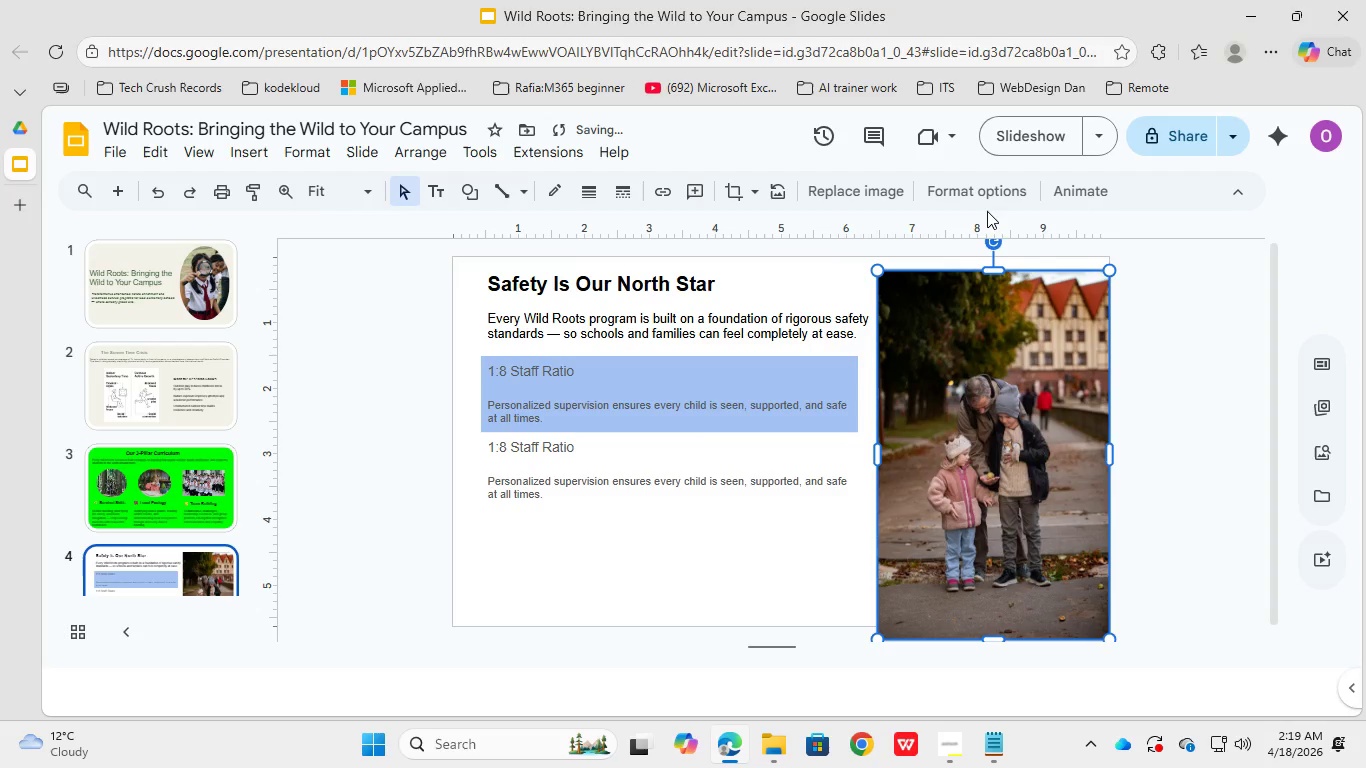 
key(Shift+ArrowDown)
 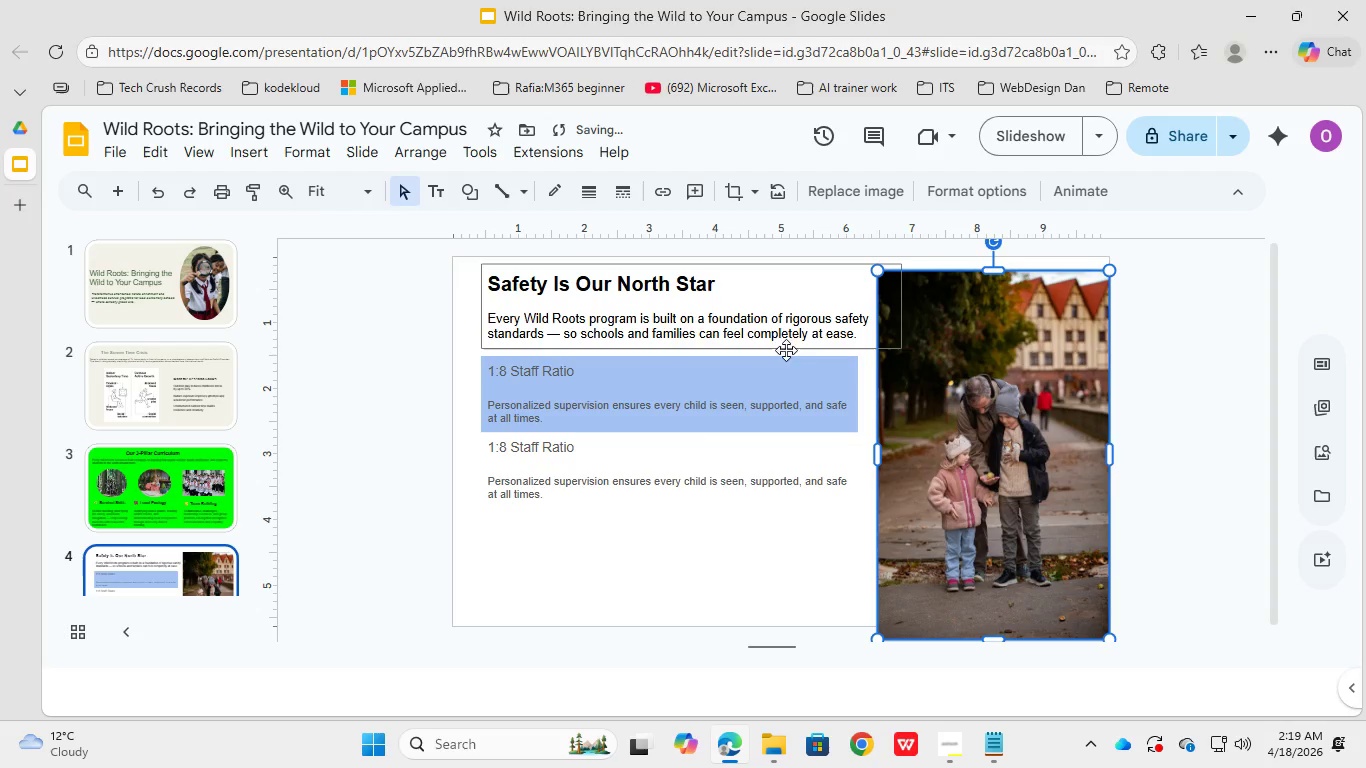 
left_click([733, 464])
 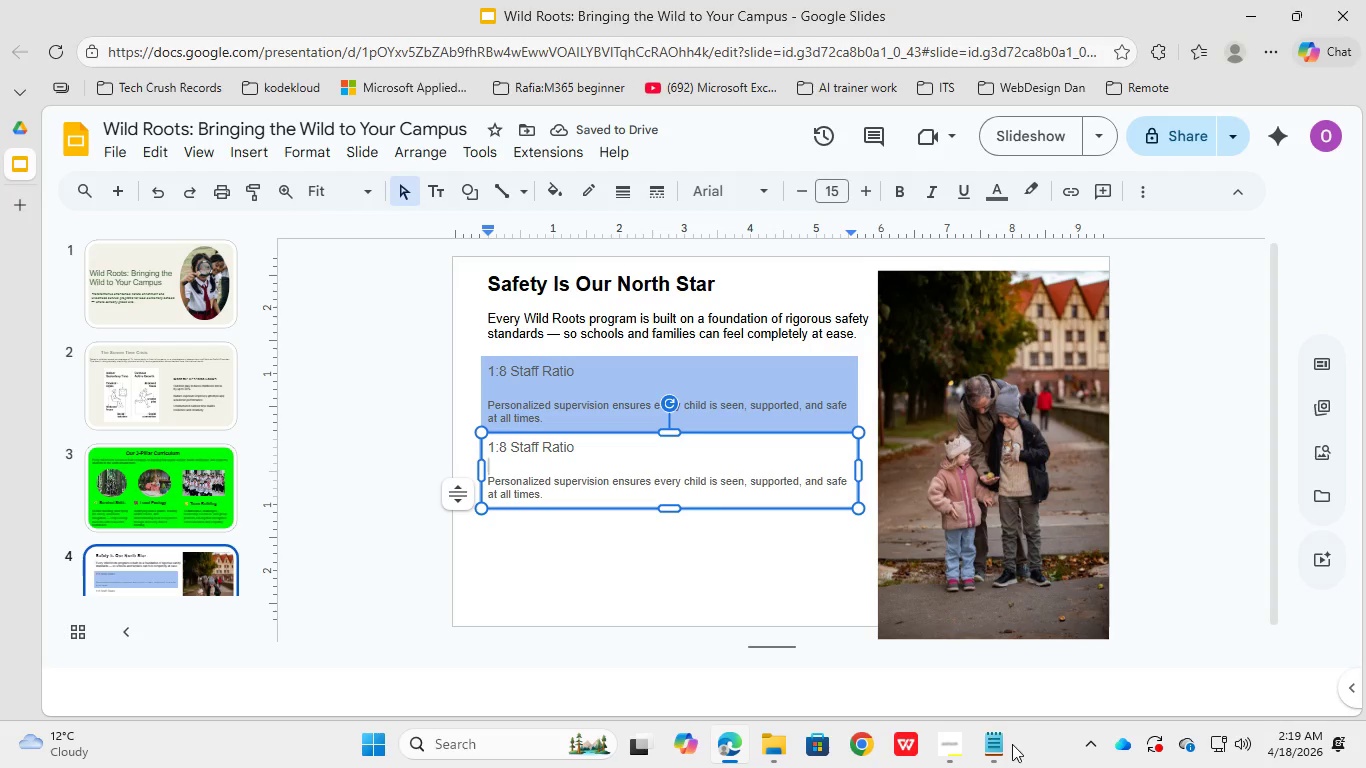 
left_click([999, 766])
 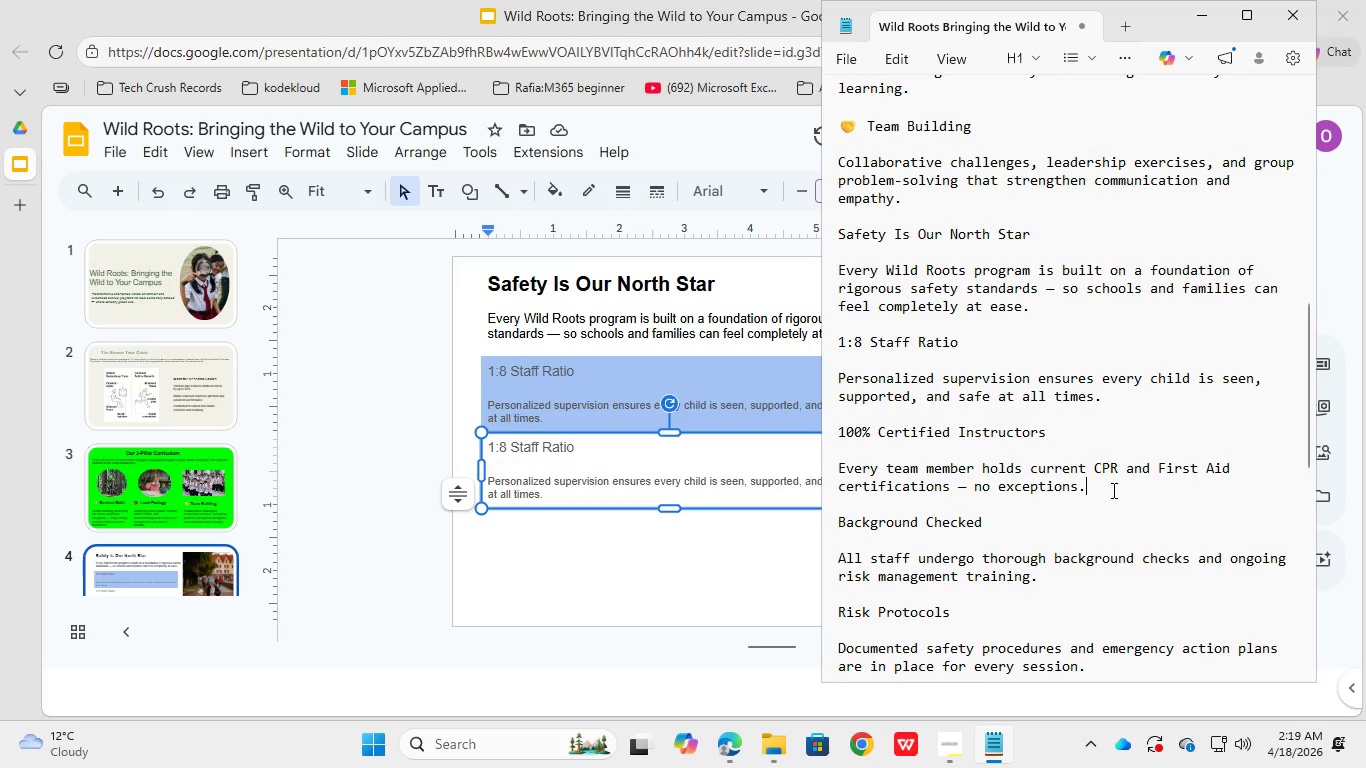 
left_click_drag(start_coordinate=[1112, 490], to_coordinate=[827, 429])
 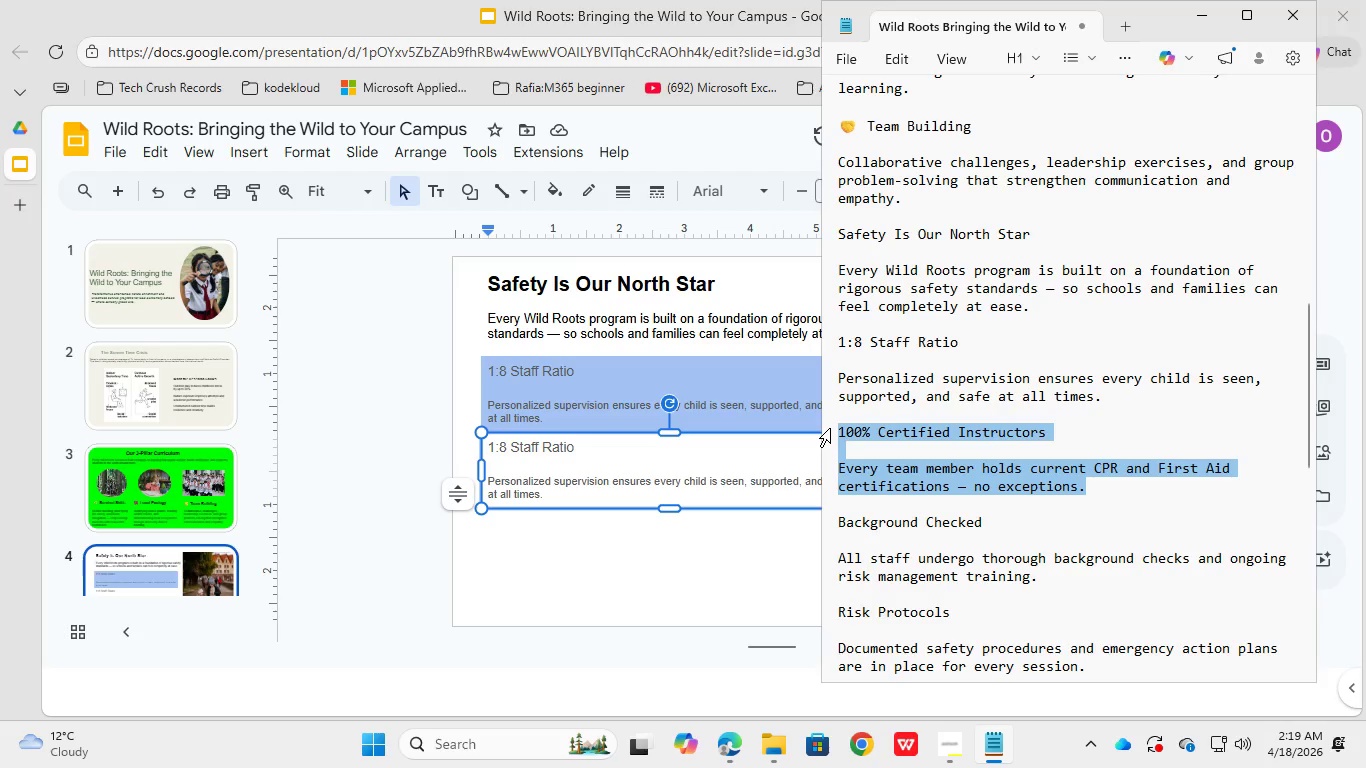 
key(Control+C)
 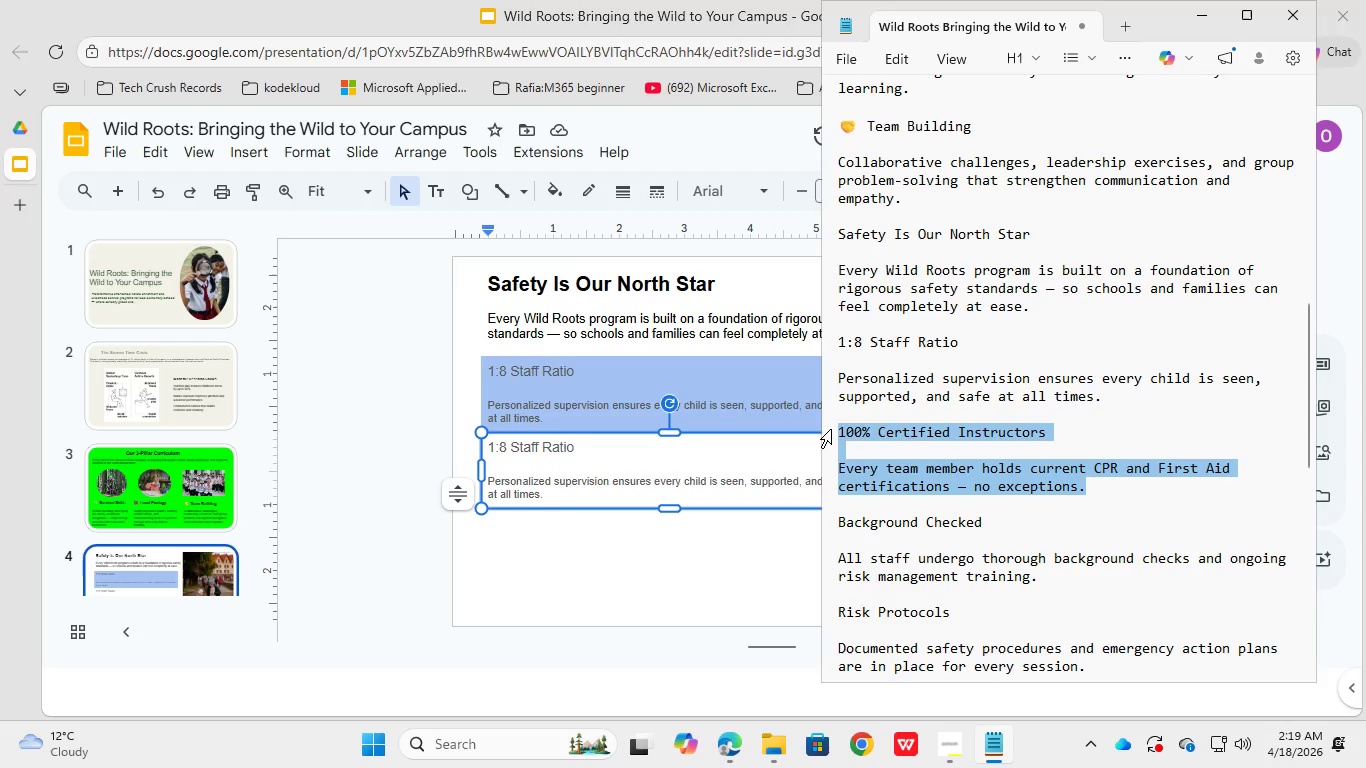 
left_click_drag(start_coordinate=[784, 445], to_coordinate=[786, 440])
 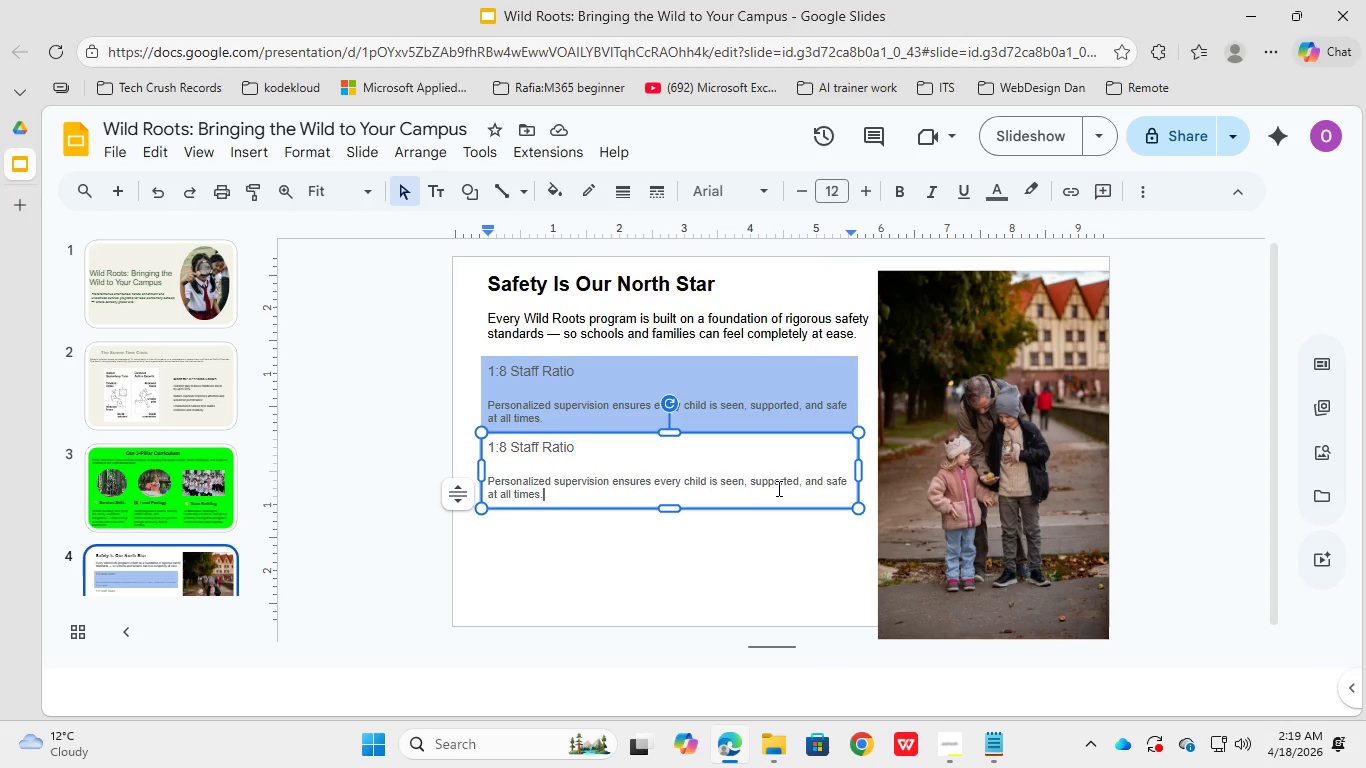 
double_click([777, 488])
 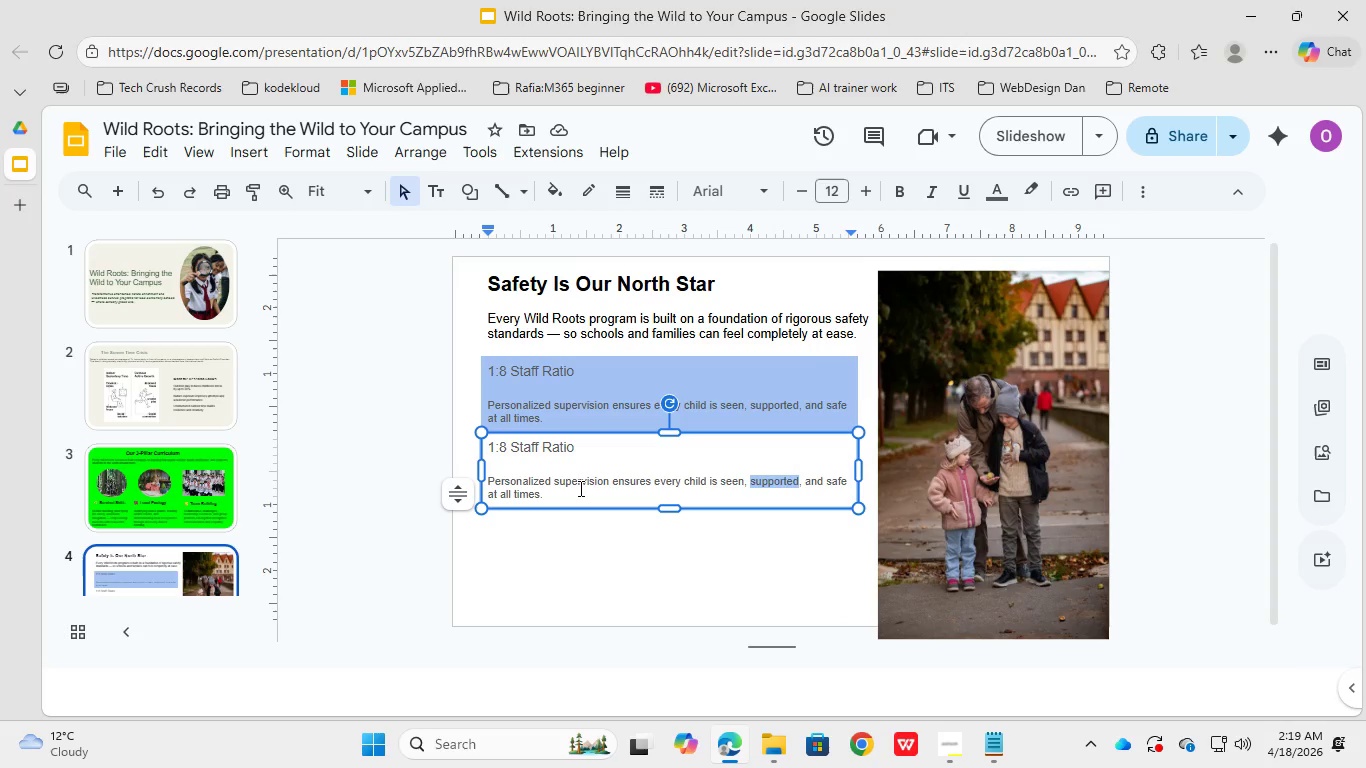 
left_click_drag(start_coordinate=[574, 493], to_coordinate=[472, 447])
 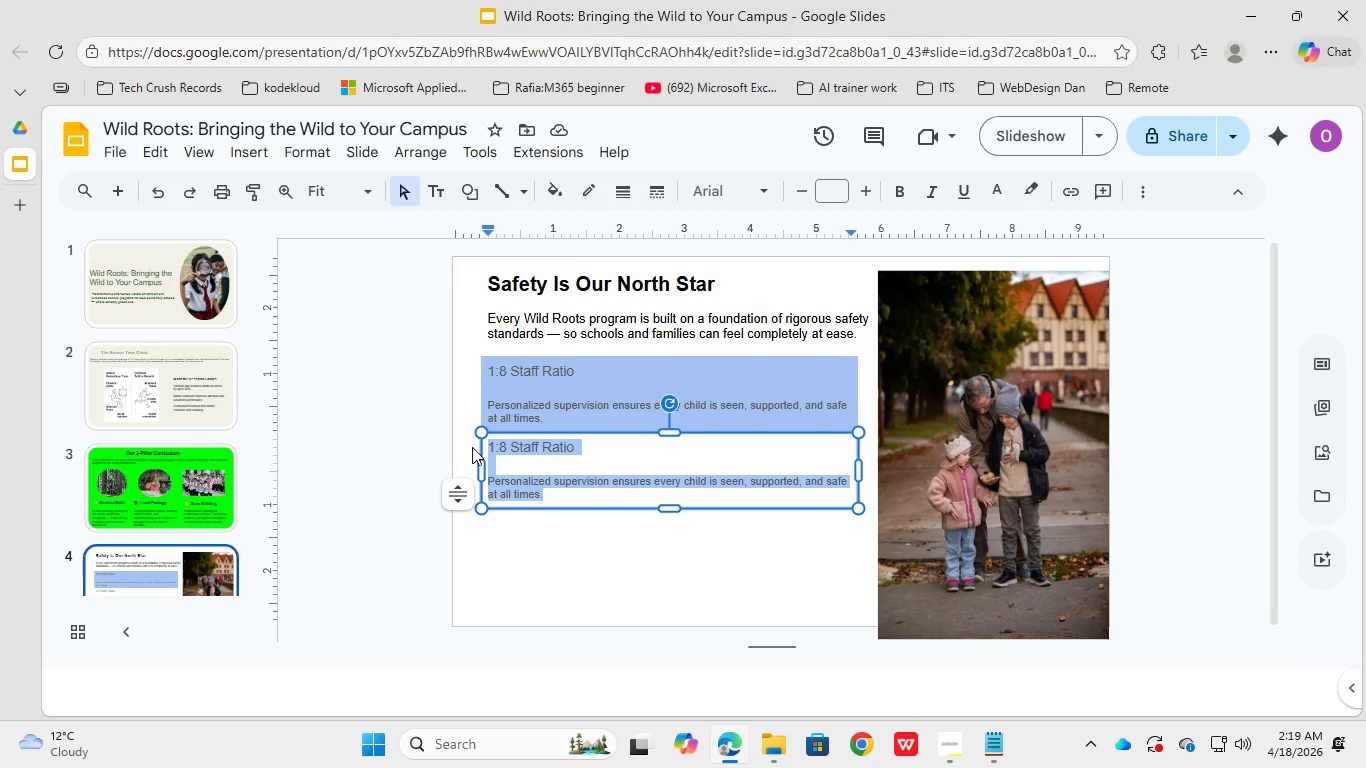 
key(Control+V)
 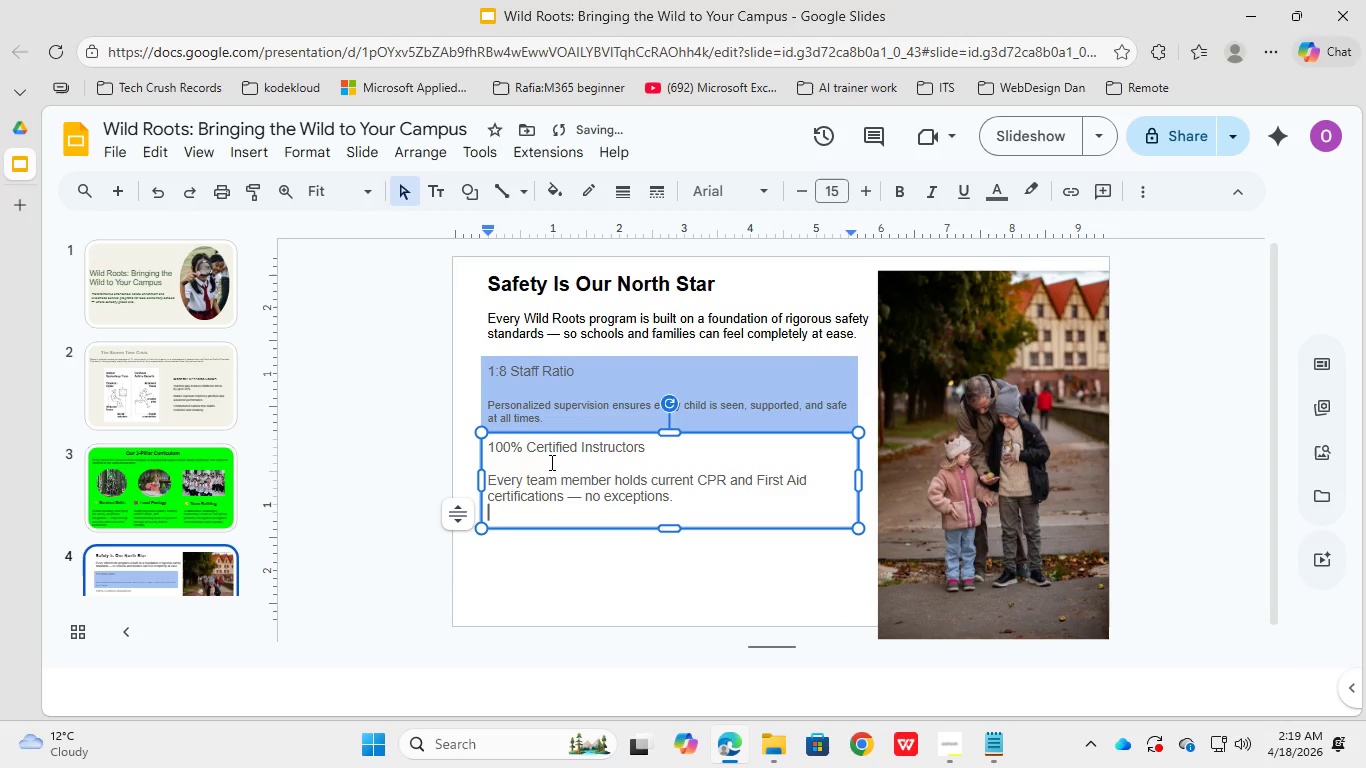 
left_click([583, 484])
 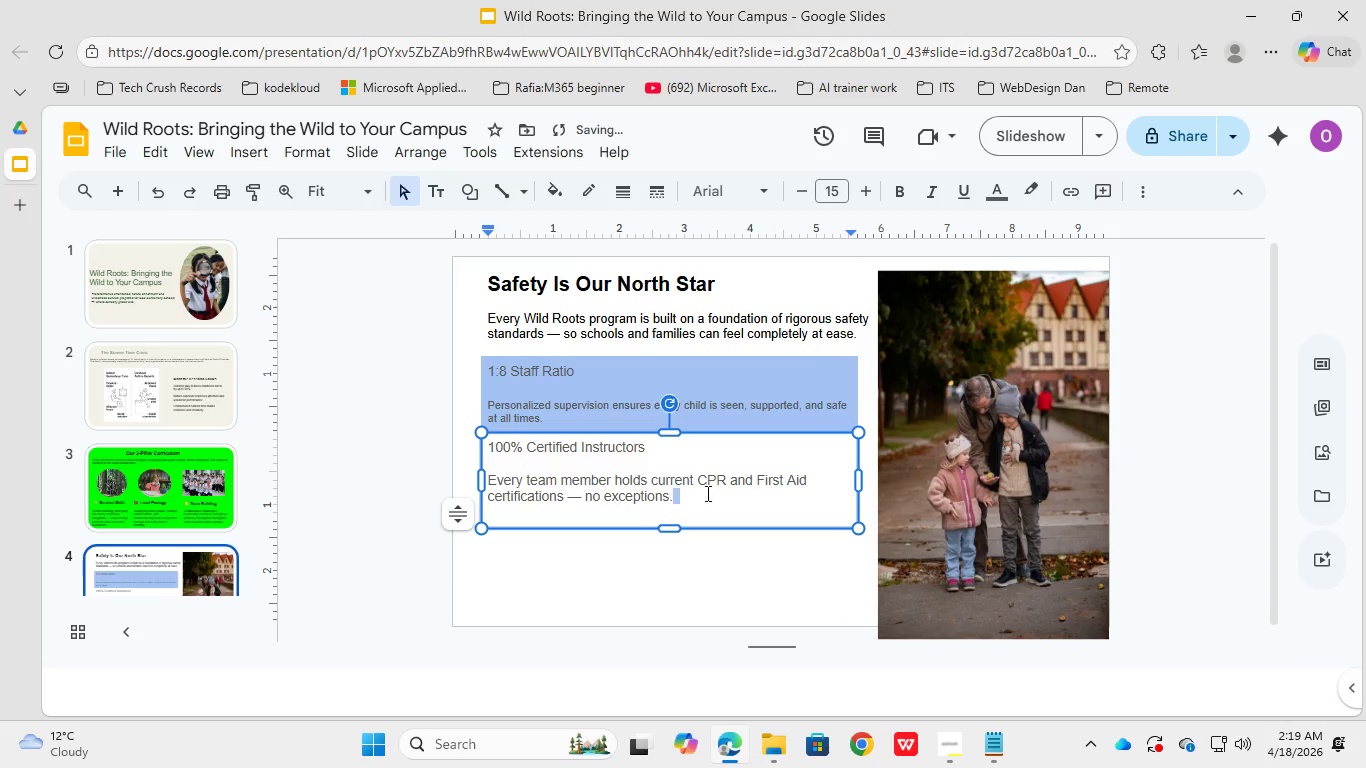 
left_click_drag(start_coordinate=[723, 497], to_coordinate=[473, 467])
 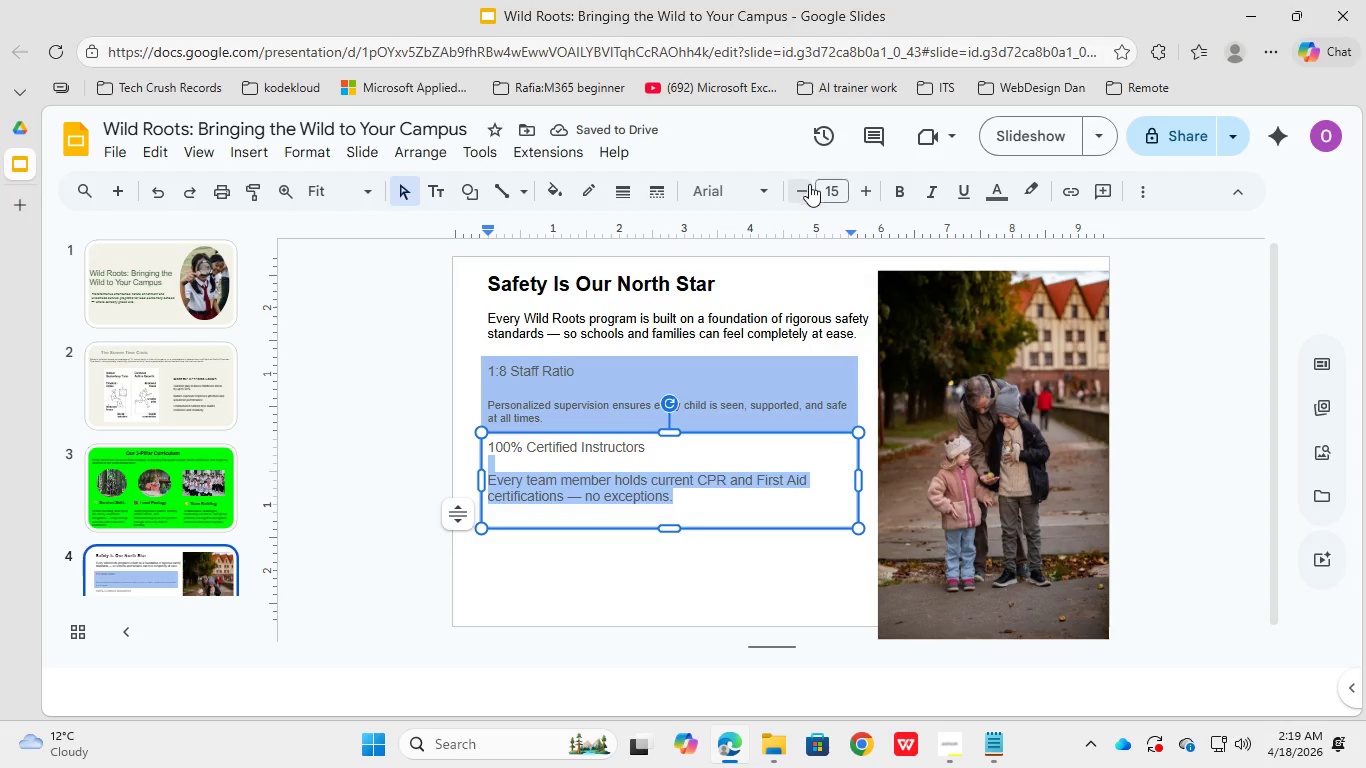 
left_click([805, 195])
 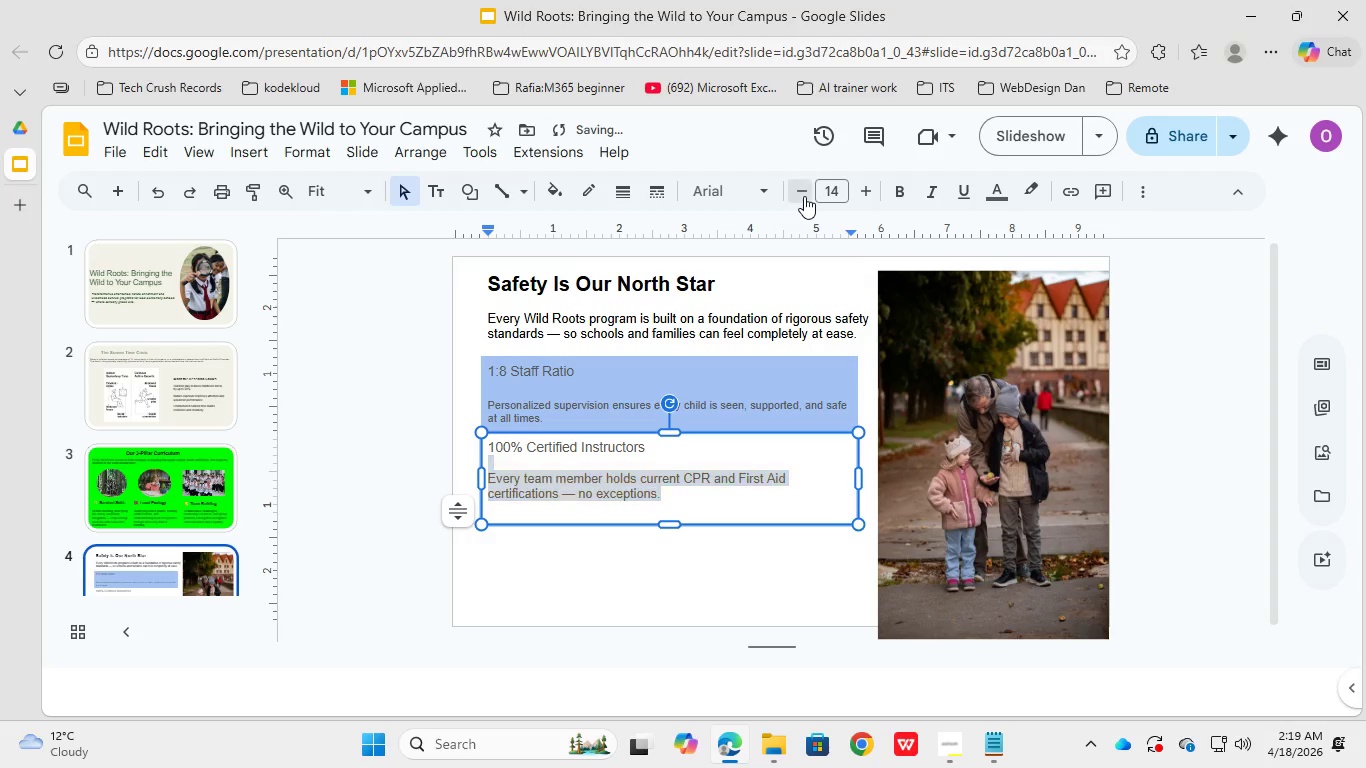 
left_click([804, 196])
 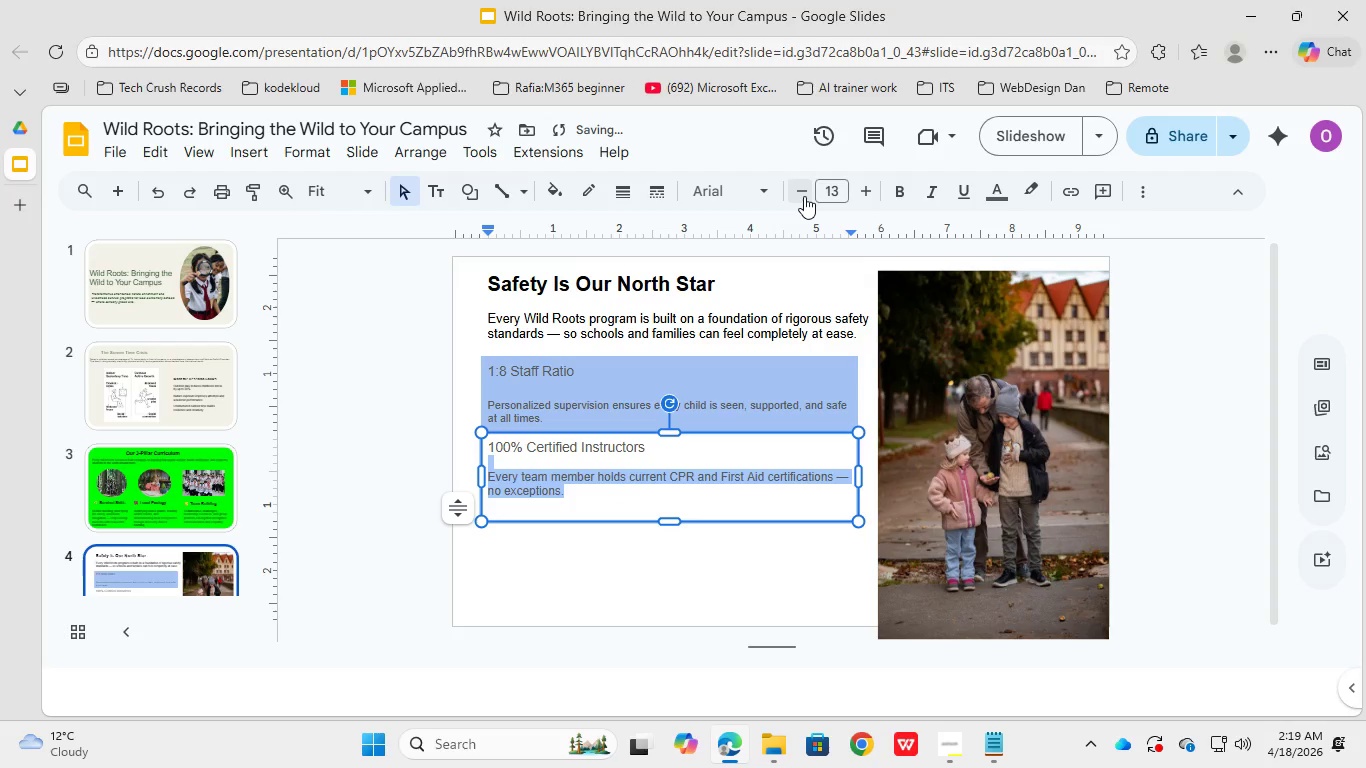 
left_click([804, 196])
 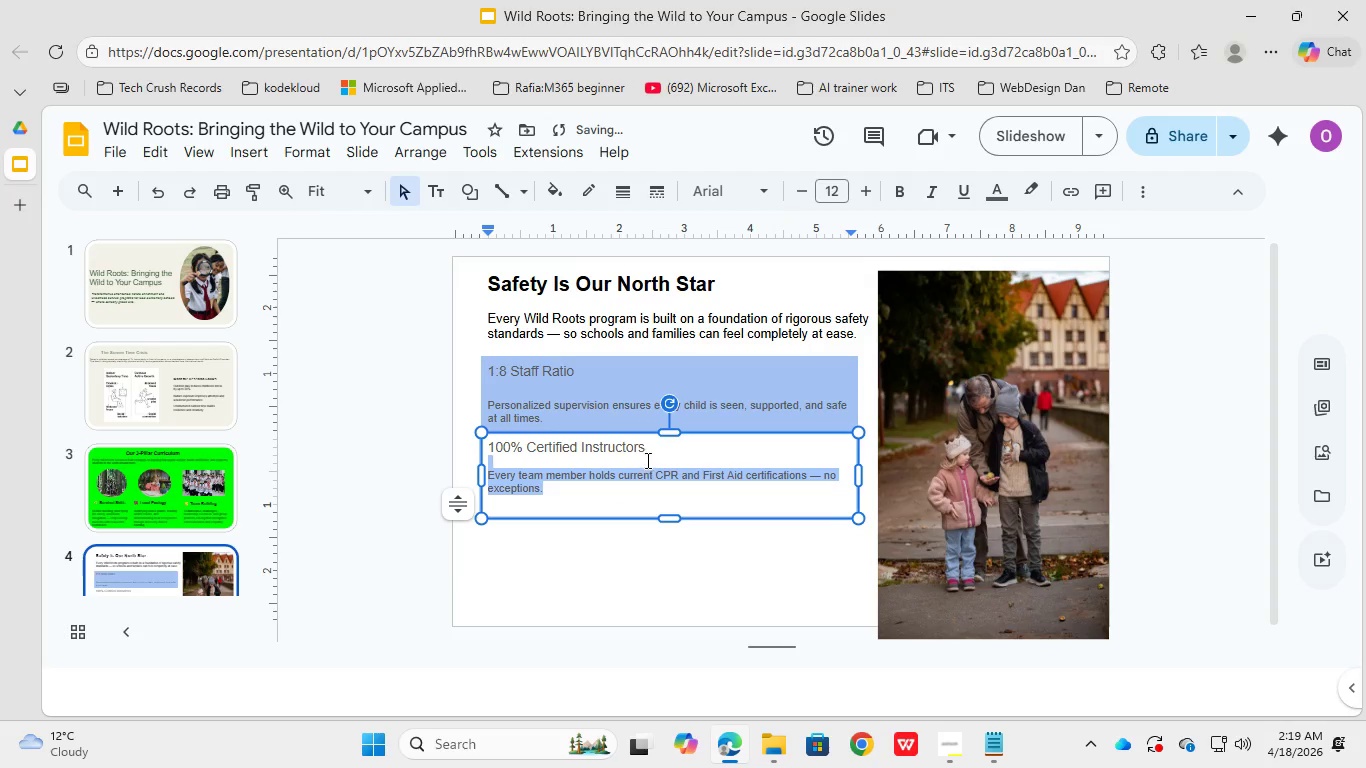 
left_click_drag(start_coordinate=[651, 450], to_coordinate=[490, 442])
 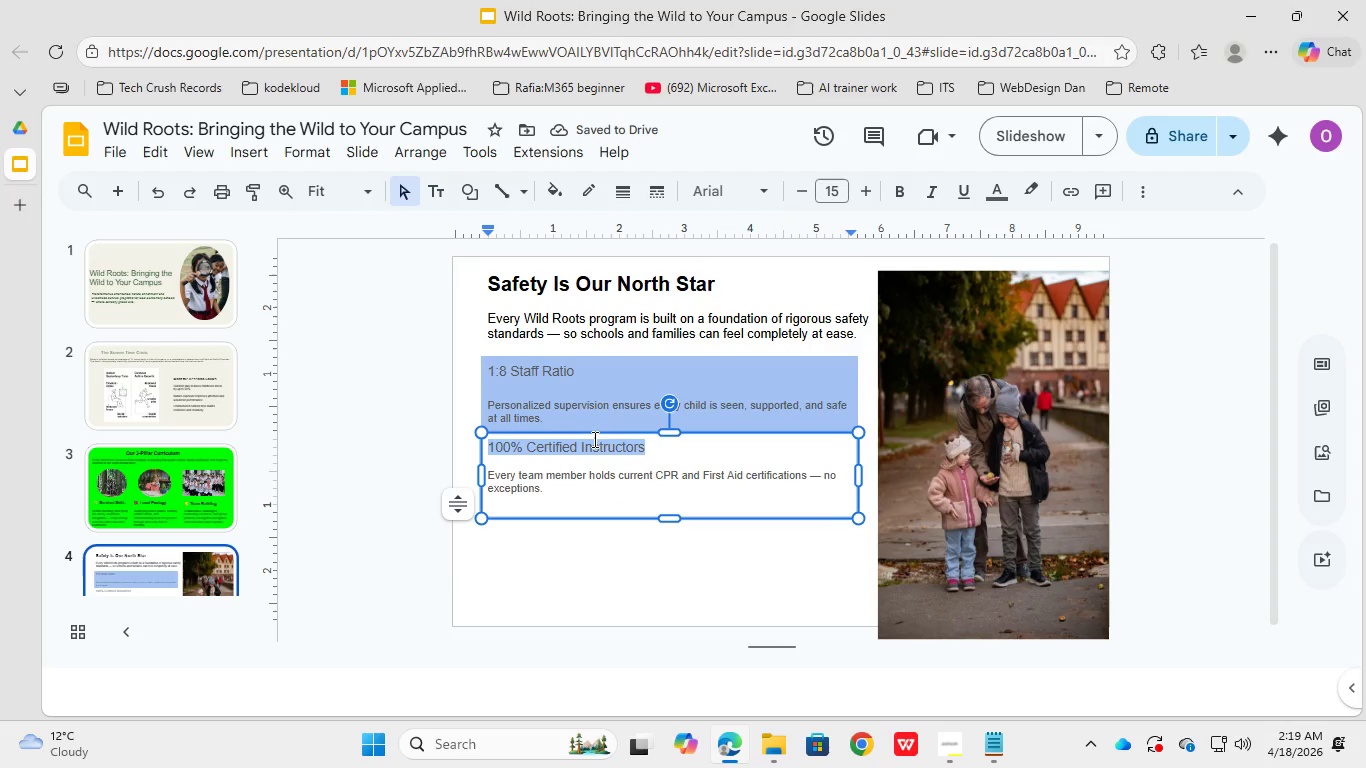 
left_click([599, 411])
 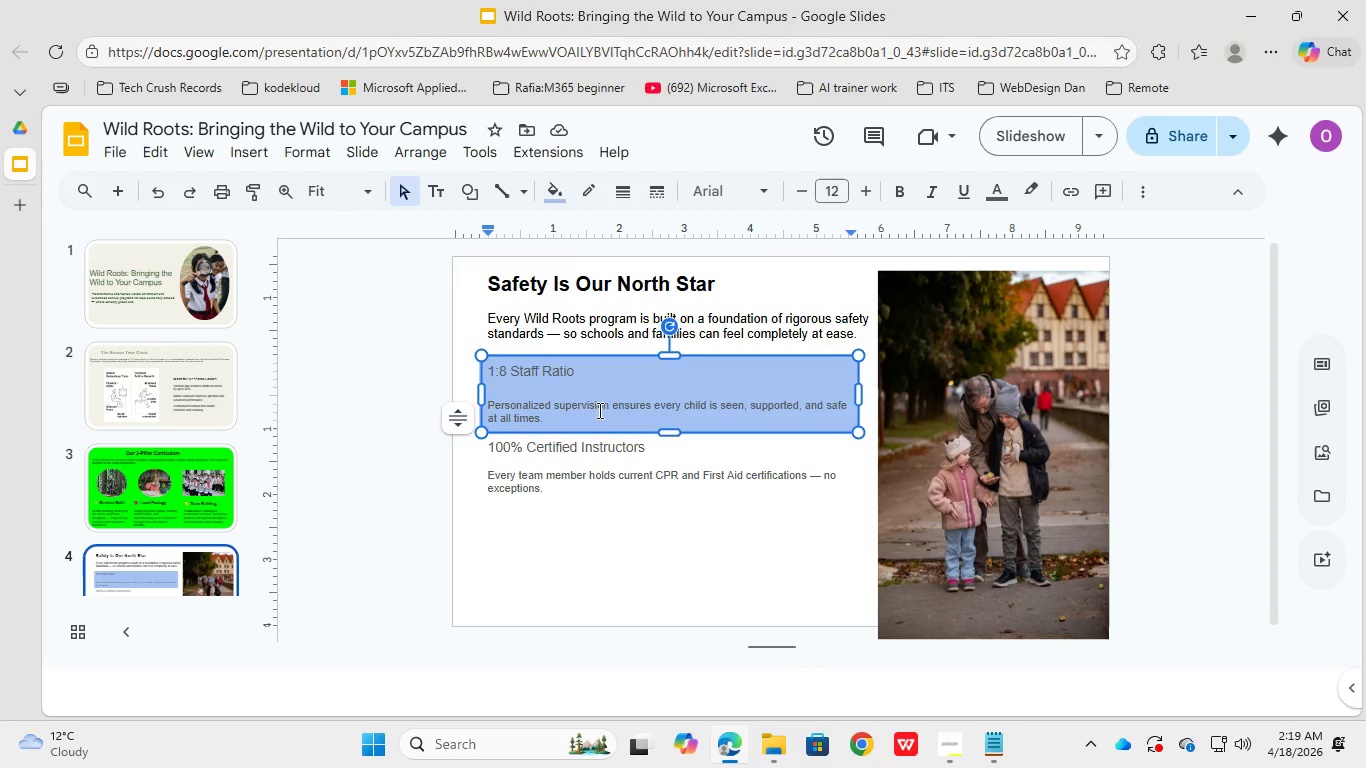 
left_click([562, 456])
 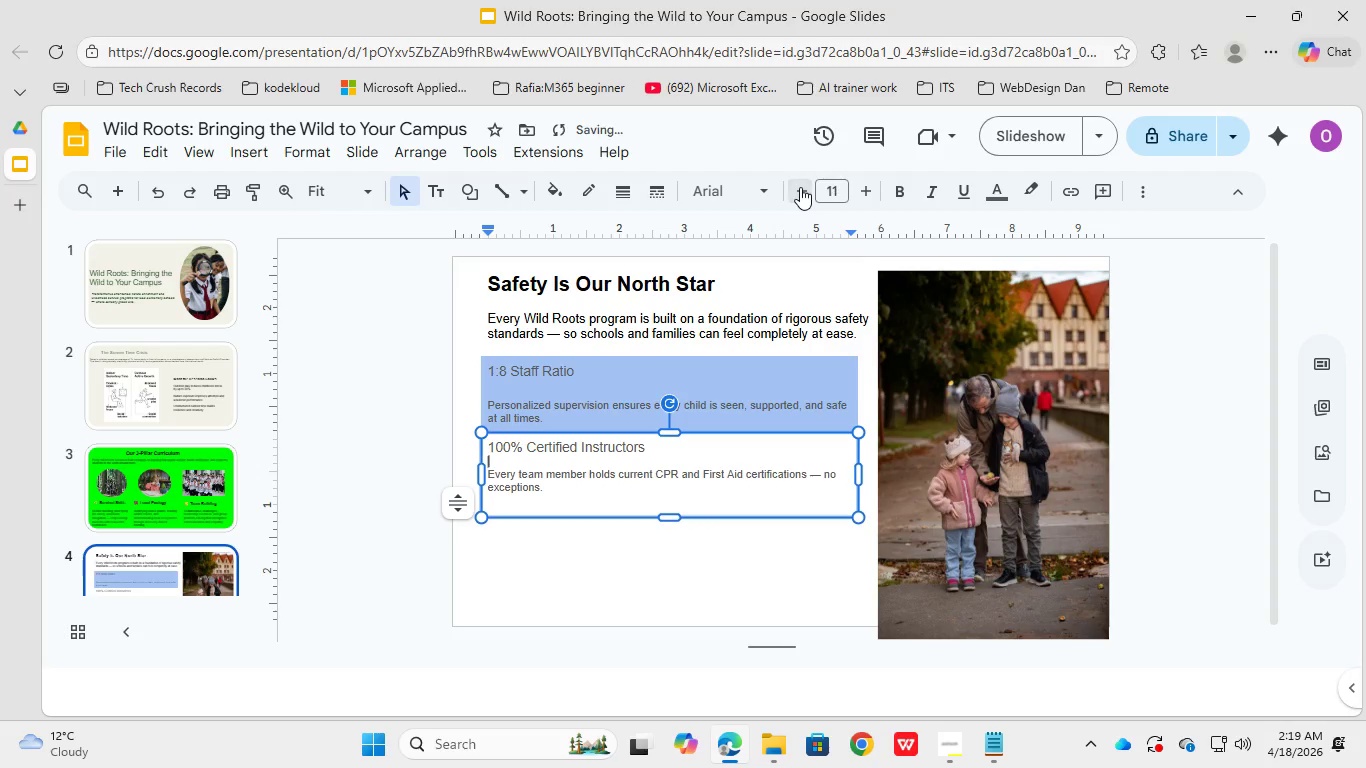 
triple_click([799, 187])
 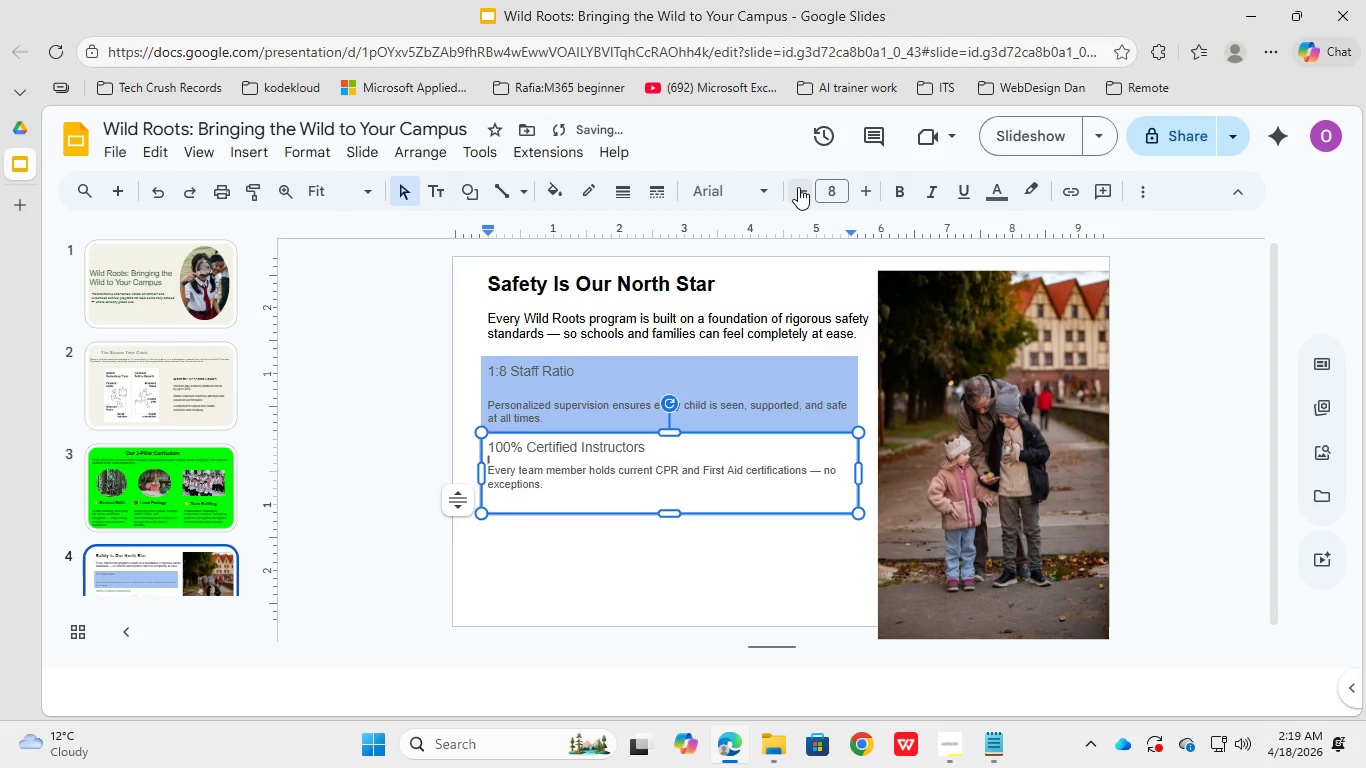 
left_click([798, 187])
 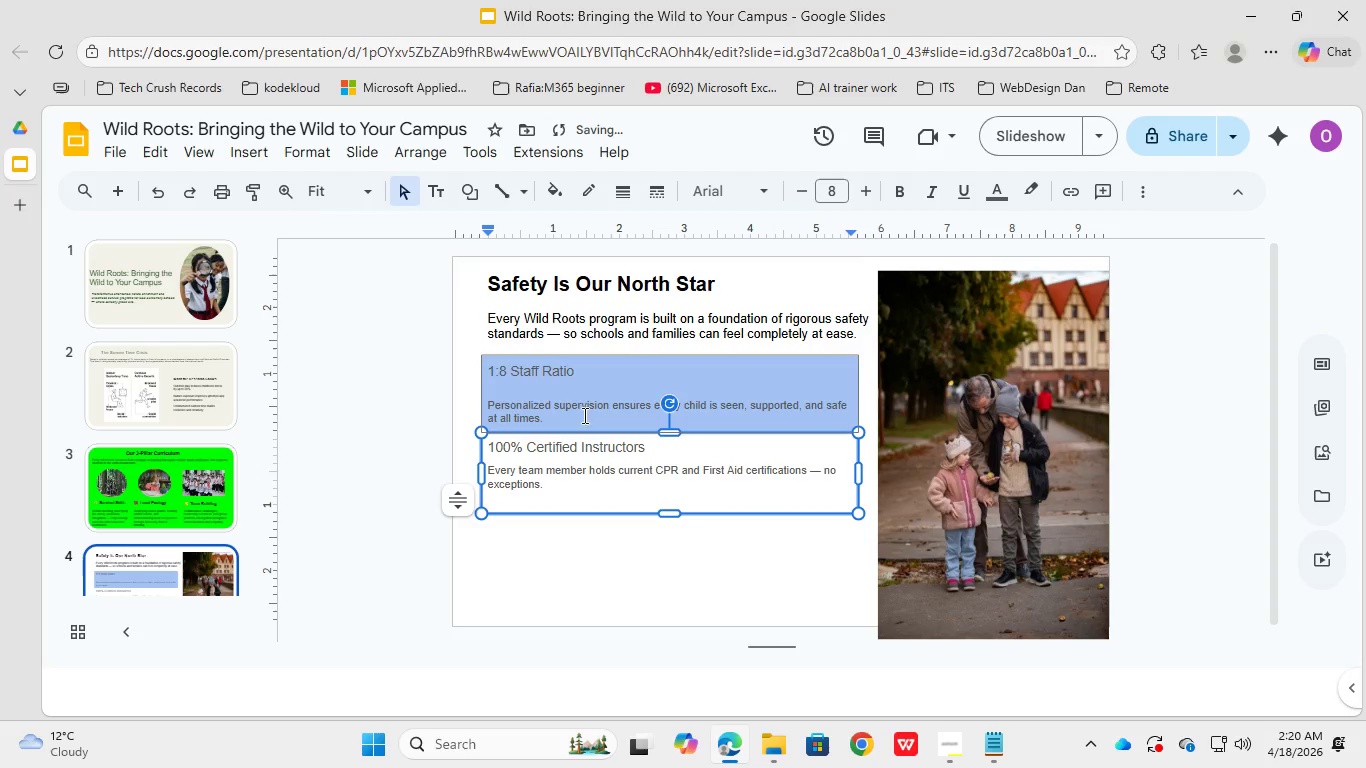 
left_click([588, 495])
 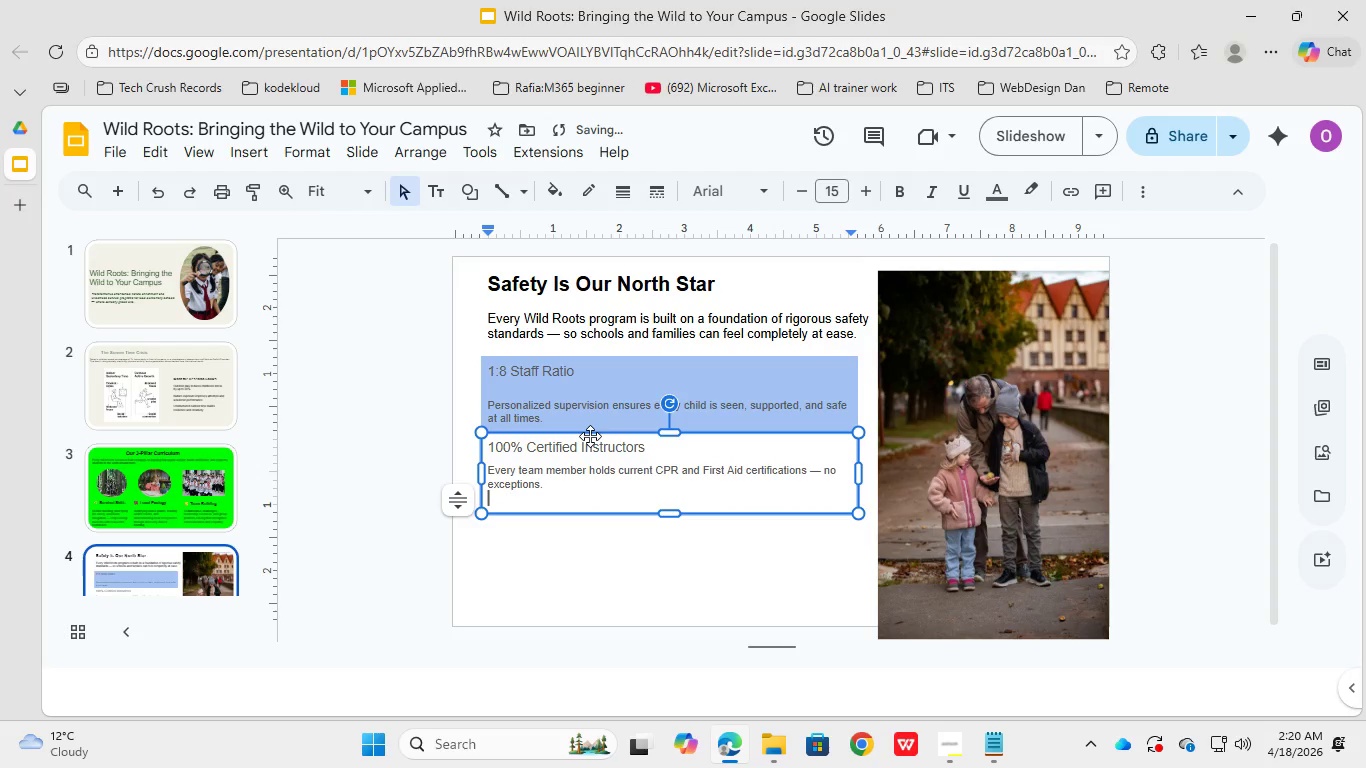 
left_click([590, 436])
 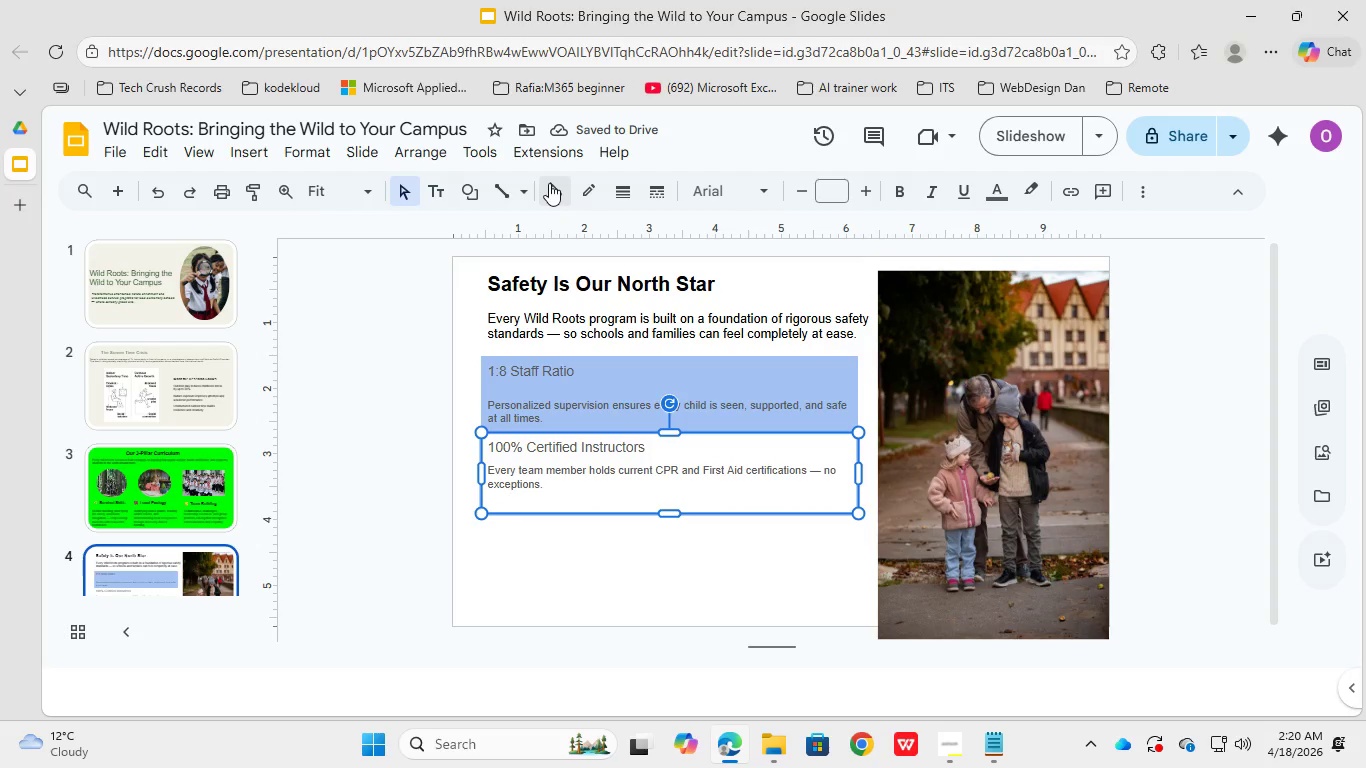 
left_click([548, 183])
 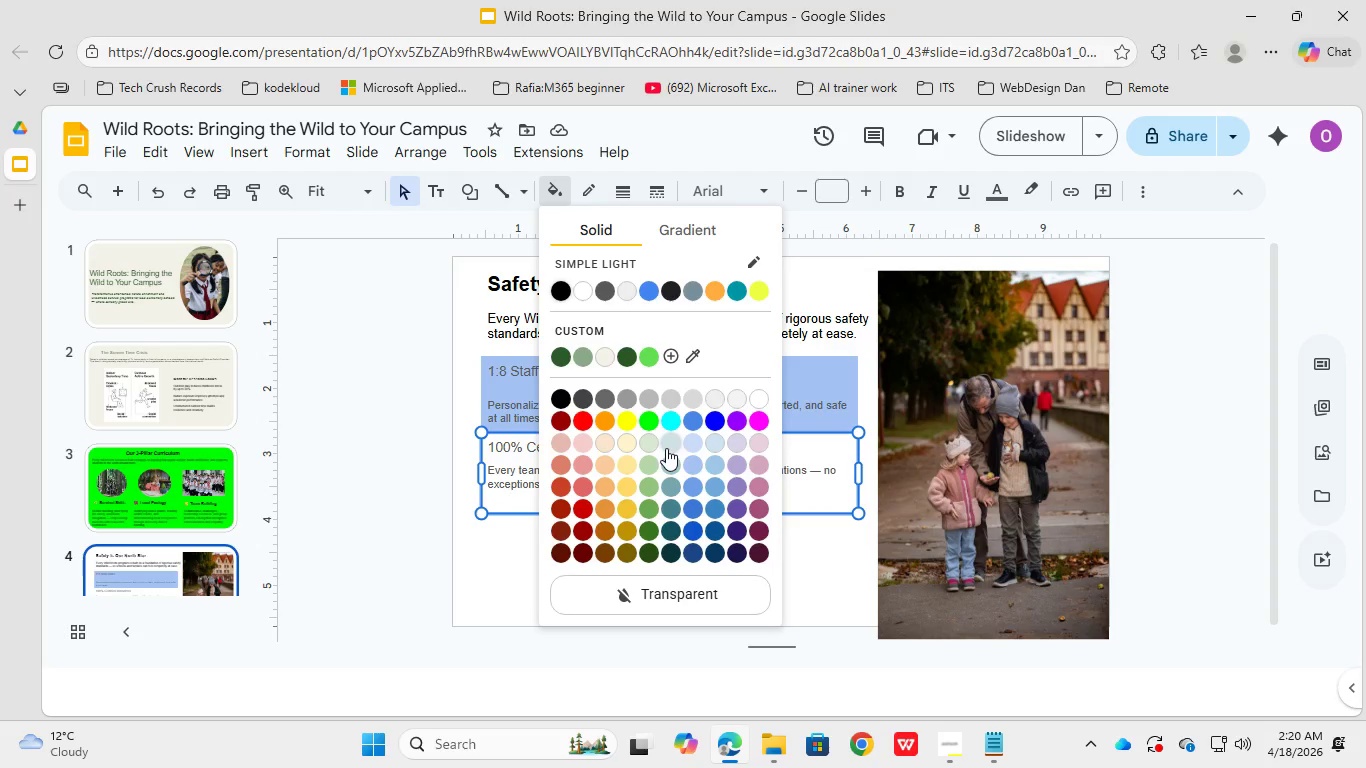 
left_click([667, 446])
 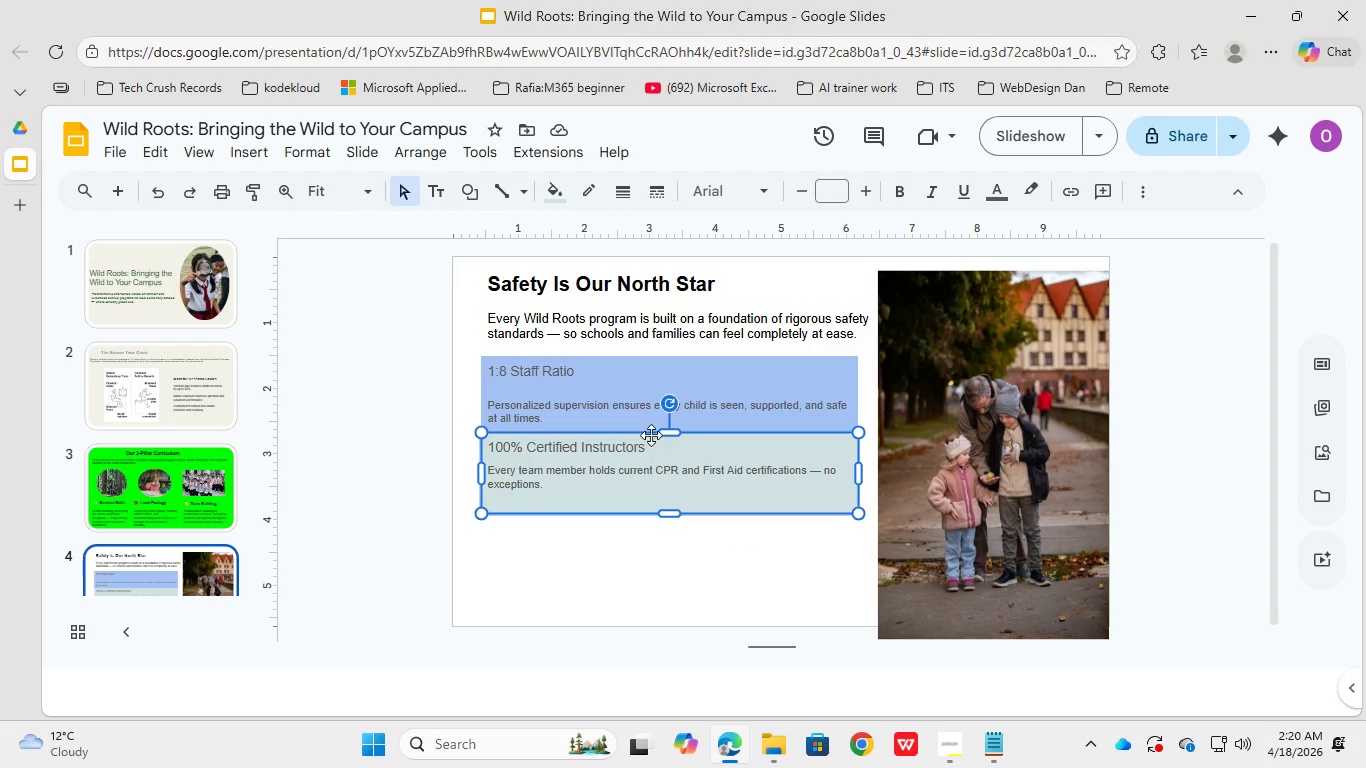 
wait(7.61)
 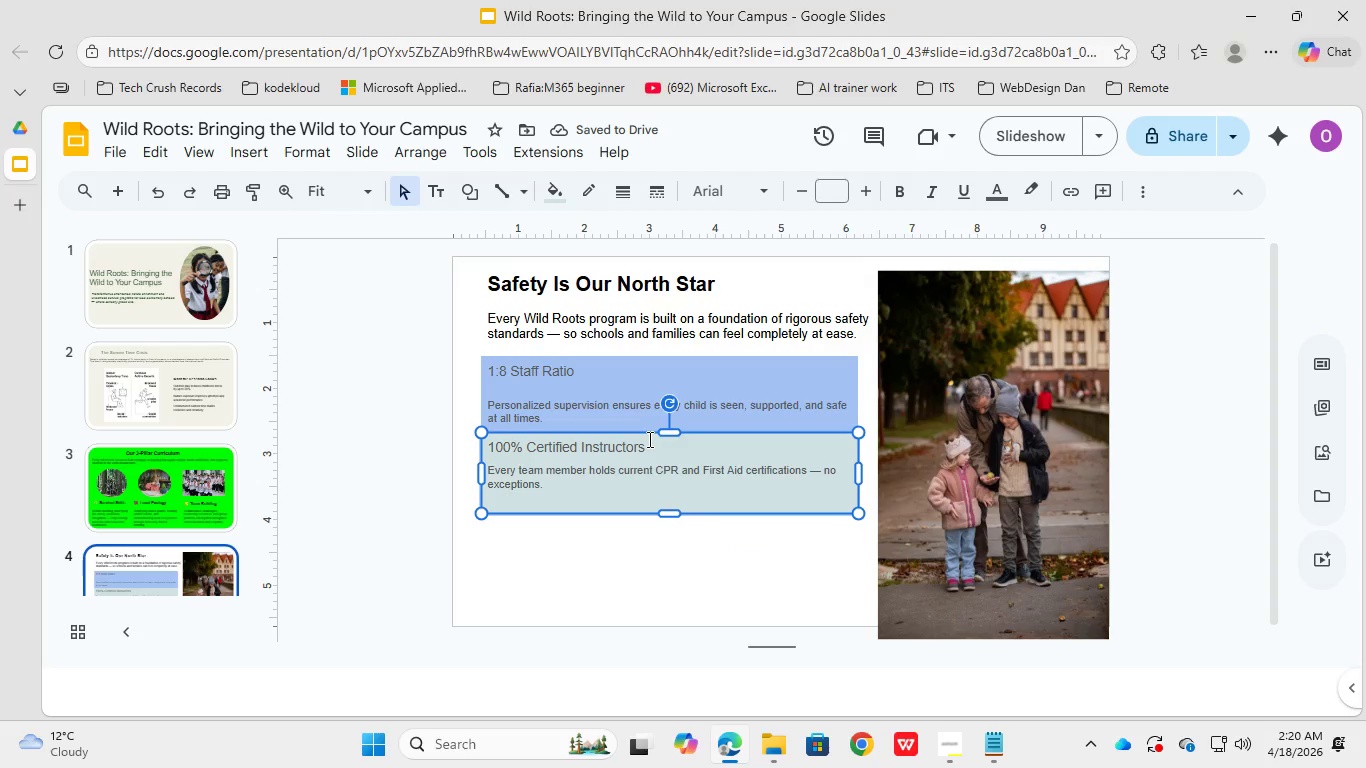 
key(Shift+ArrowDown)
 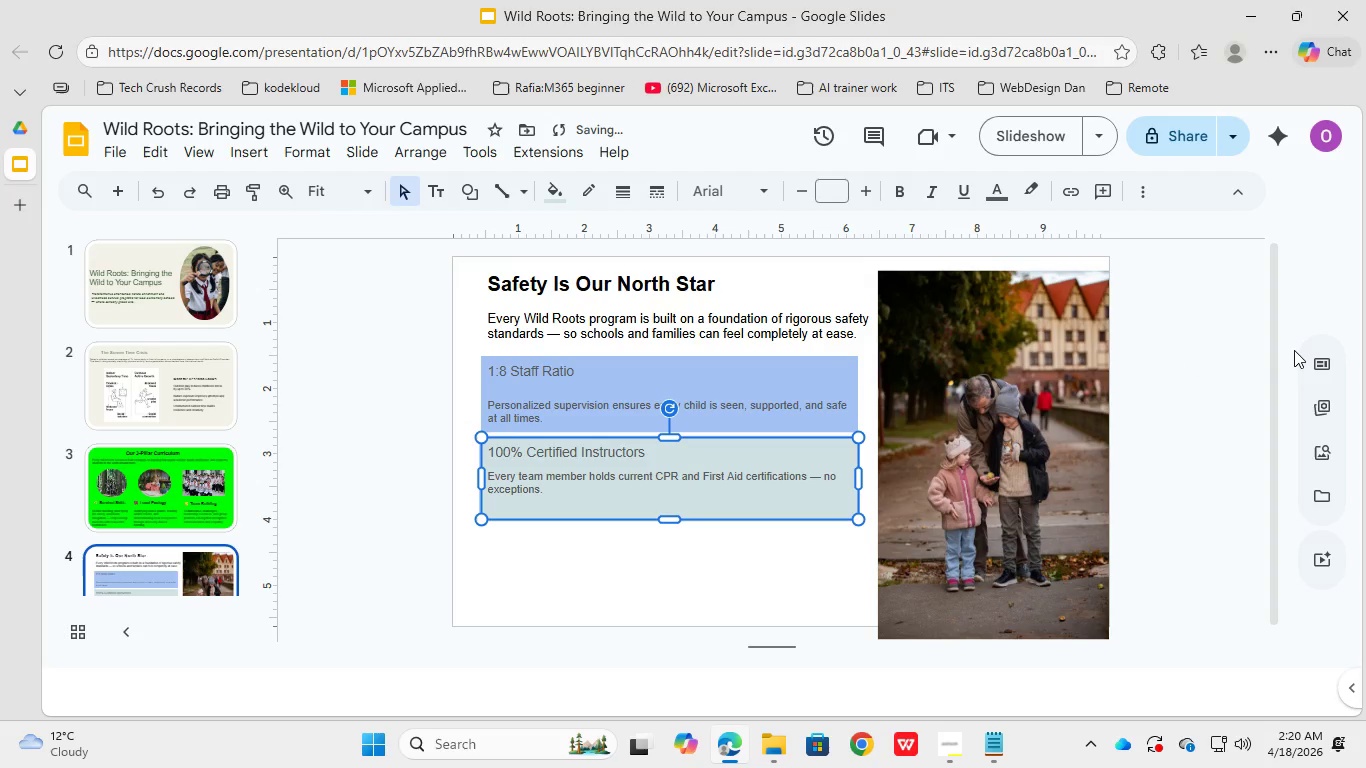 
hold_key(key=ControlLeft, duration=0.77)
 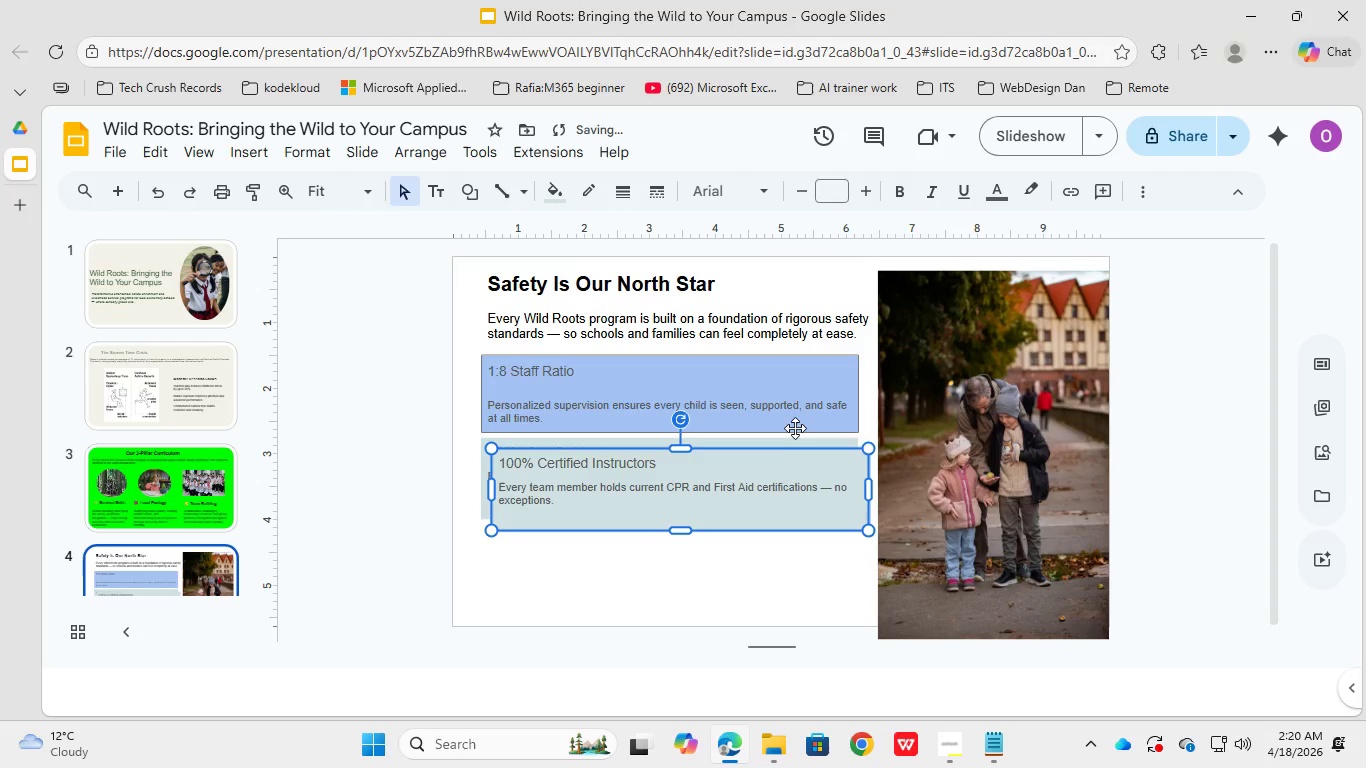 
hold_key(key=D, duration=0.31)
 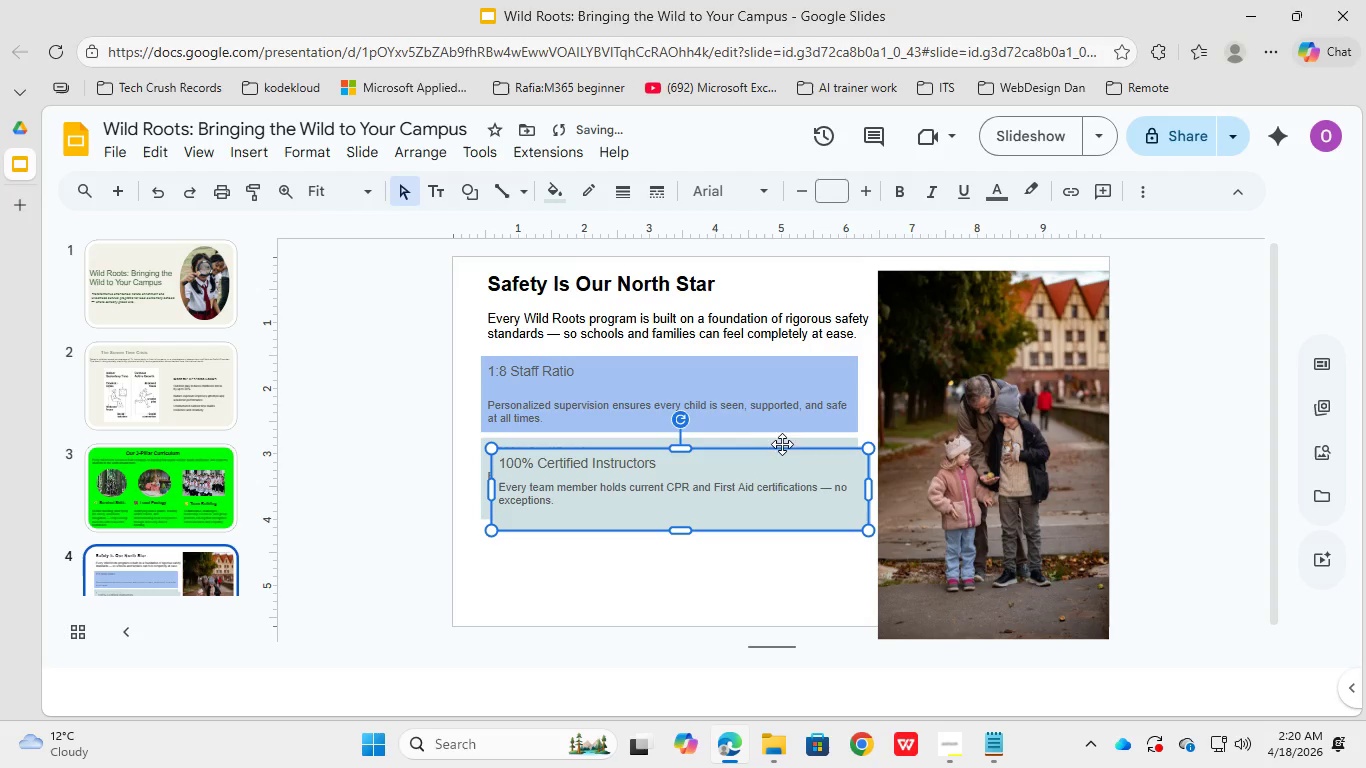 
left_click_drag(start_coordinate=[782, 452], to_coordinate=[768, 532])
 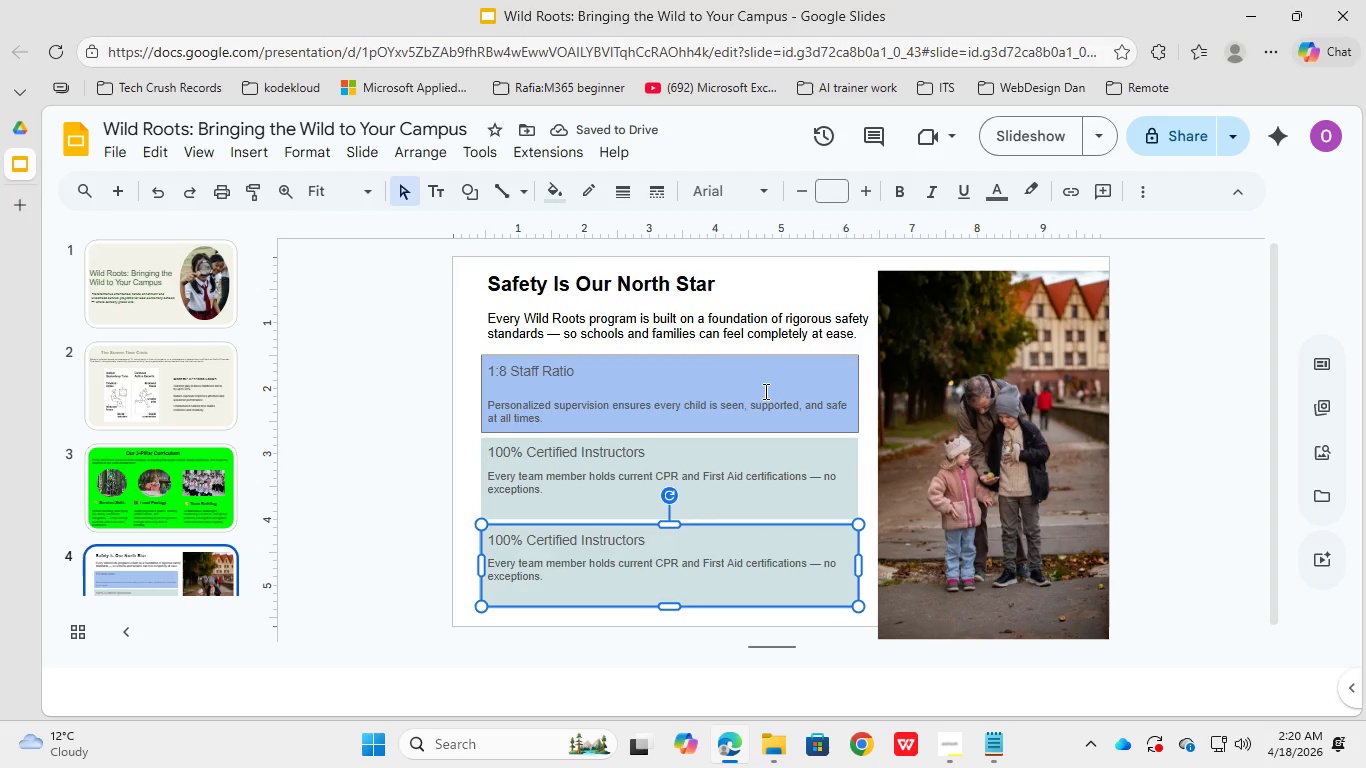 
left_click([728, 356])
 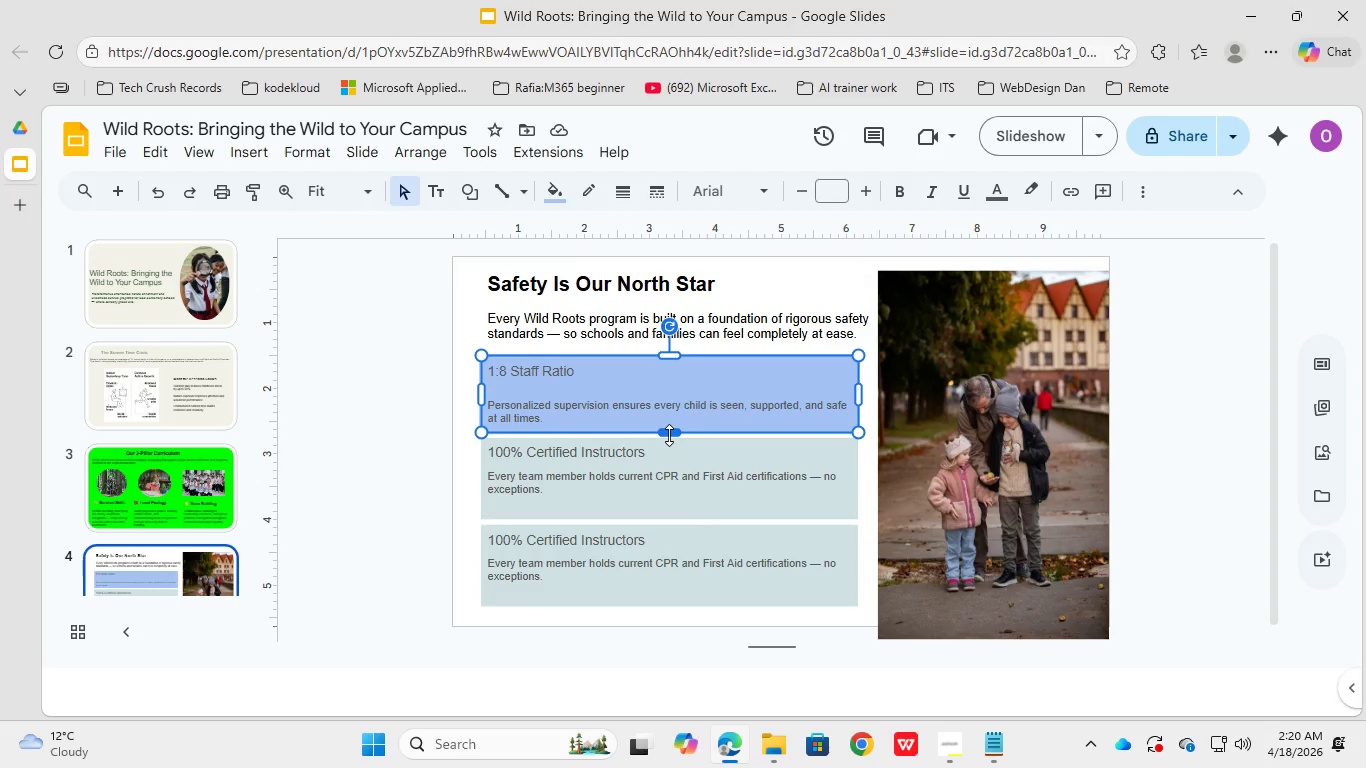 
left_click_drag(start_coordinate=[668, 434], to_coordinate=[671, 418])
 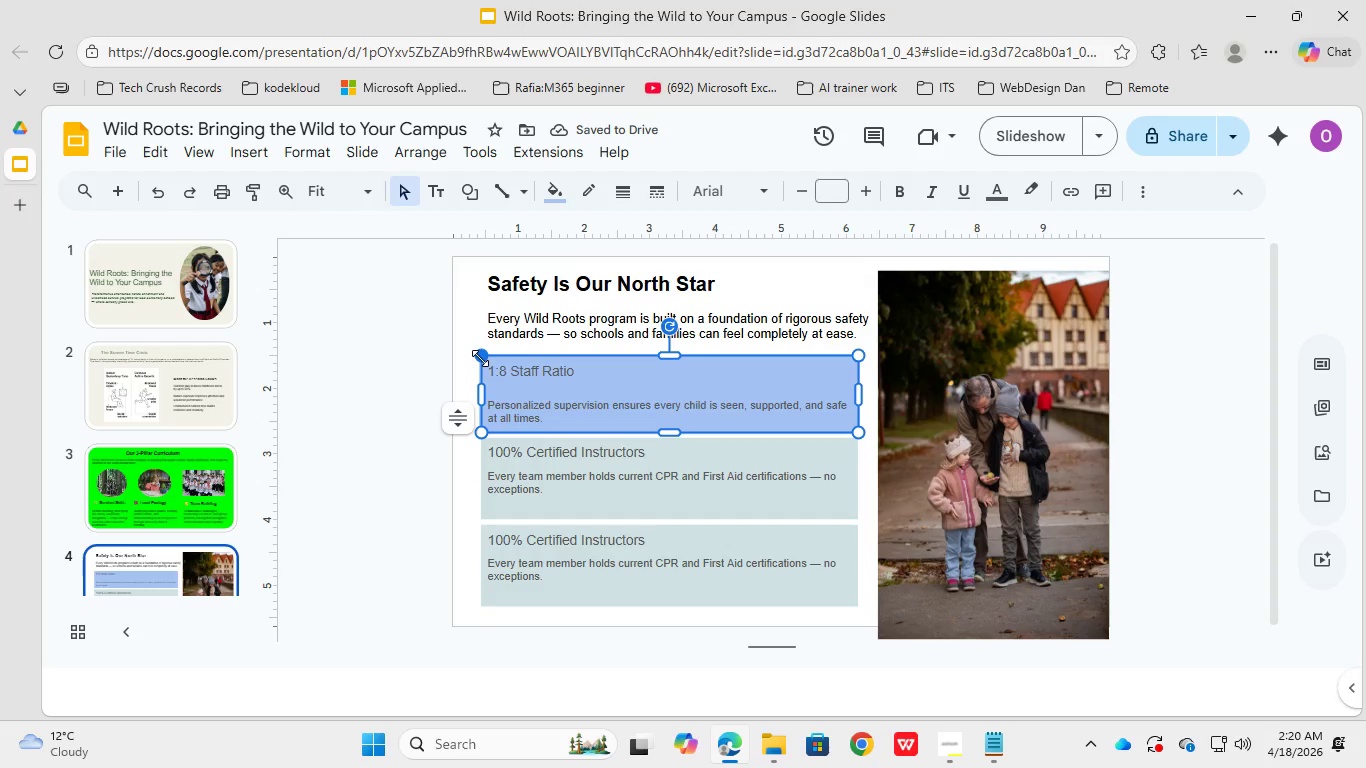 
left_click([480, 358])
 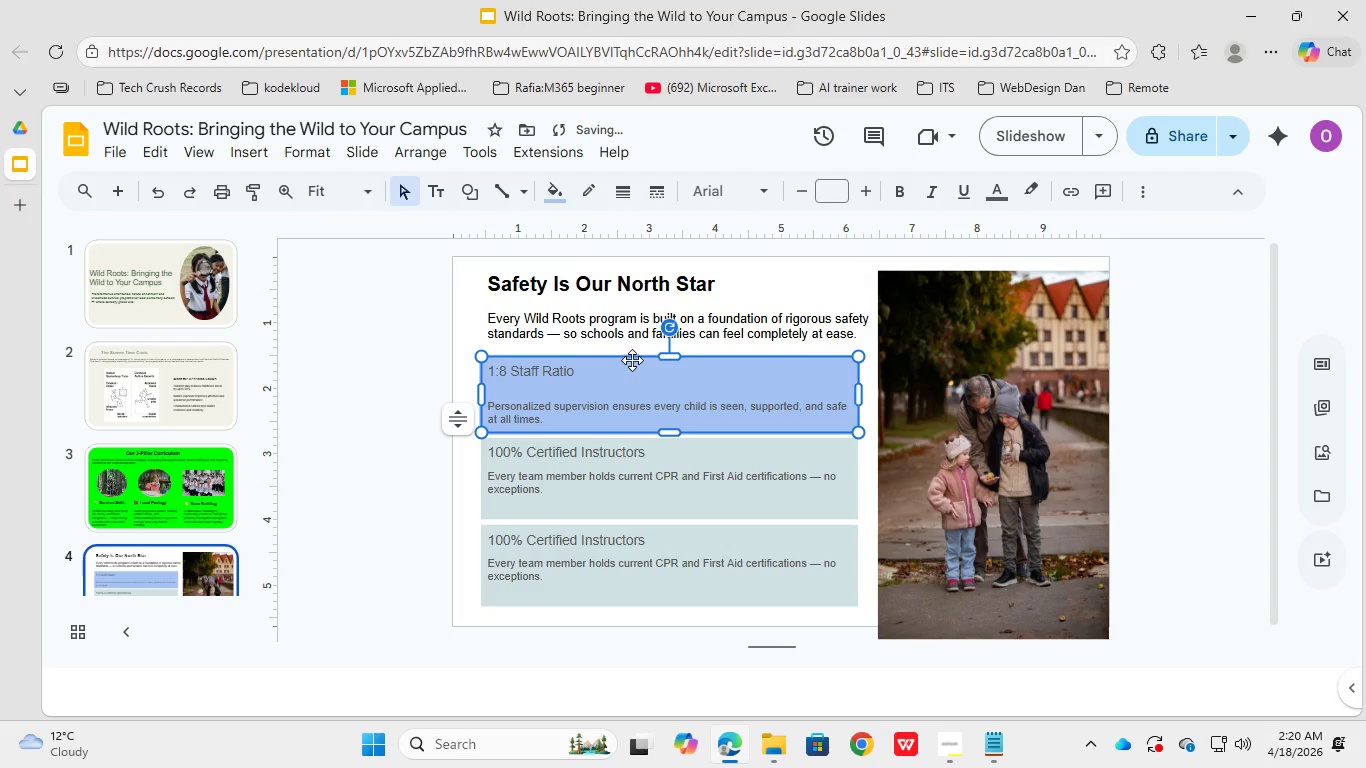 
left_click([647, 316])
 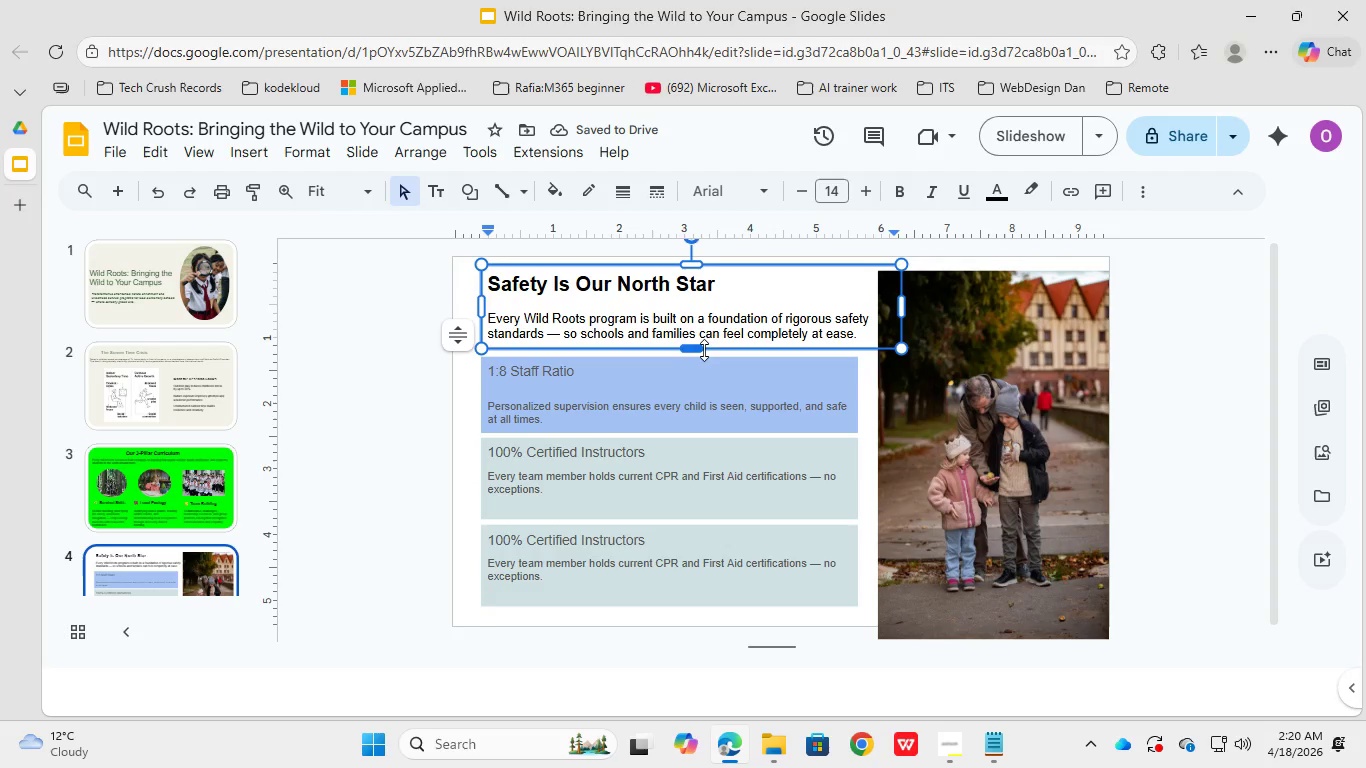 
left_click_drag(start_coordinate=[699, 349], to_coordinate=[699, 337])
 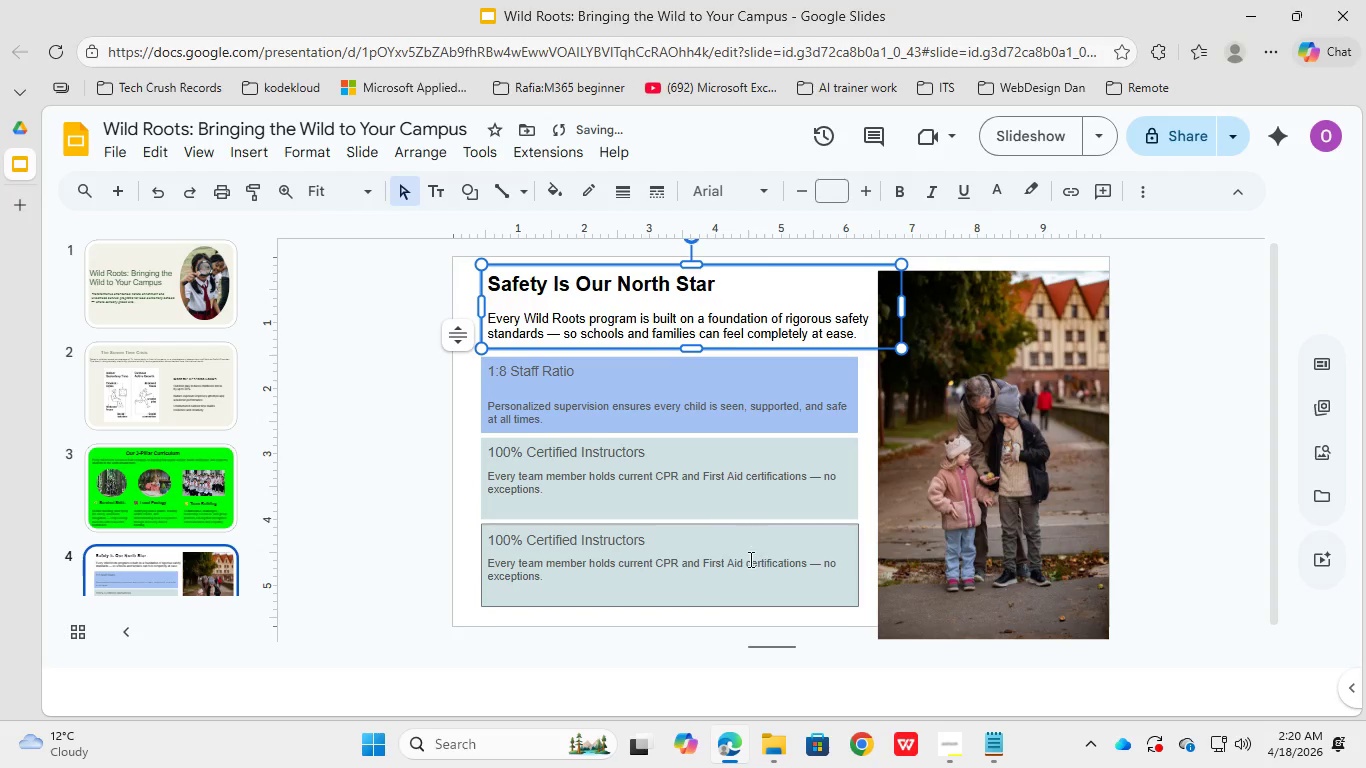 
left_click([743, 573])
 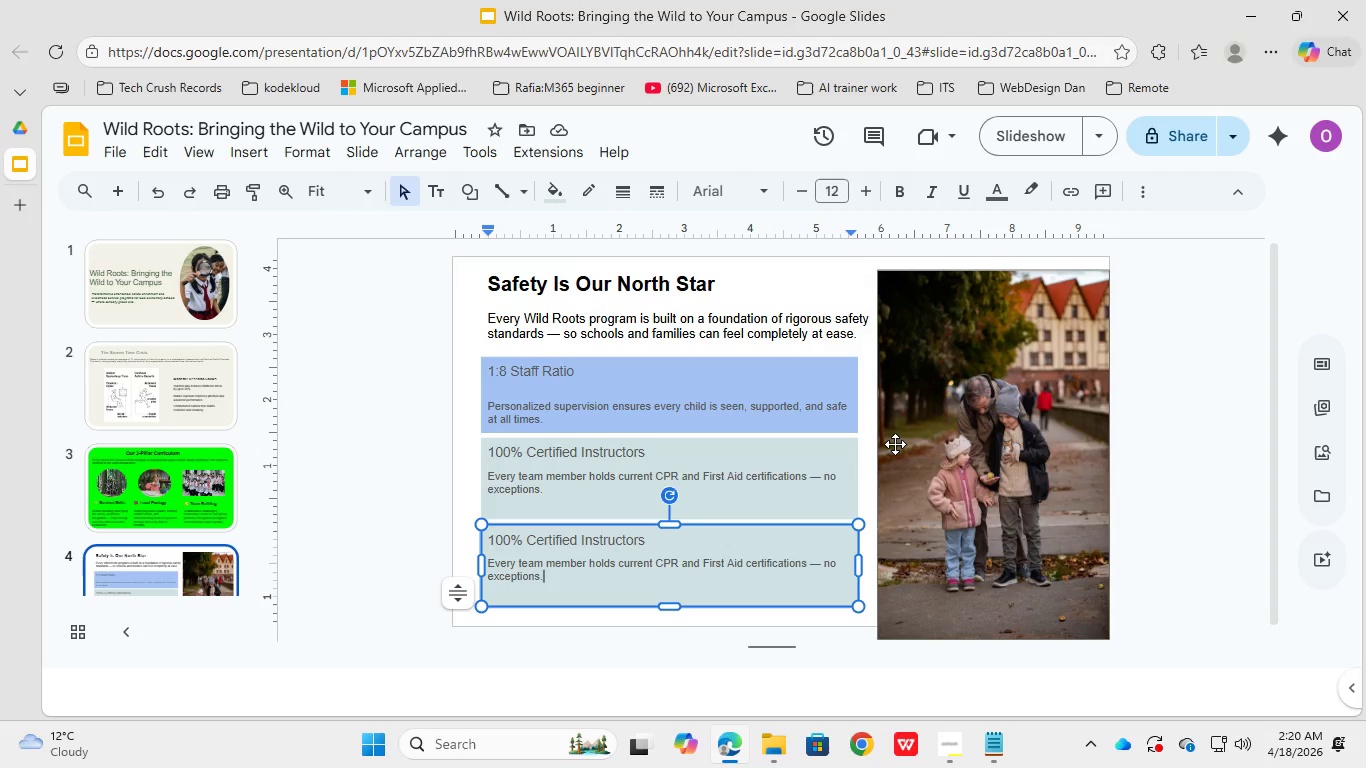 
wait(14.89)
 